 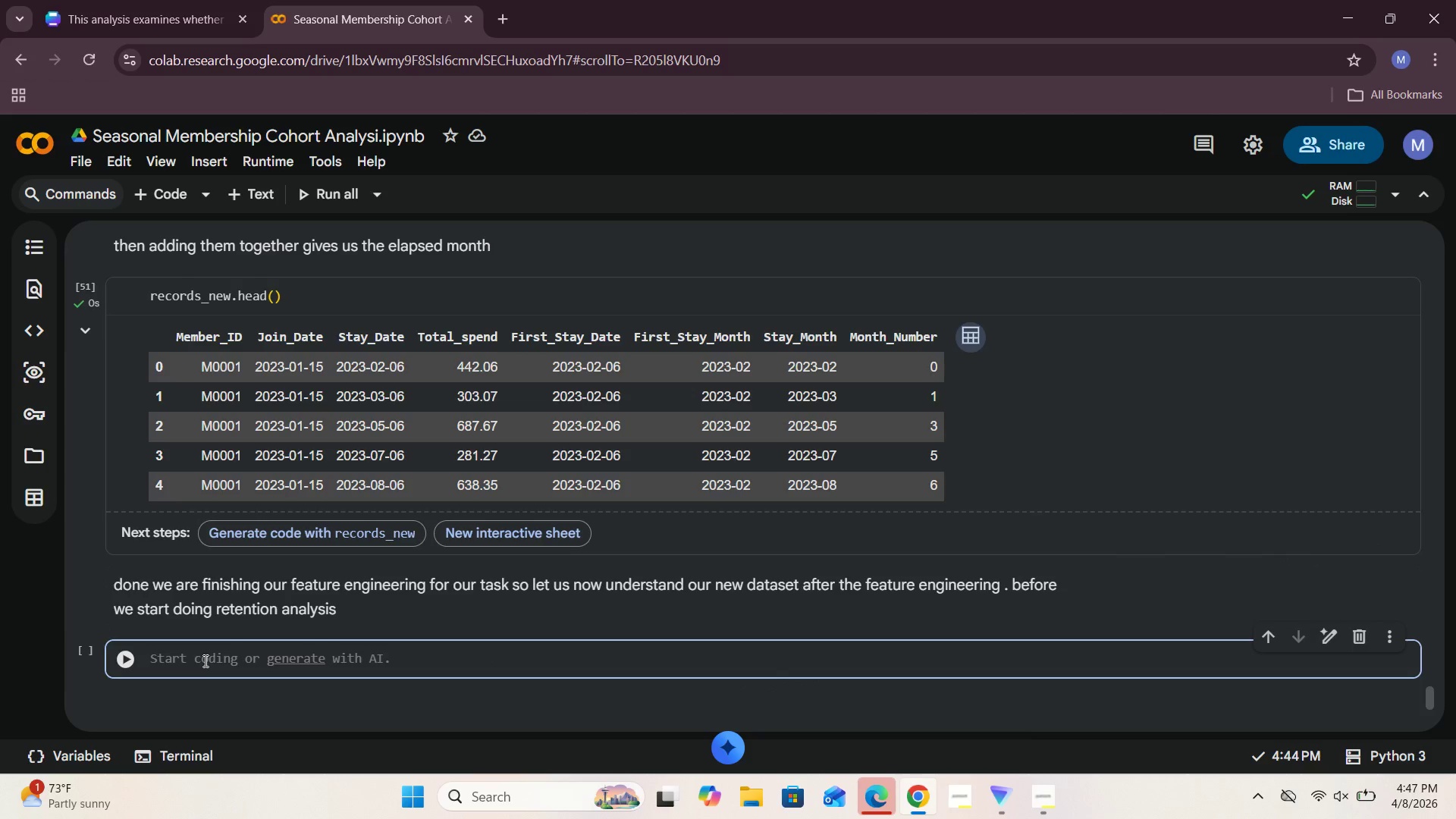 
type(record)
 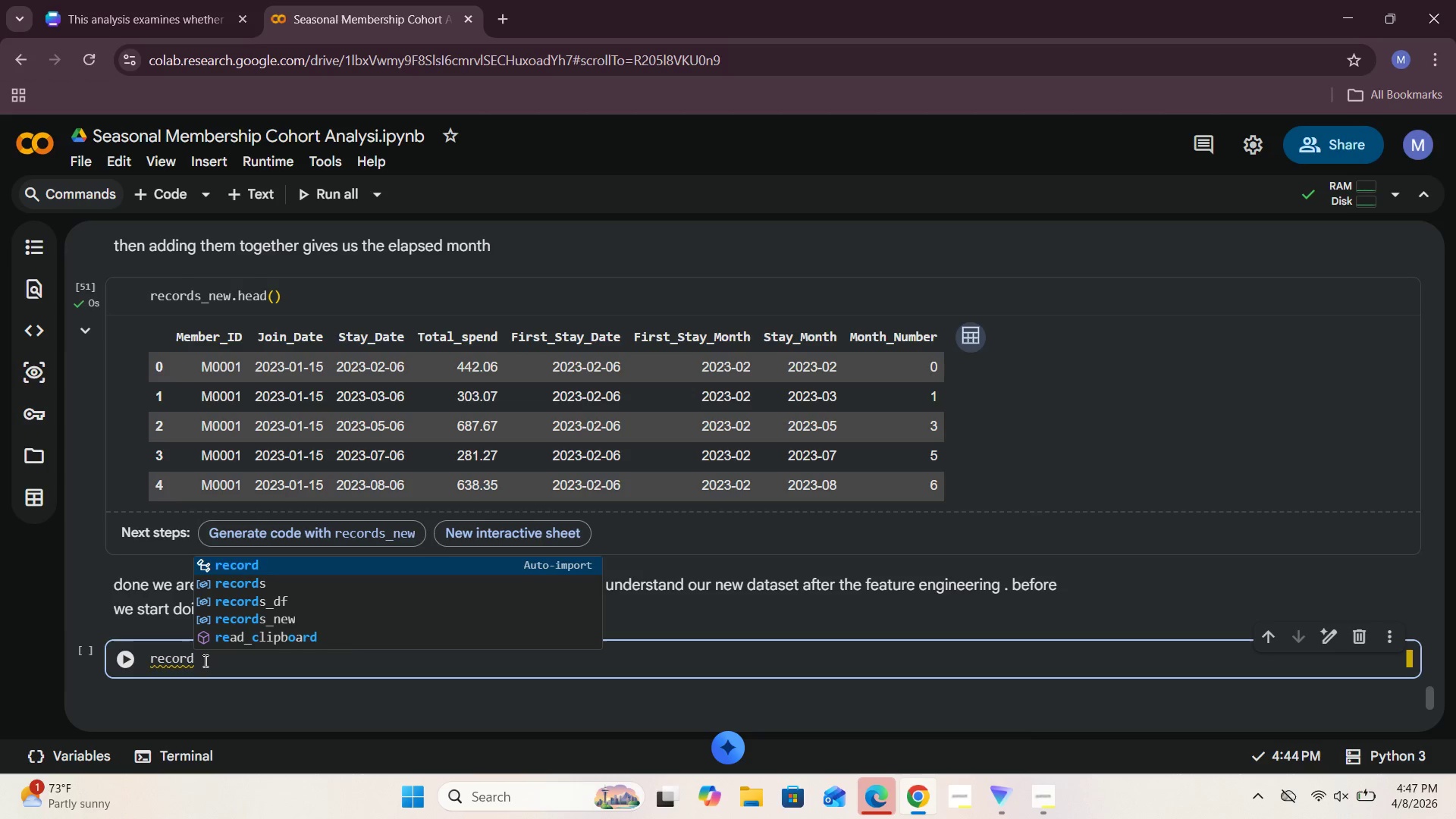 
wait(6.0)
 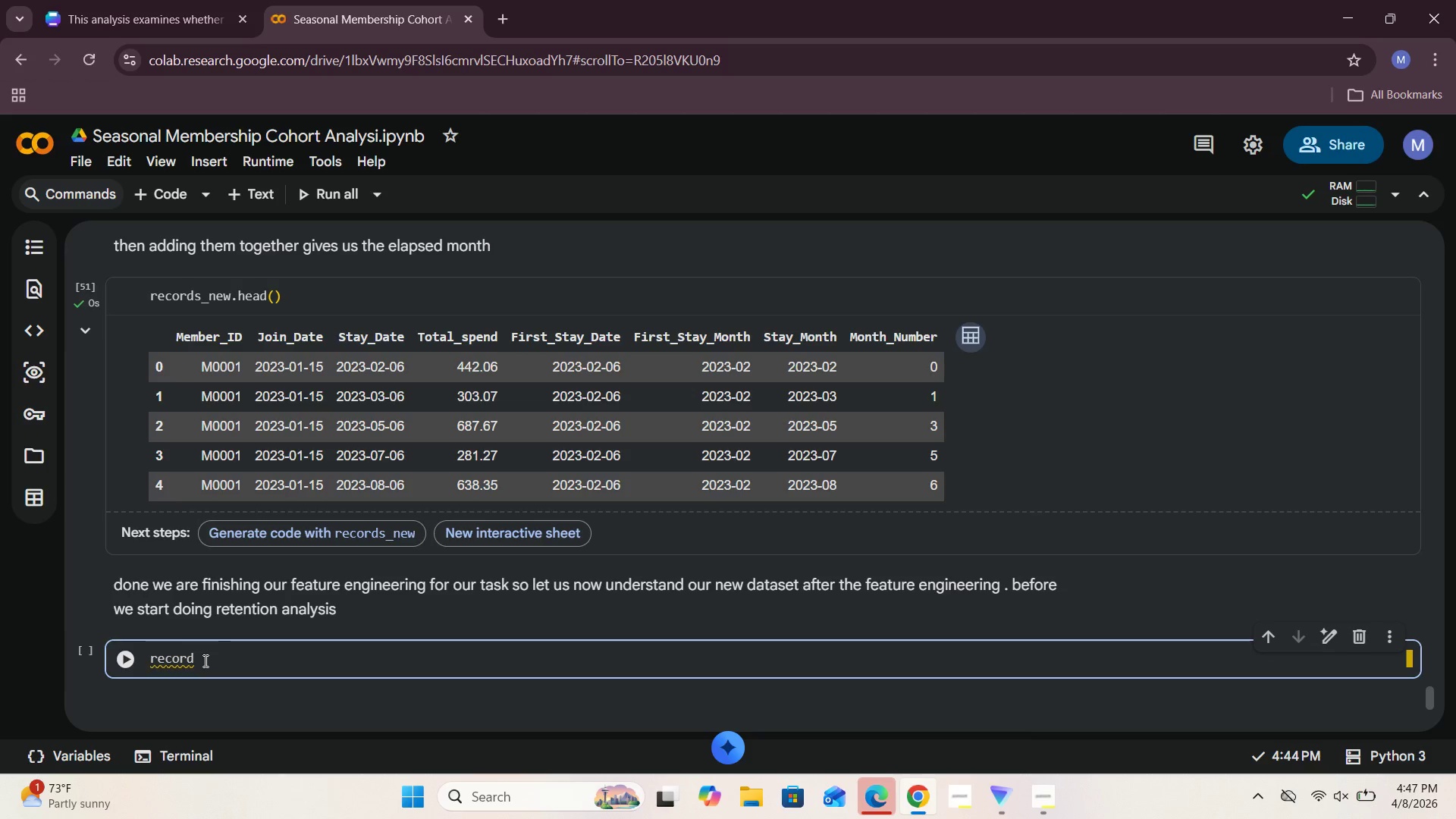 
left_click([350, 623])
 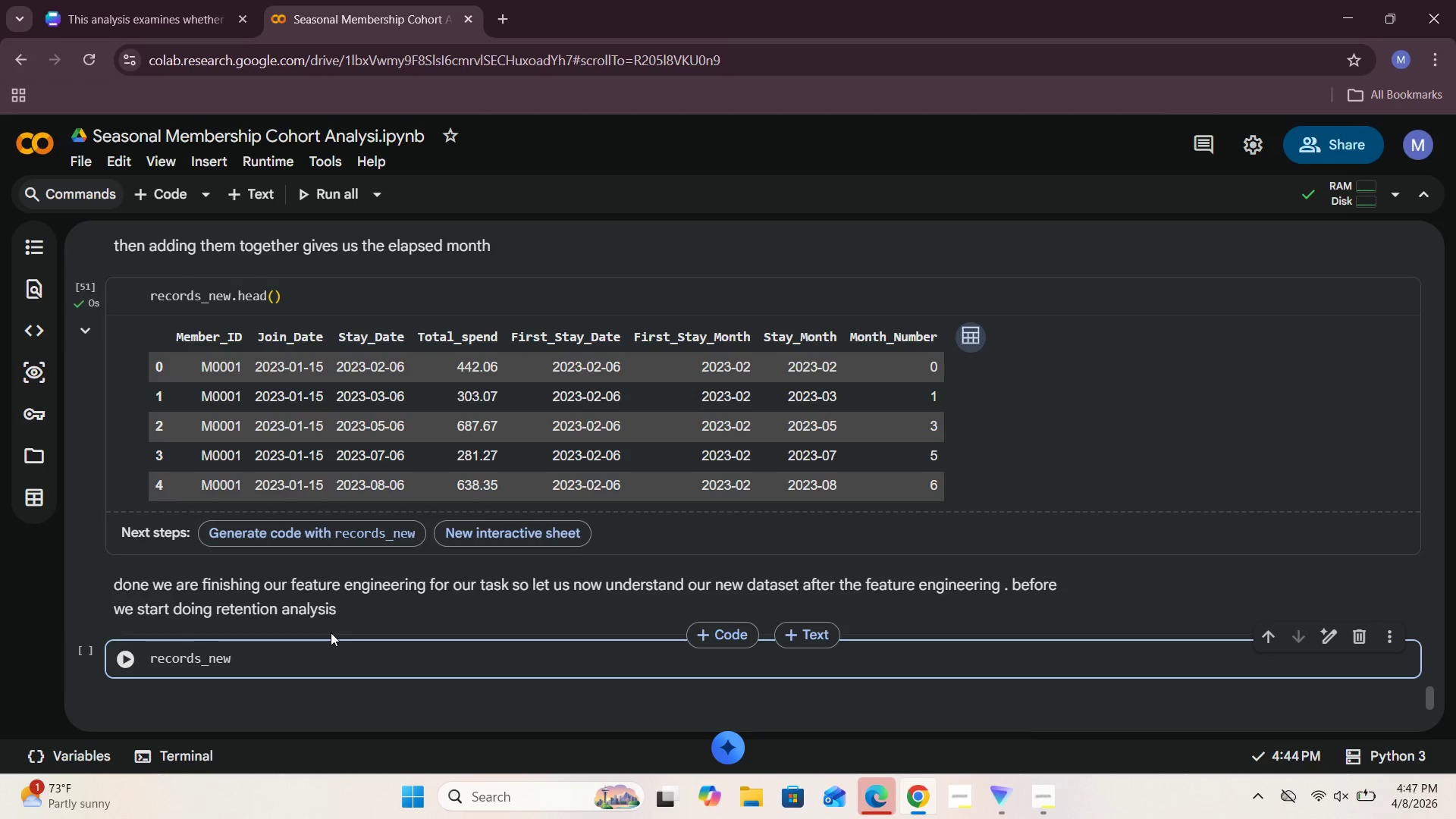 
type(.descriv)
key(Backspace)
type(be()
 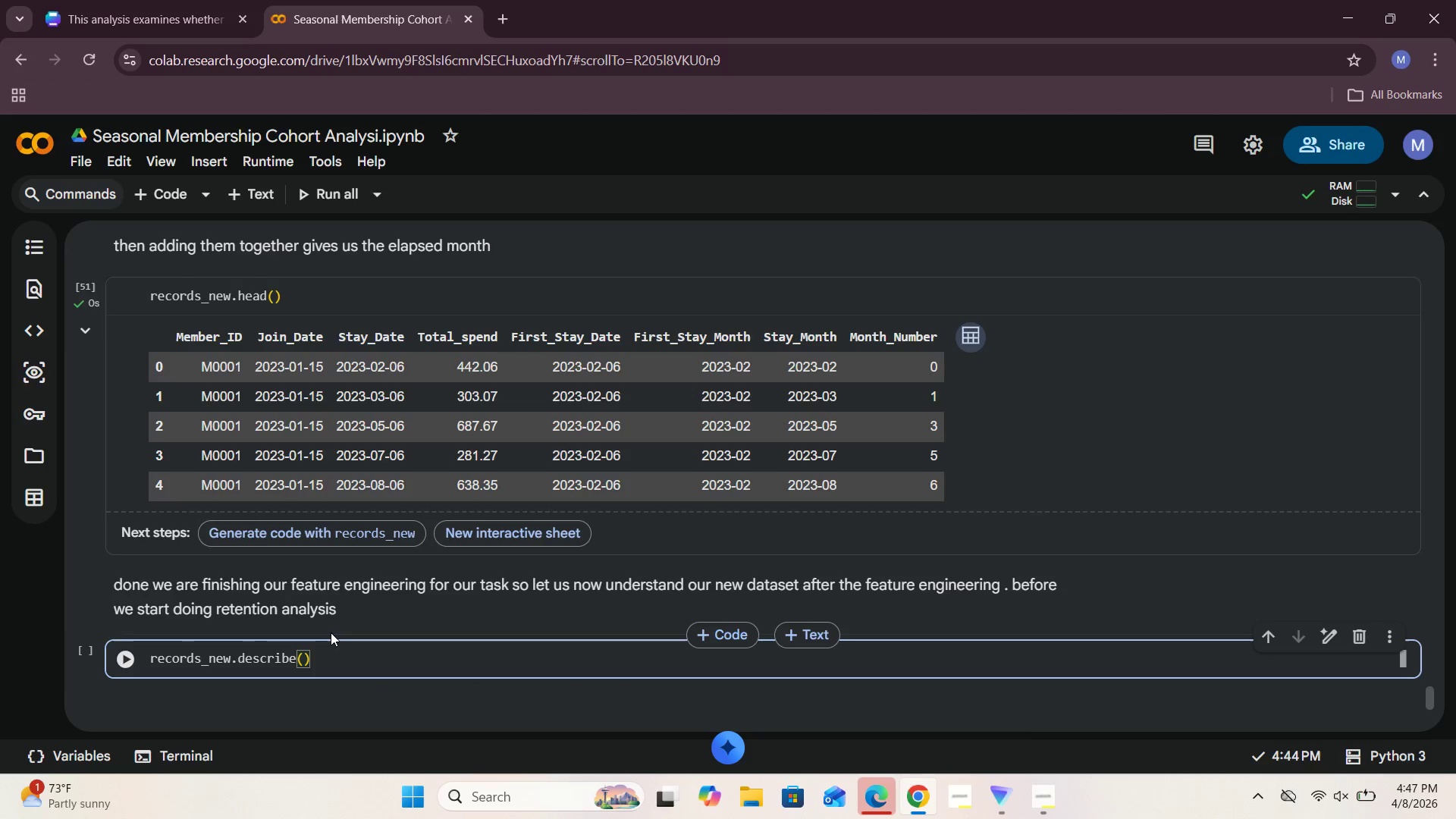 
left_click([340, 619])
 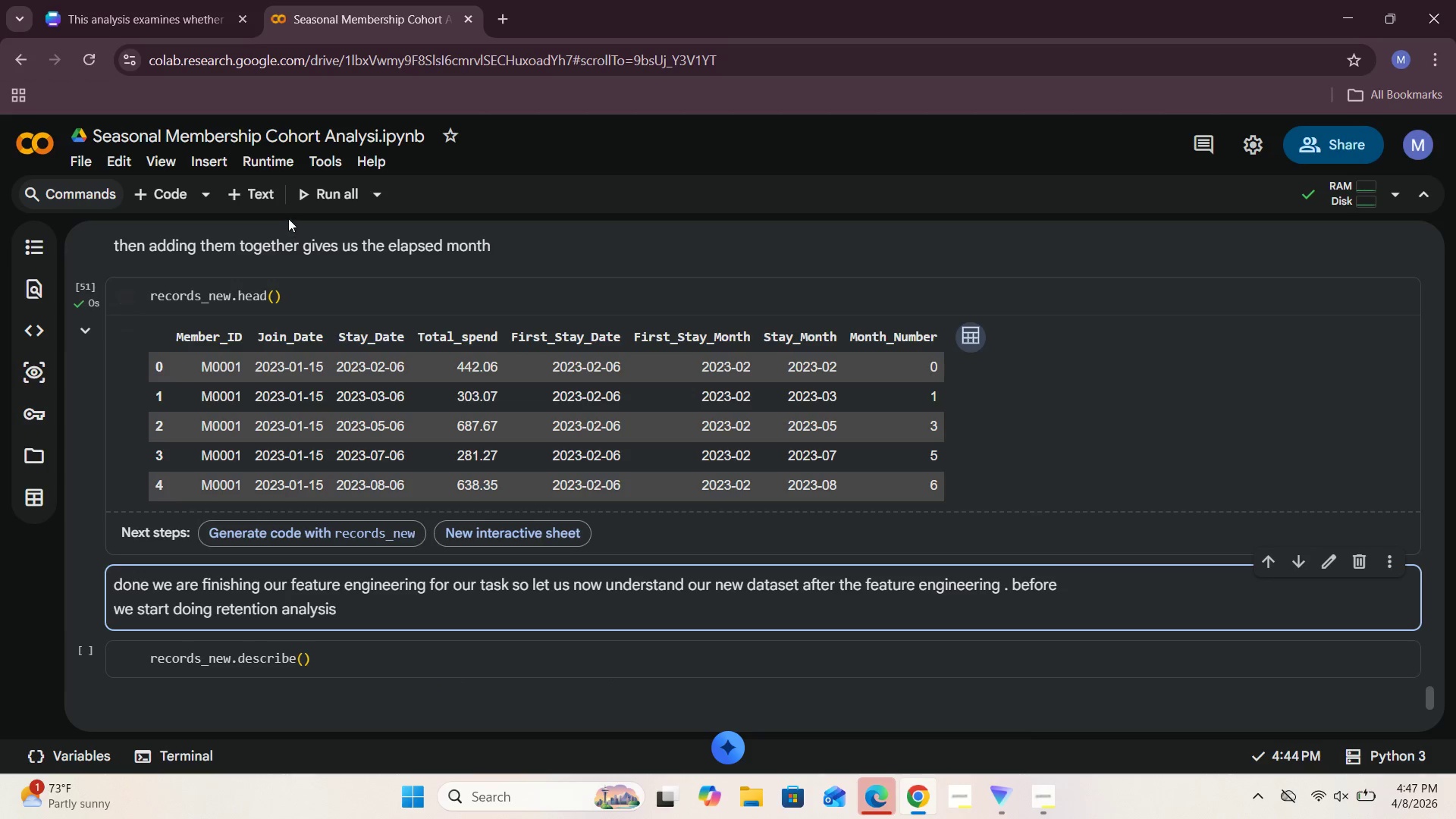 
left_click([261, 193])
 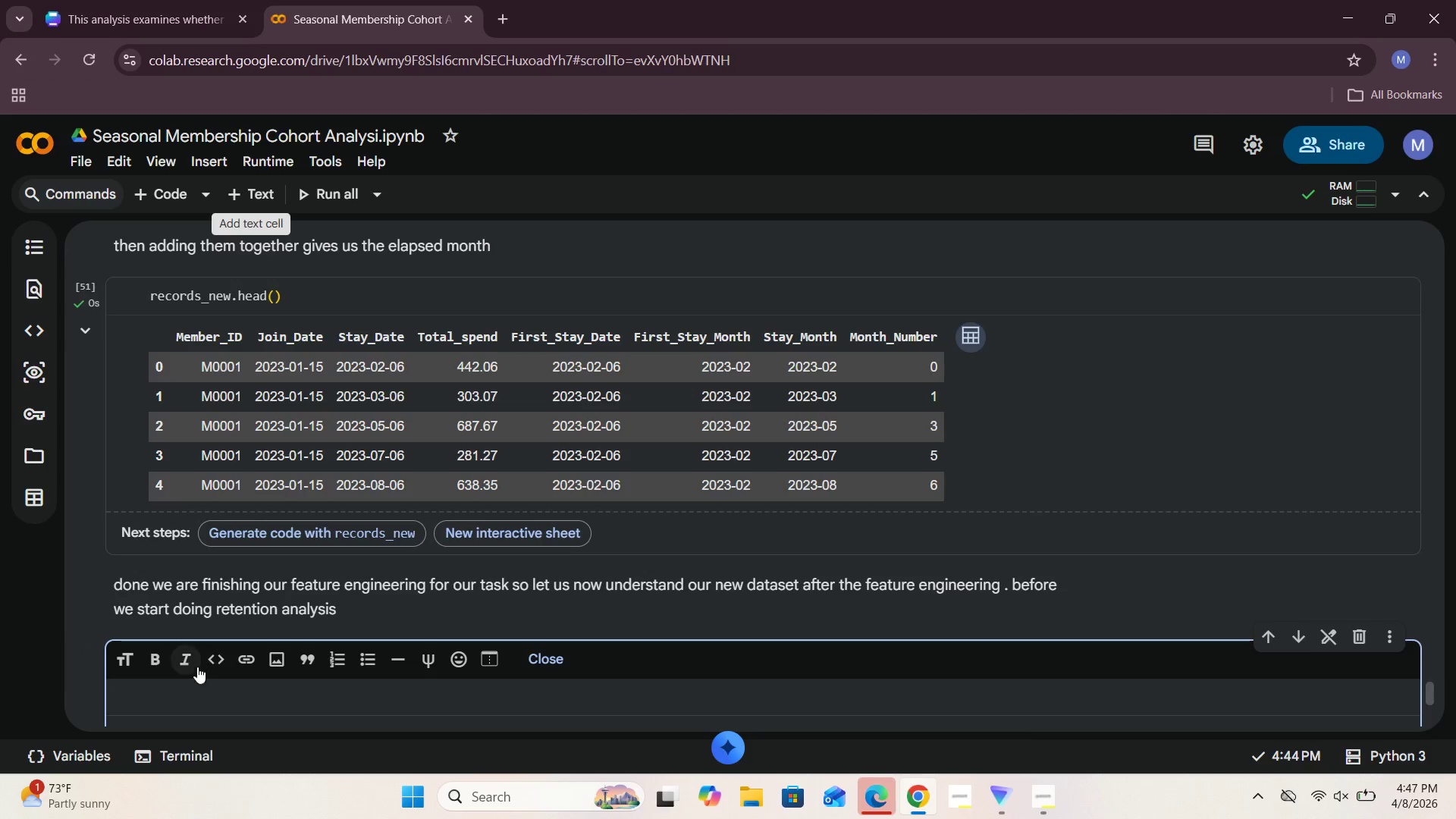 
left_click([196, 704])
 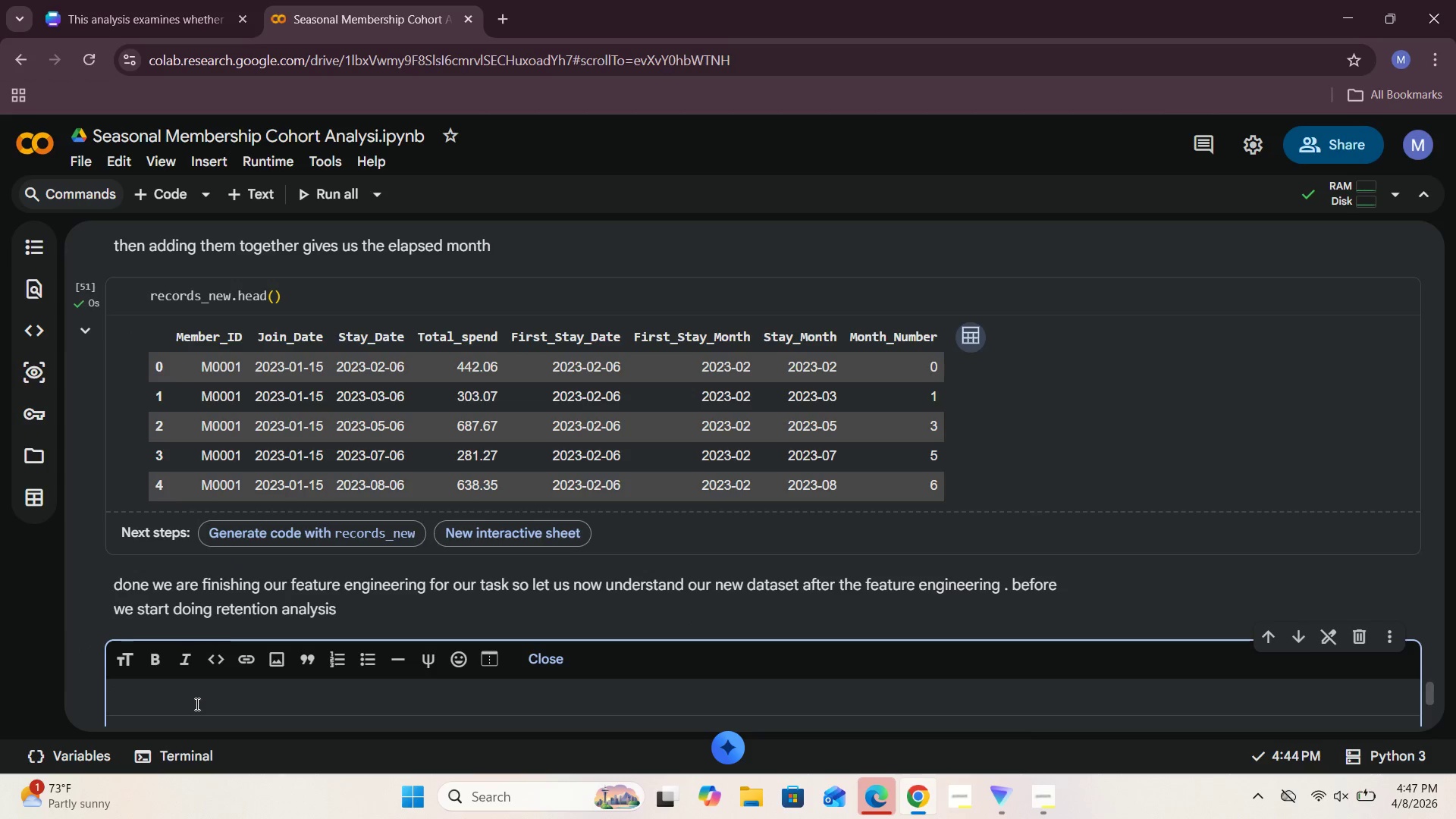 
type(get the statistical summary of our numerical ci)
key(Backspace)
type(olumns)
 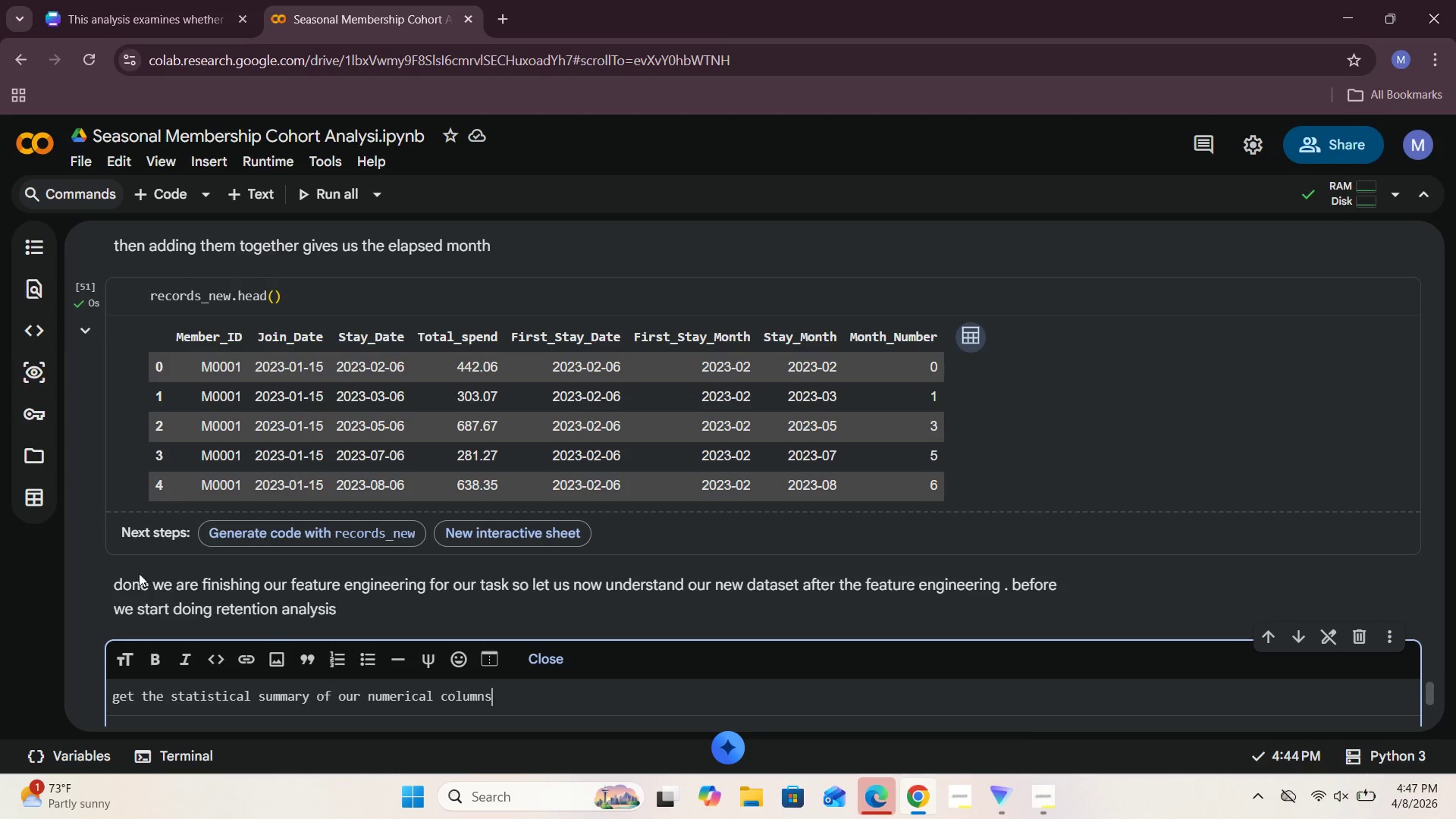 
left_click([554, 672])
 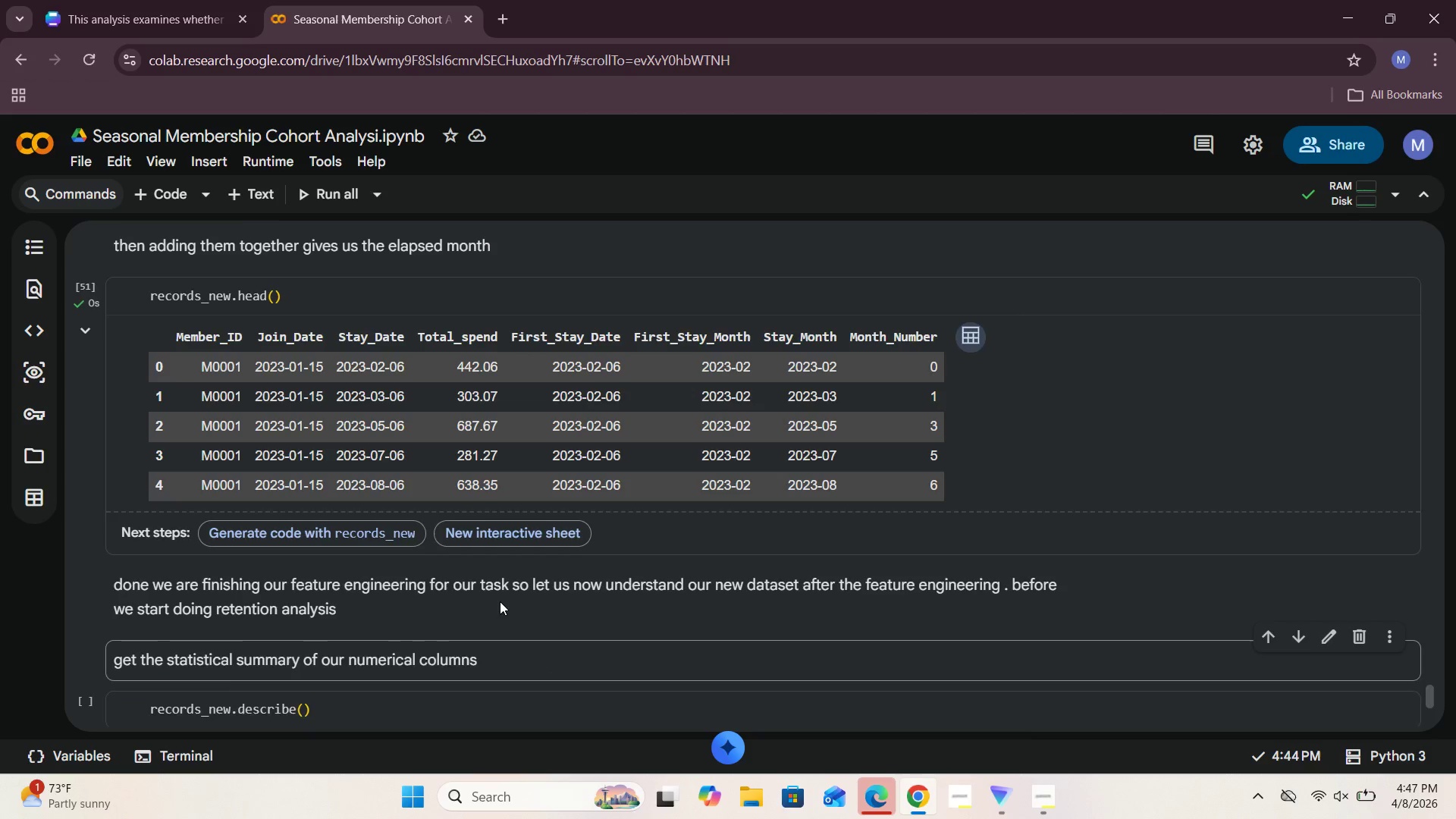 
scroll: coordinate [500, 598], scroll_direction: down, amount: 4.0
 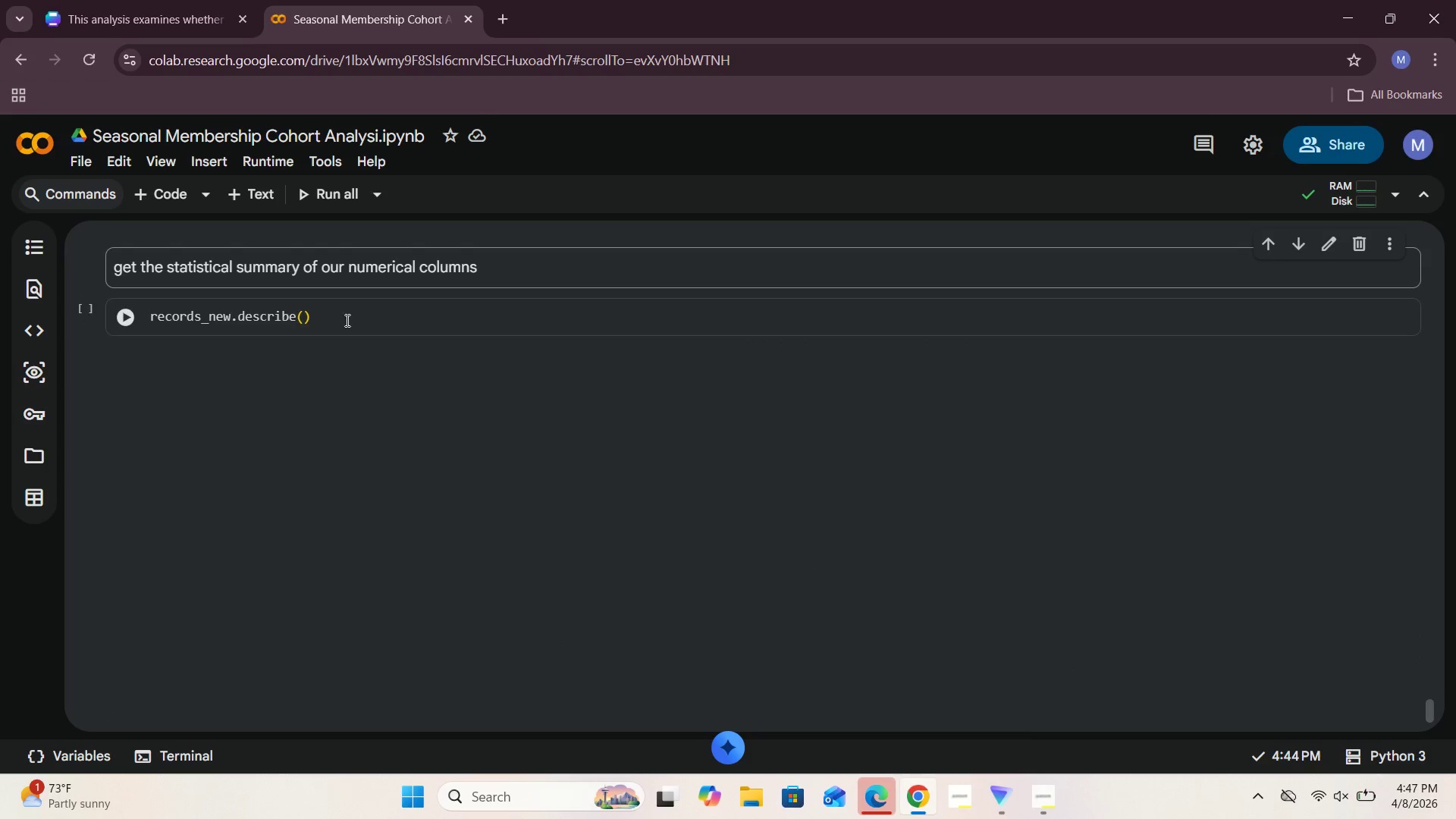 
left_click([347, 319])
 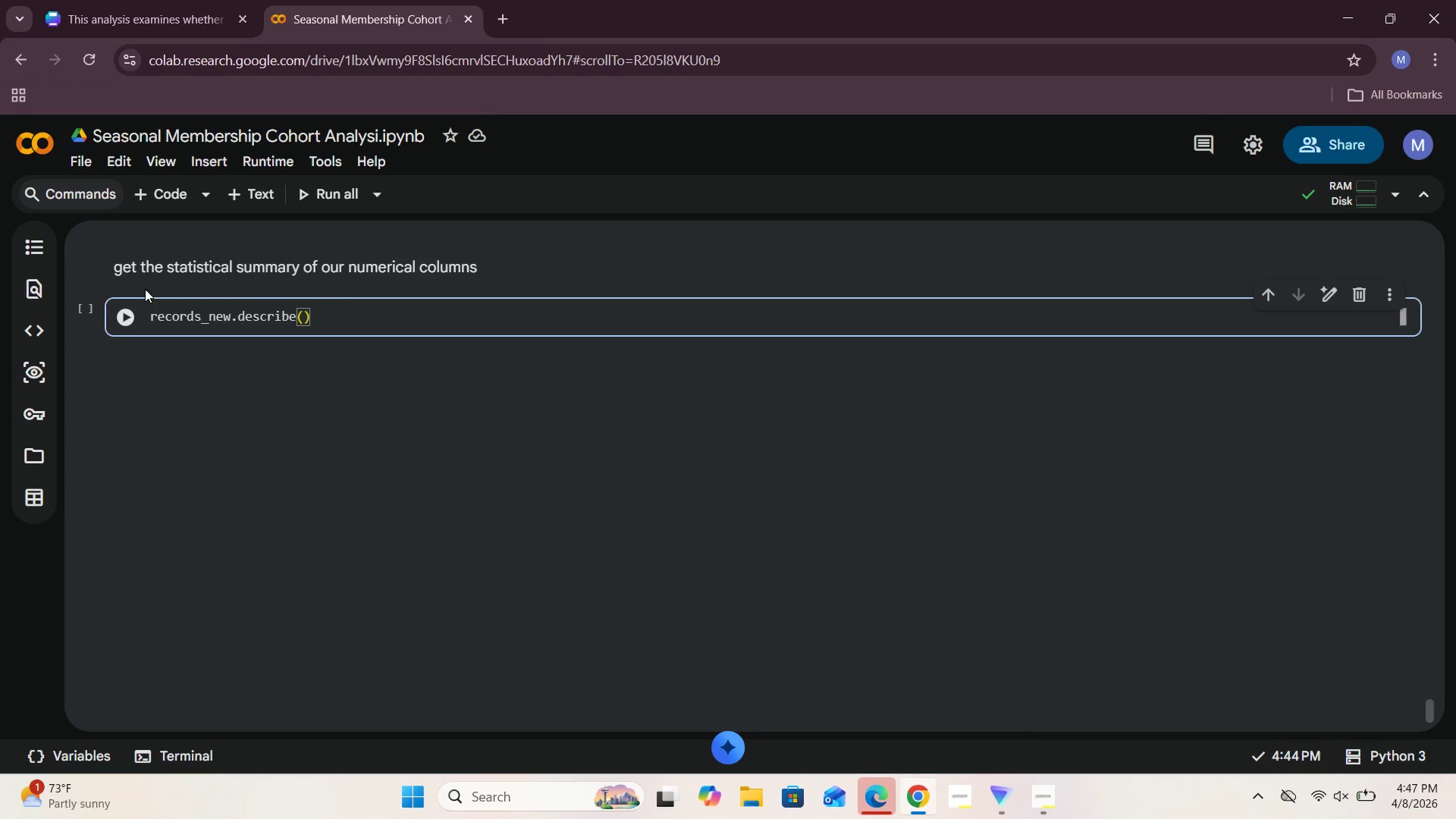 
left_click([127, 312])
 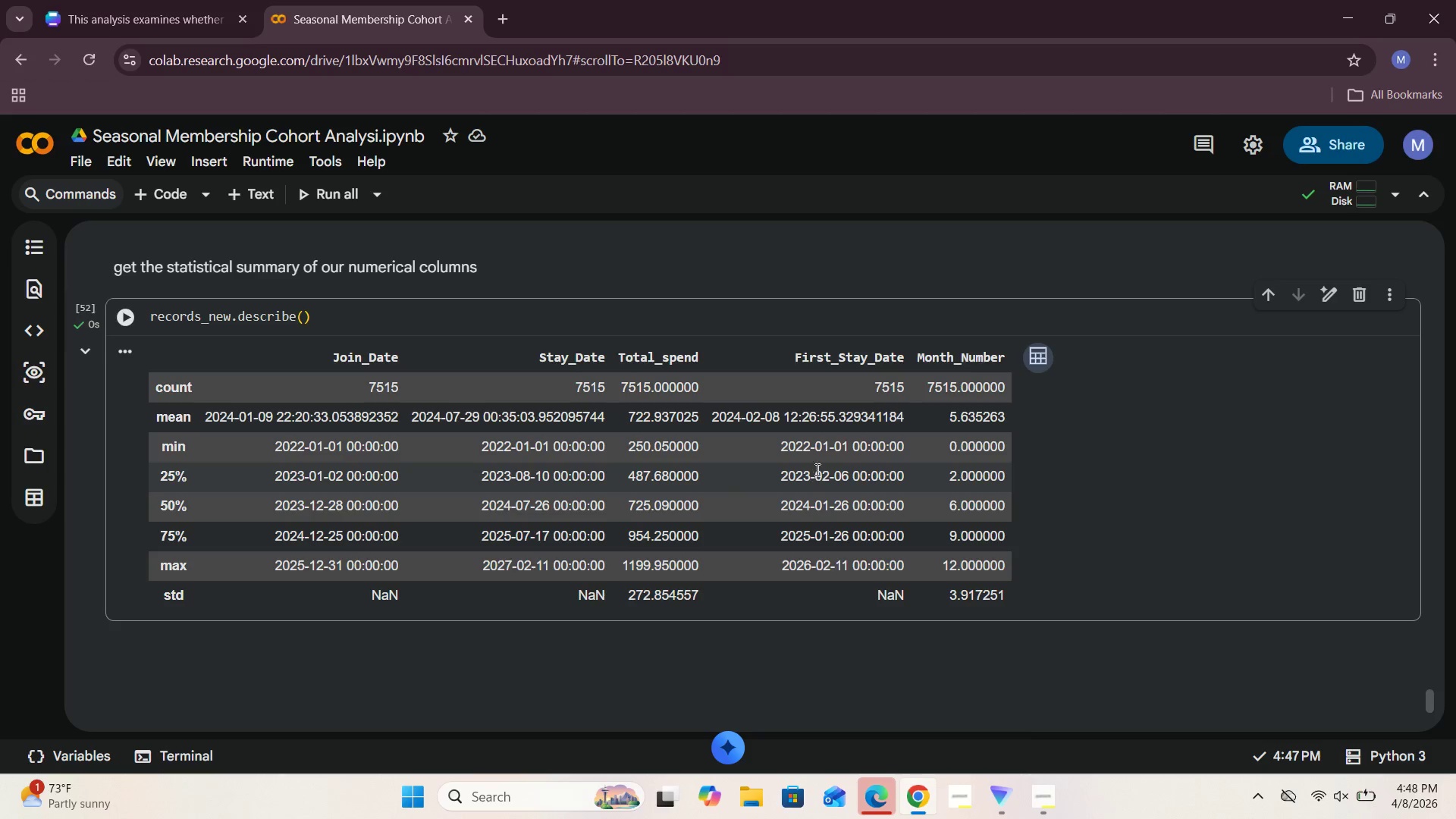 
wait(58.58)
 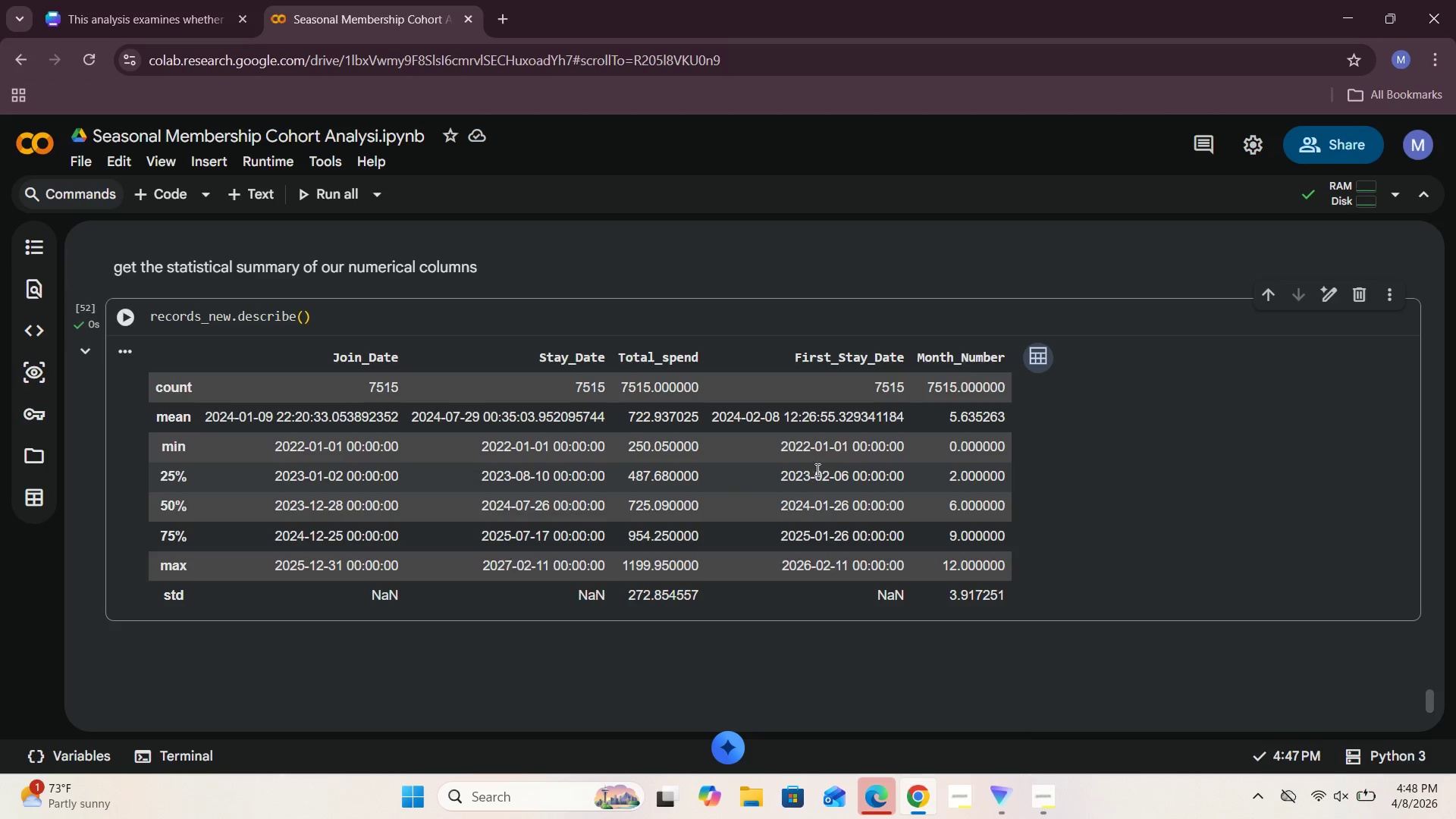 
left_click([171, 203])
 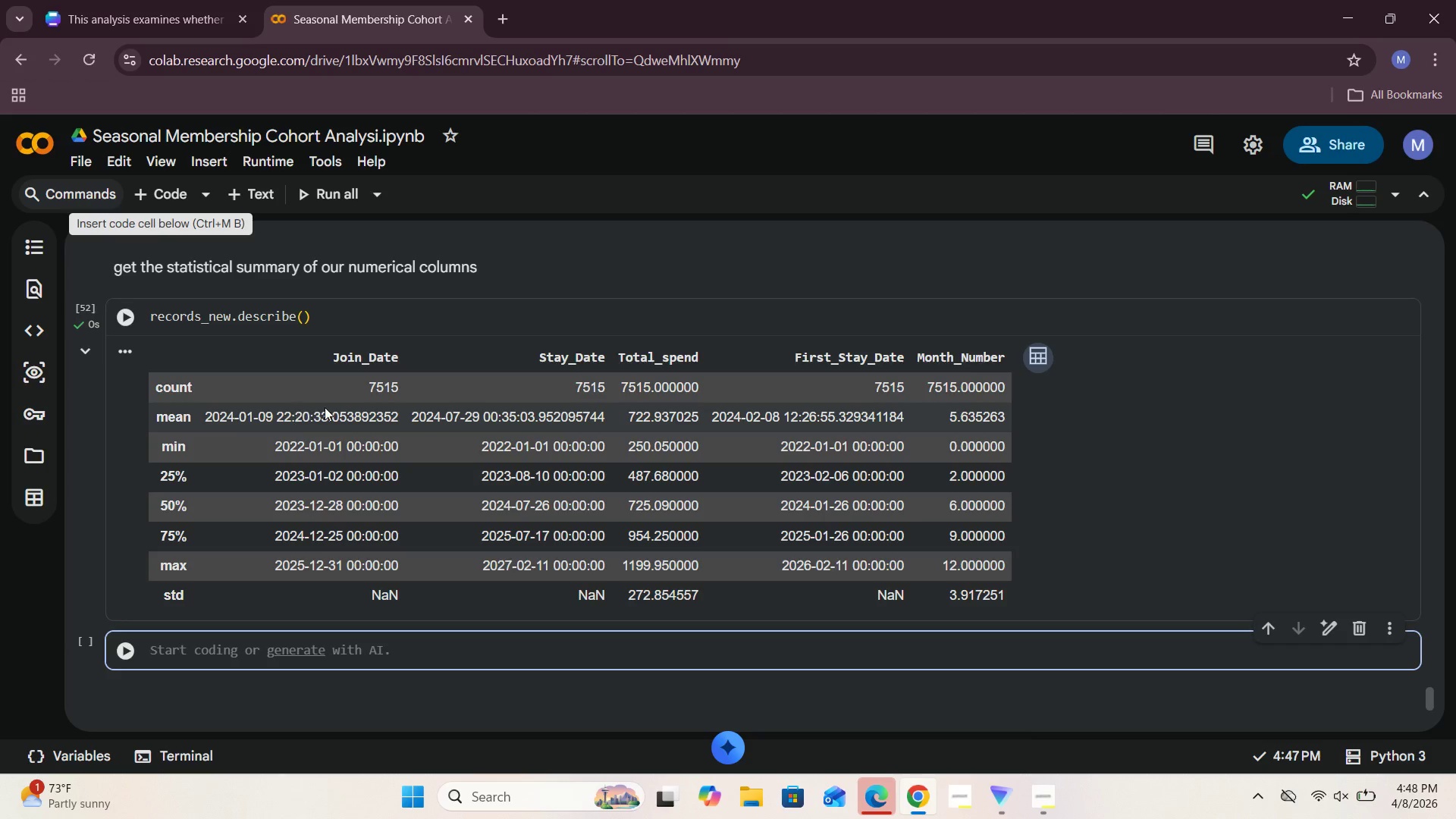 
scroll: coordinate [325, 406], scroll_direction: down, amount: 1.0
 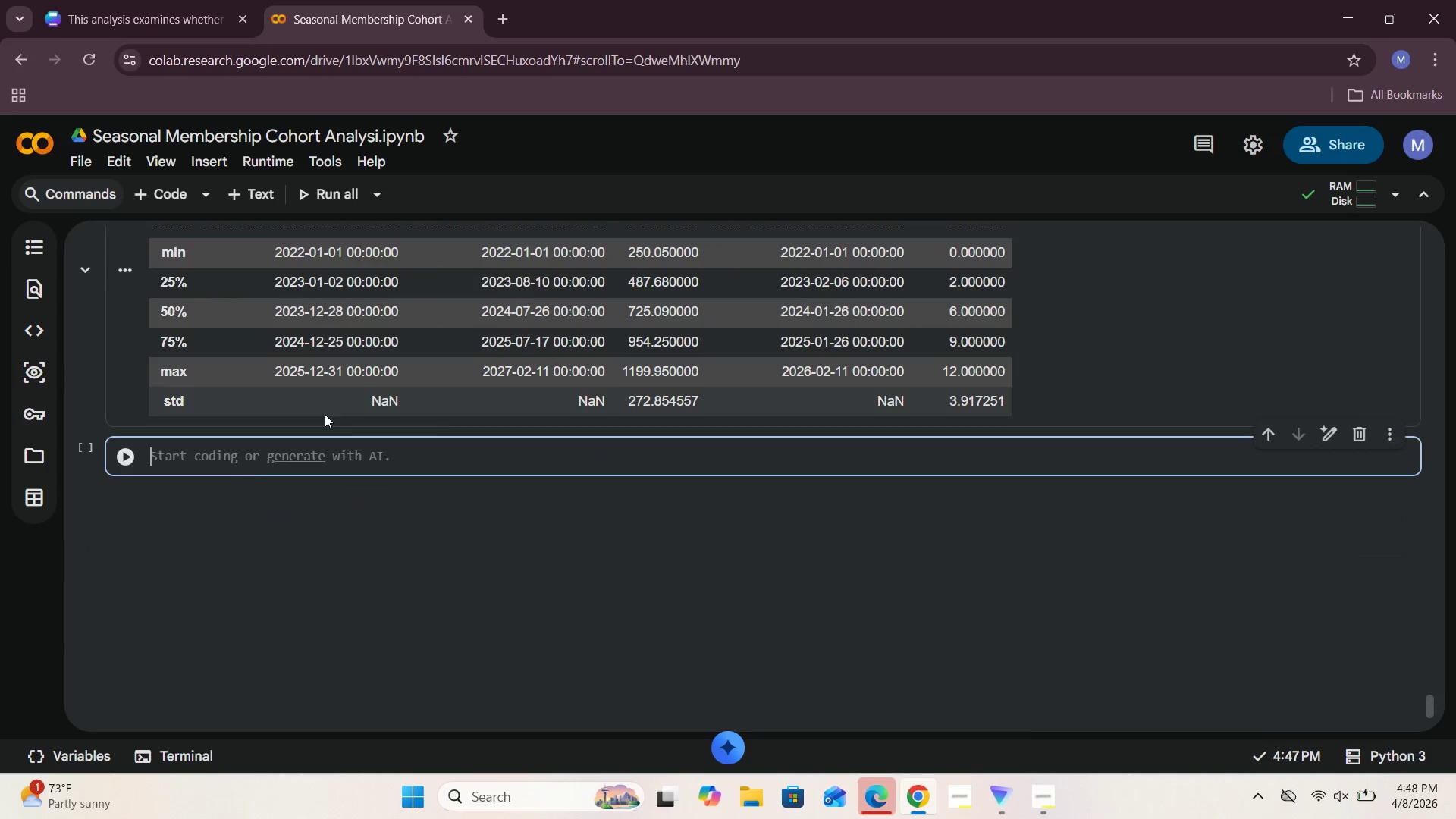 
scroll: coordinate [331, 410], scroll_direction: up, amount: 2.0
 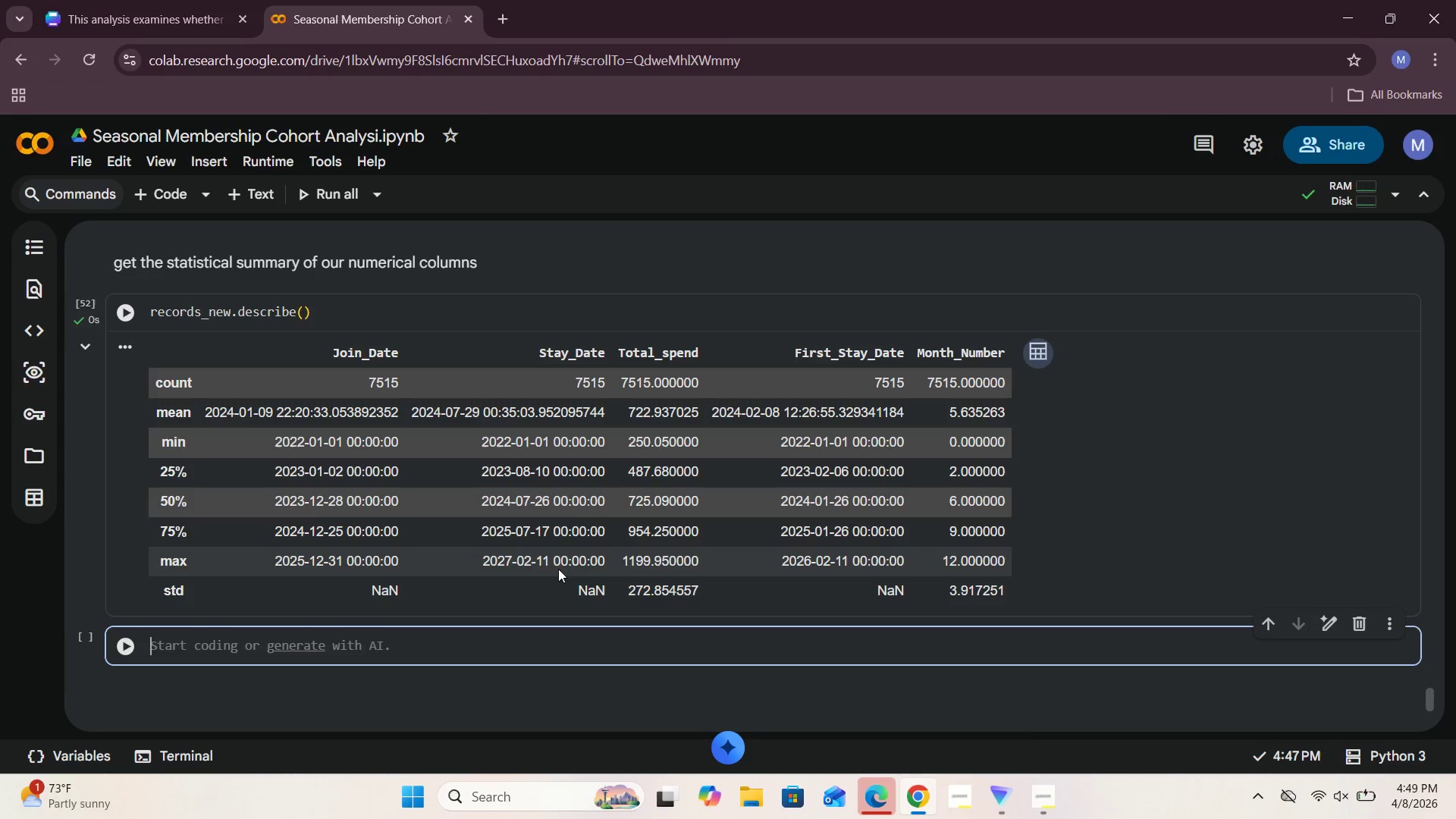 
wait(15.08)
 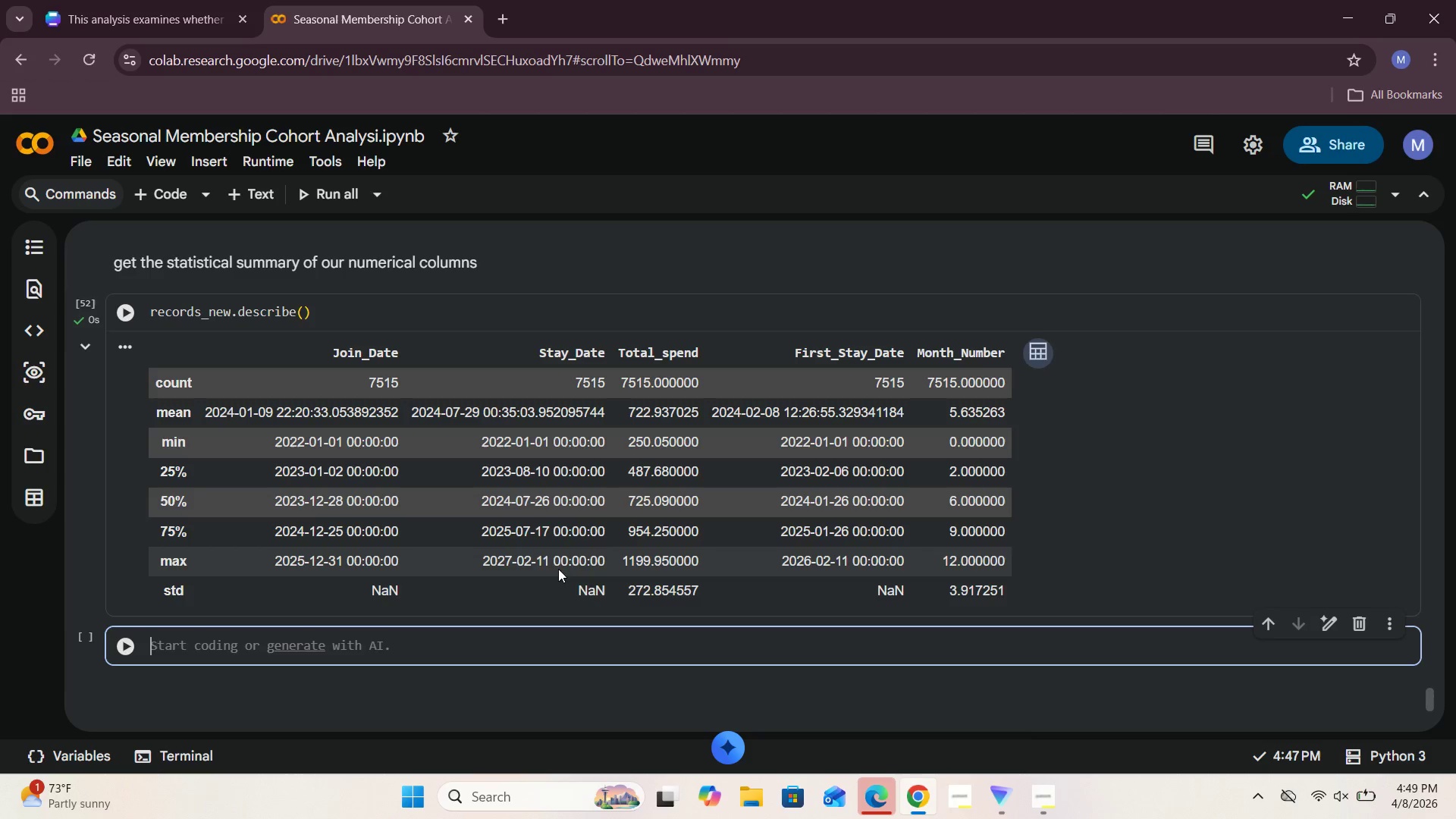 
left_click([260, 640])
 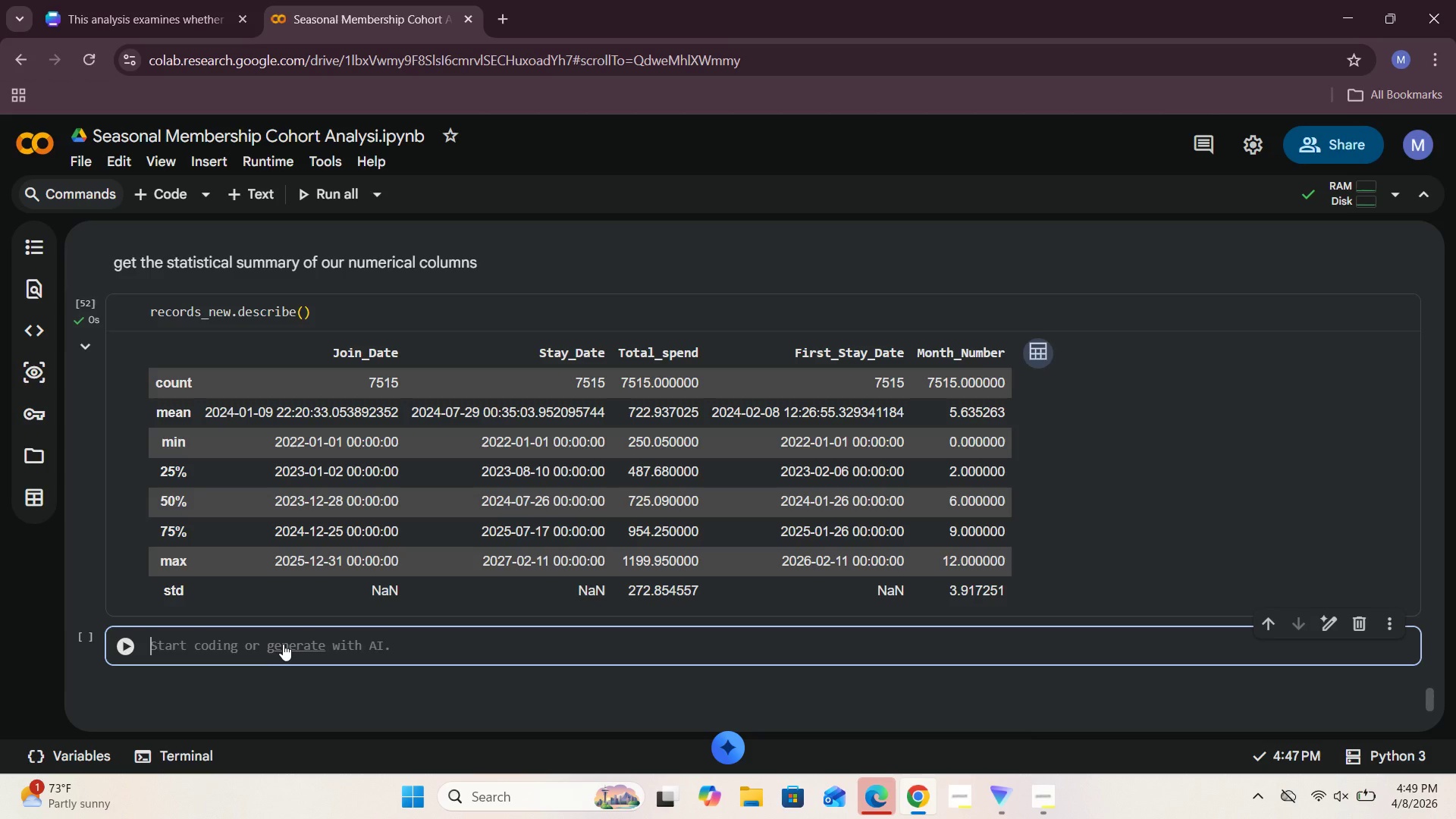 
type(let n)
key(Backspace)
key(Backspace)
key(Backspace)
key(Backspace)
key(Backspace)
key(Backspace)
 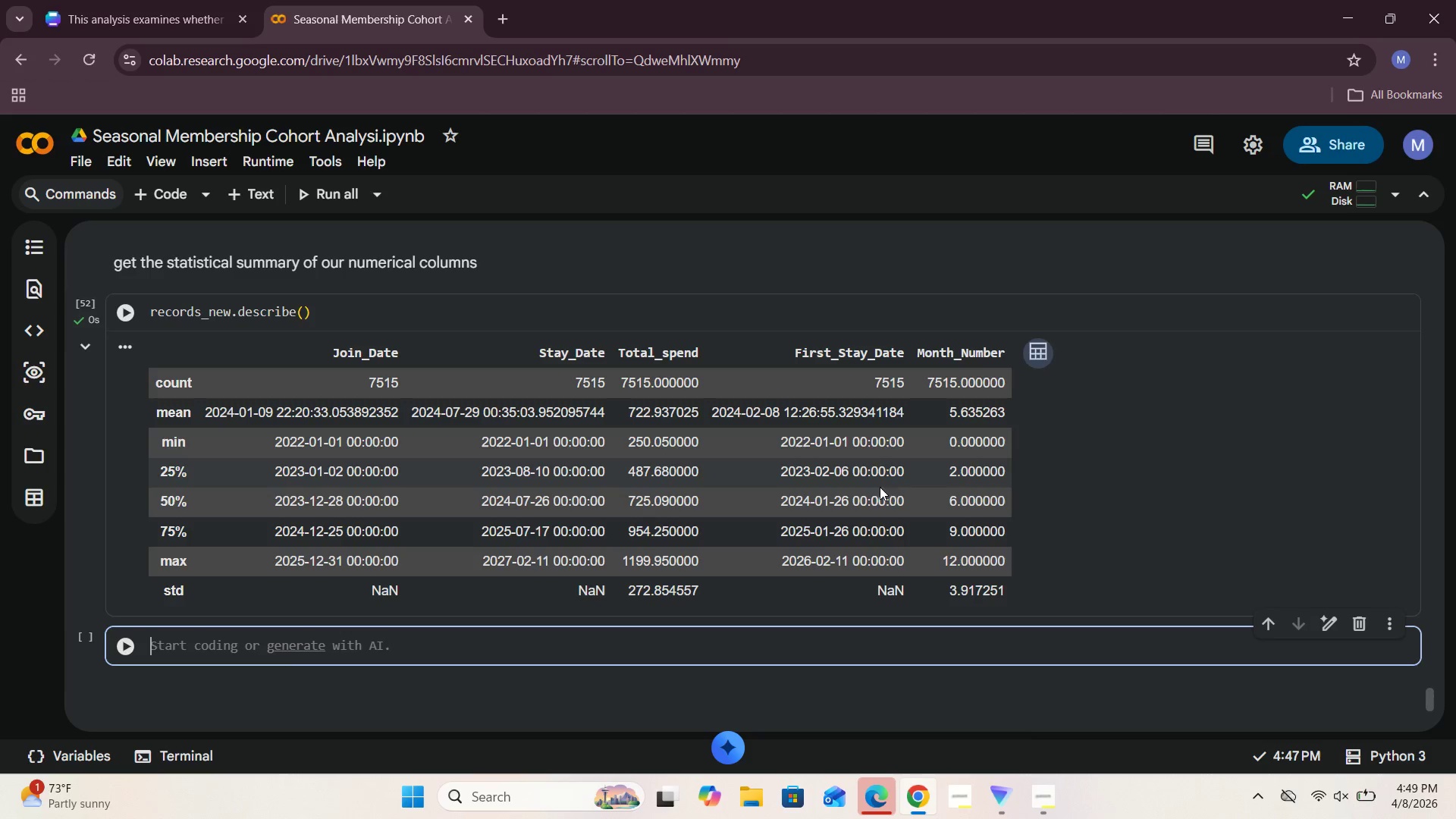 
left_click([1225, 493])
 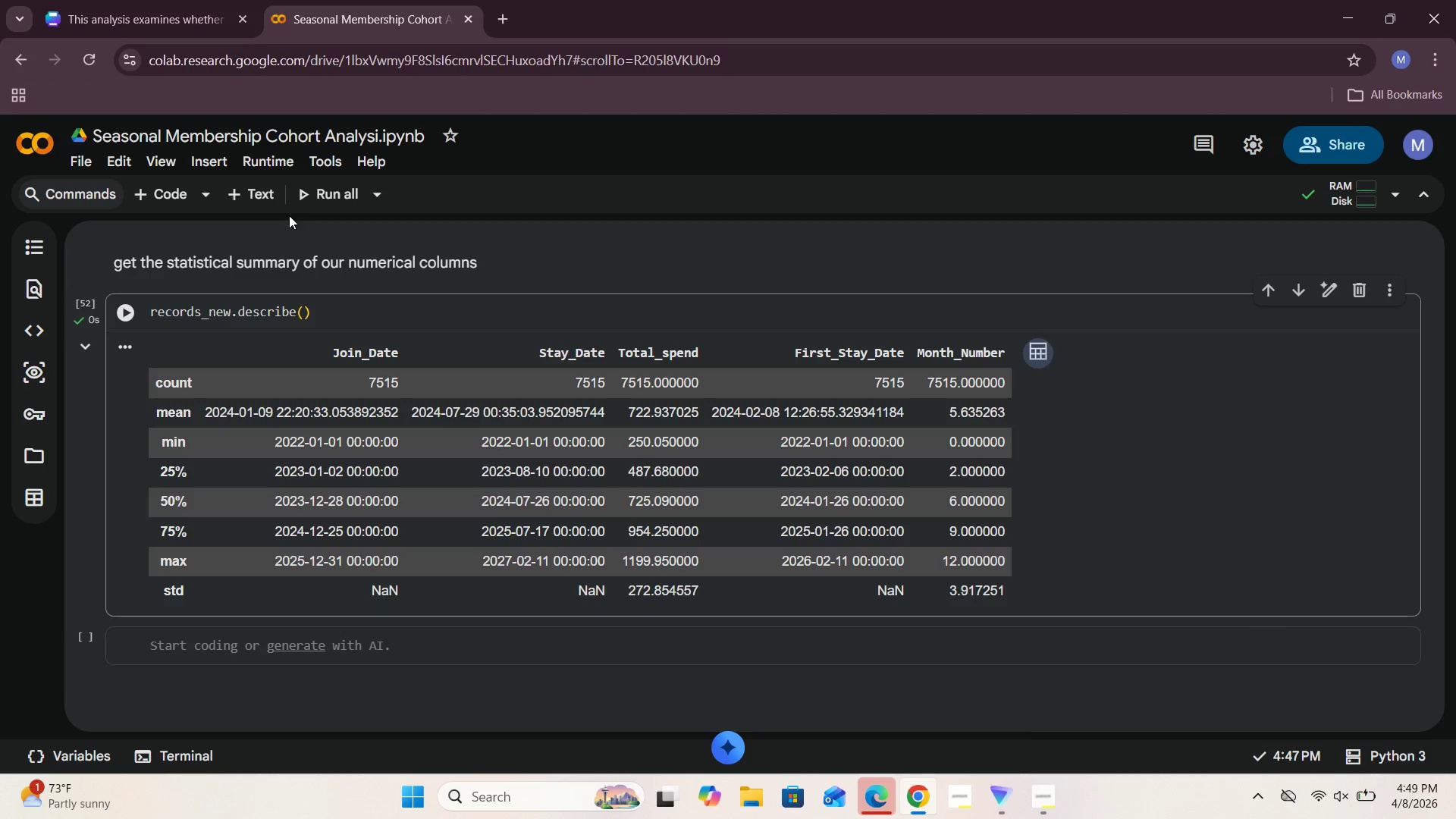 
left_click([265, 199])
 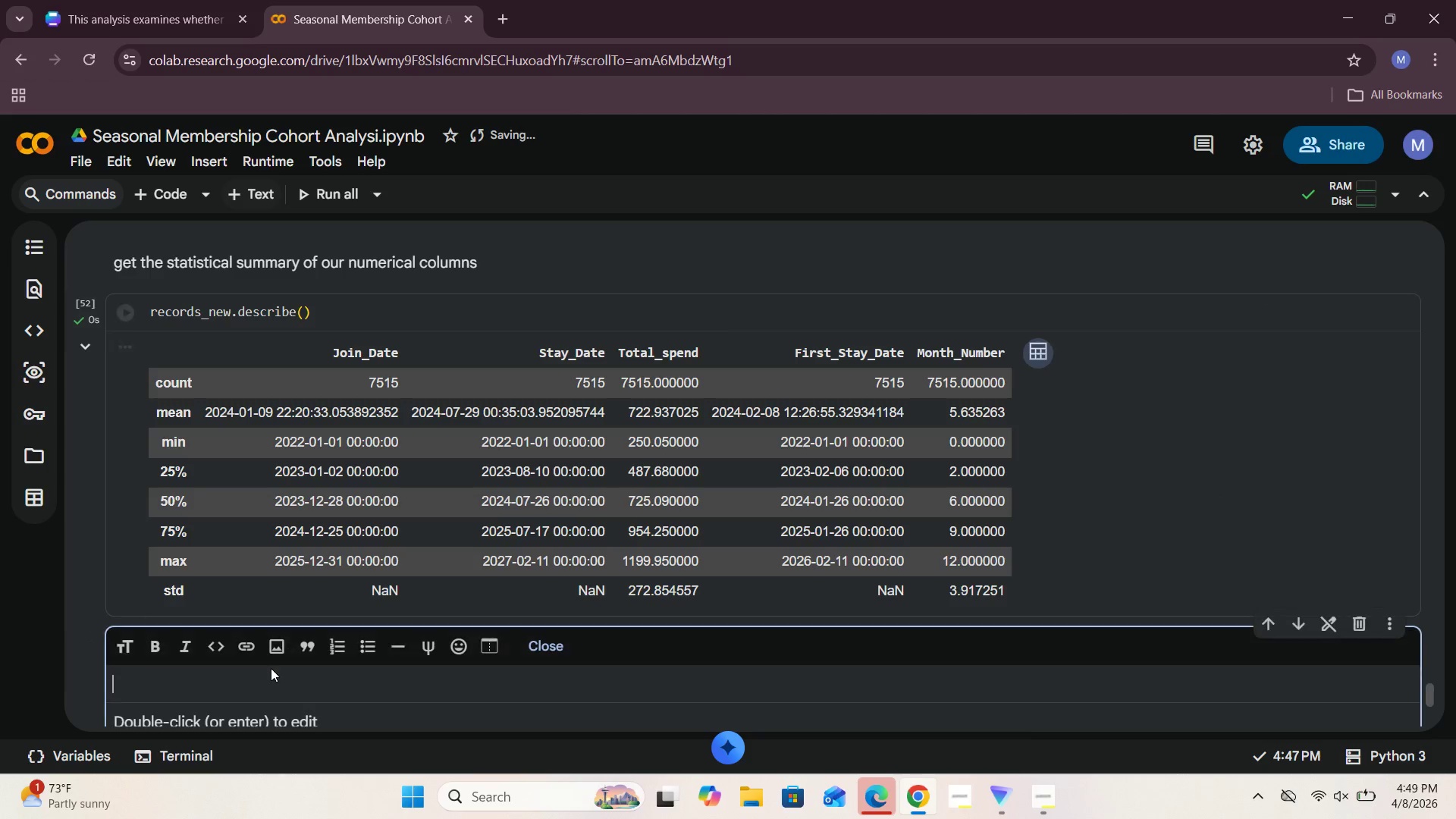 
left_click([244, 686])
 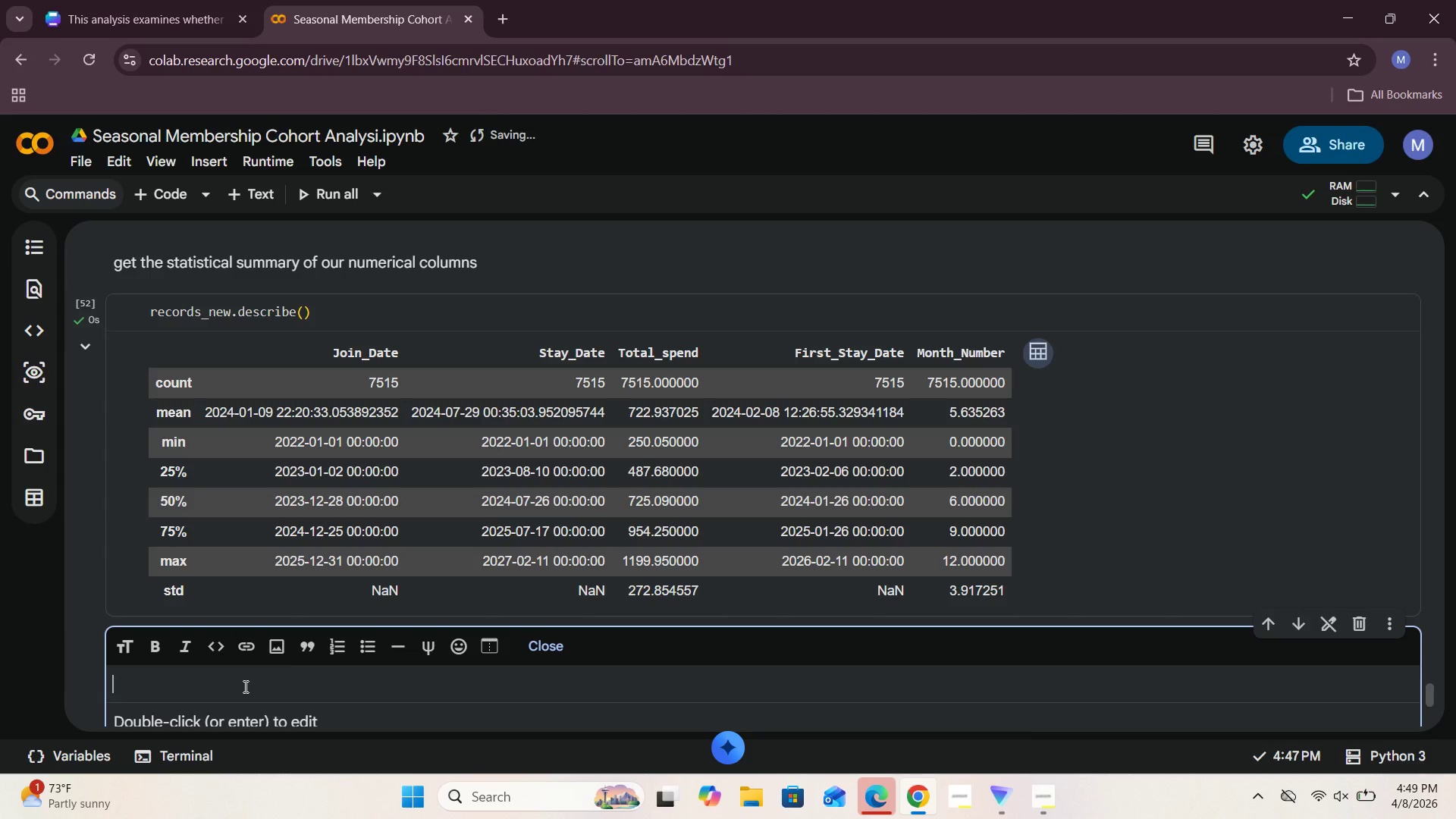 
type(get to now the new feature we have just created to our dat )
key(Backspace)
type(aste )
key(Backspace)
key(Backspace)
key(Backspace)
type(et which is )
 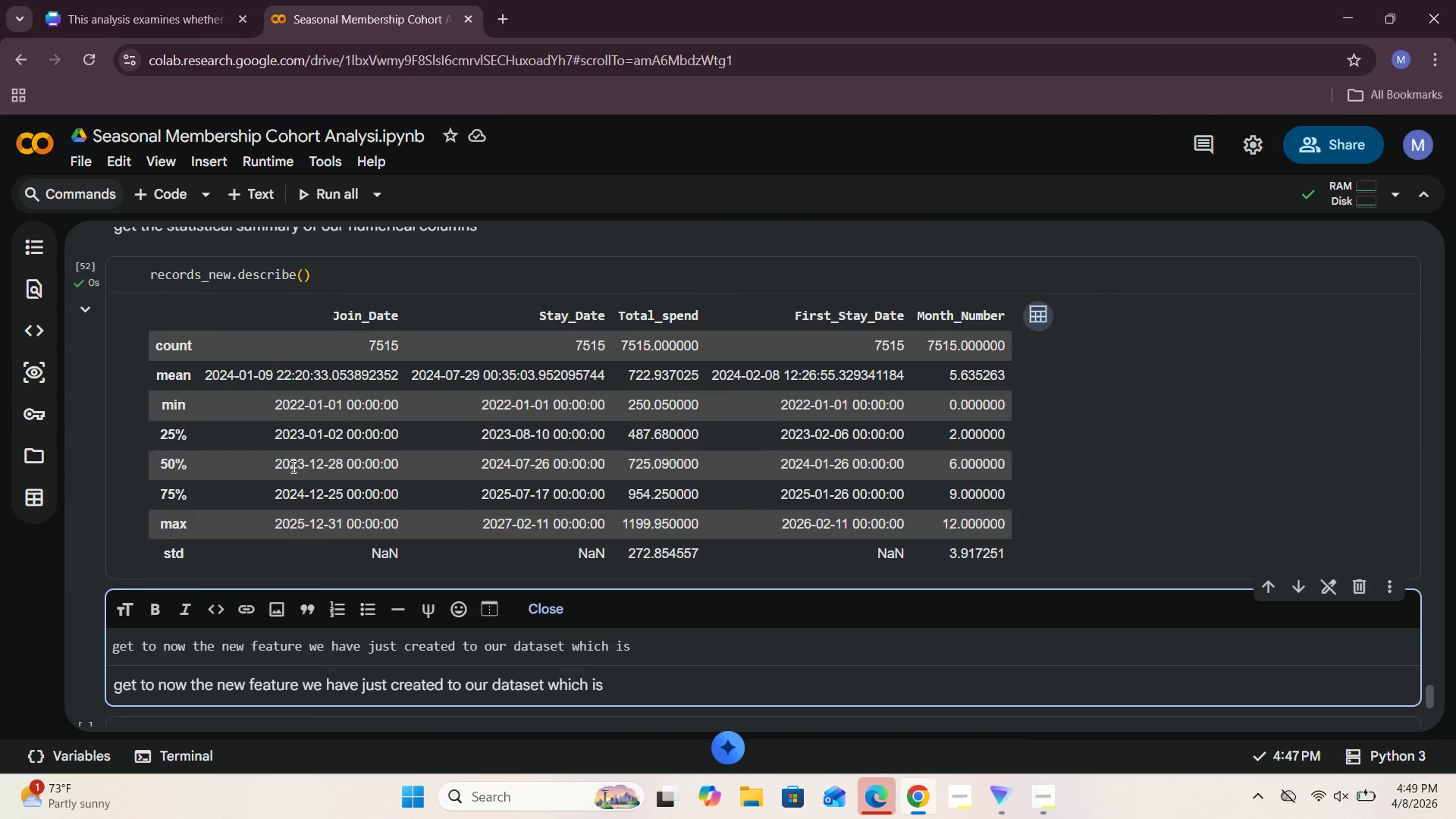 
wait(6.59)
 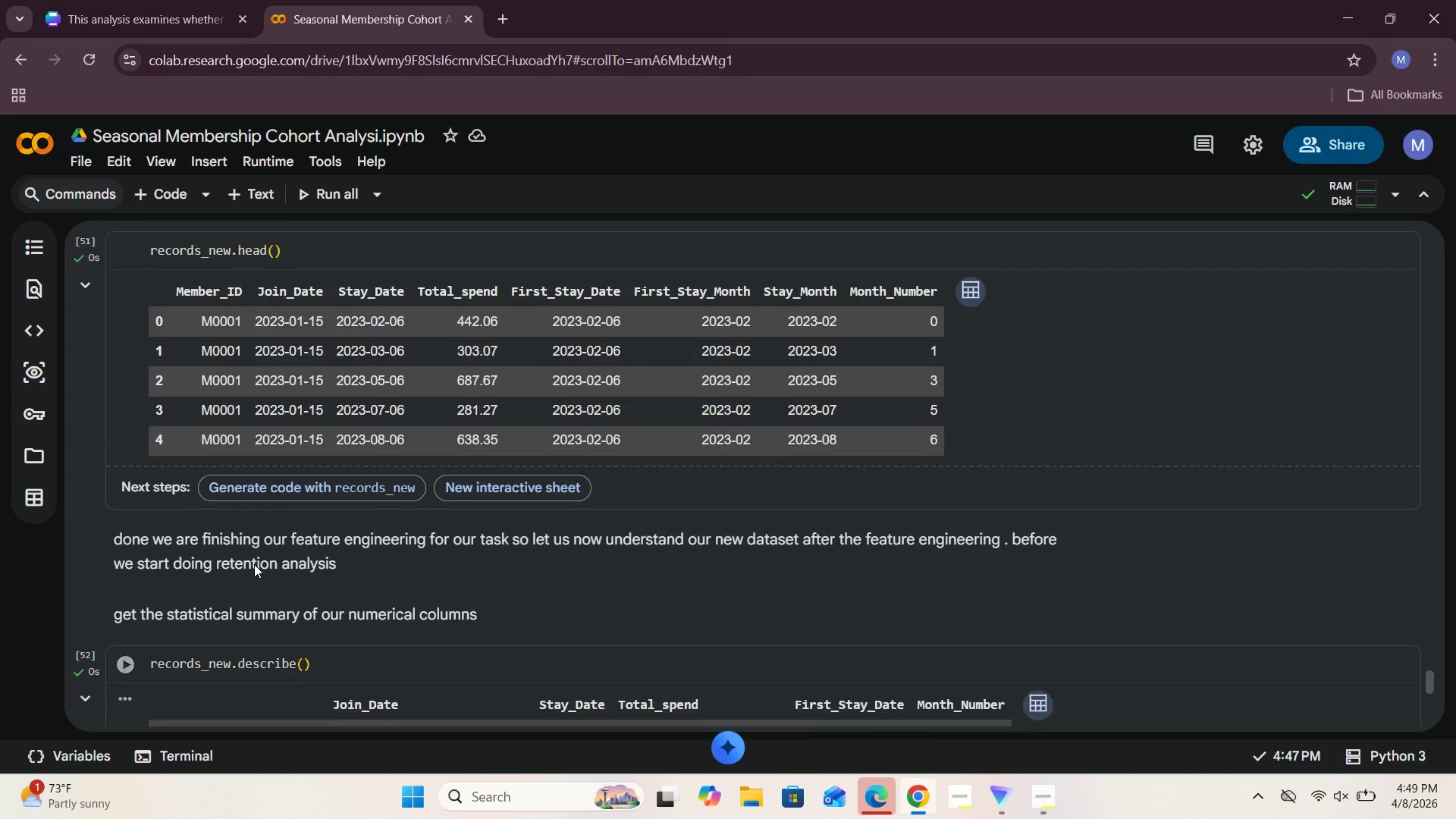 
type(Month_Number)
 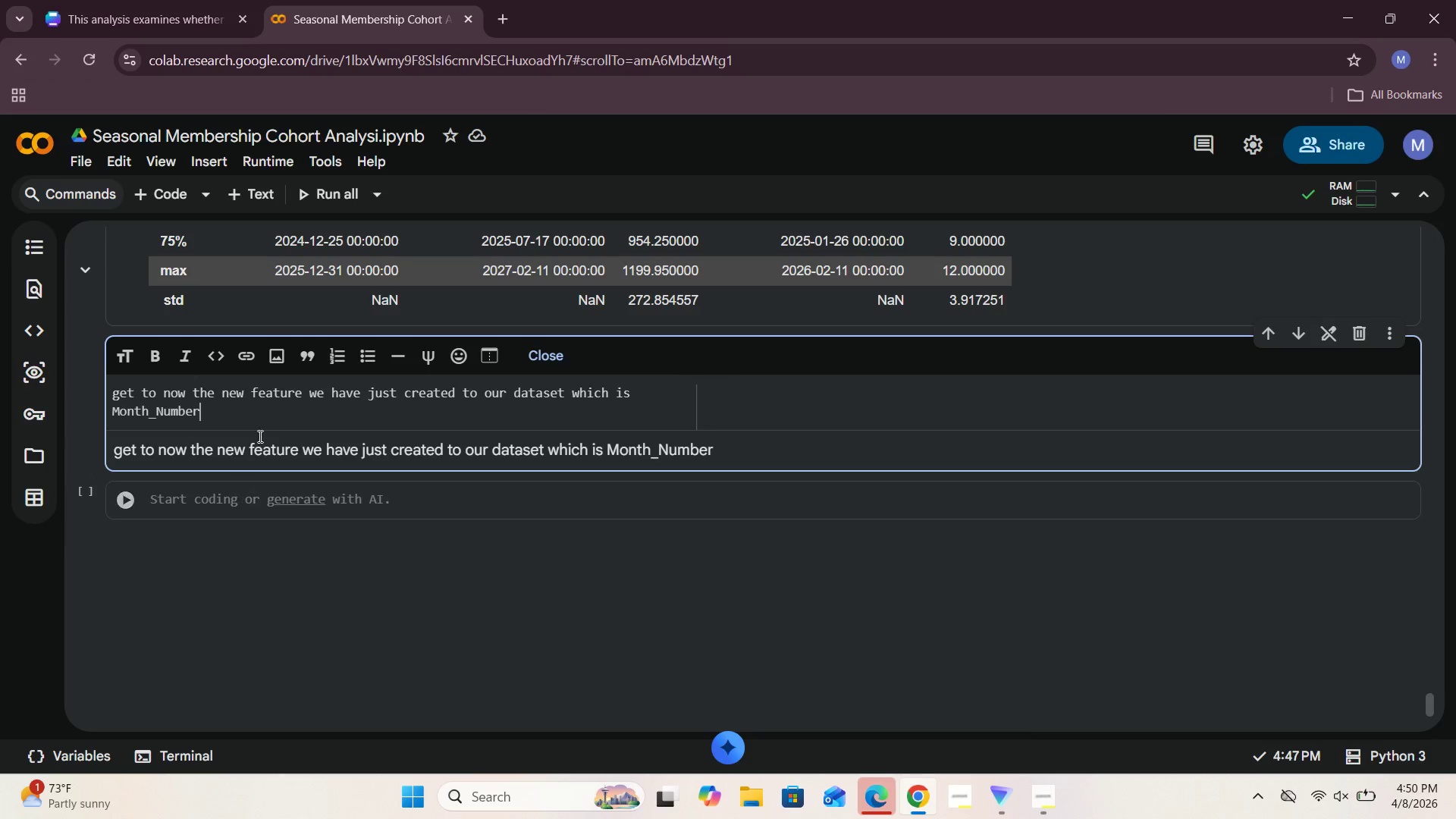 
type( , since it is categorical data )
 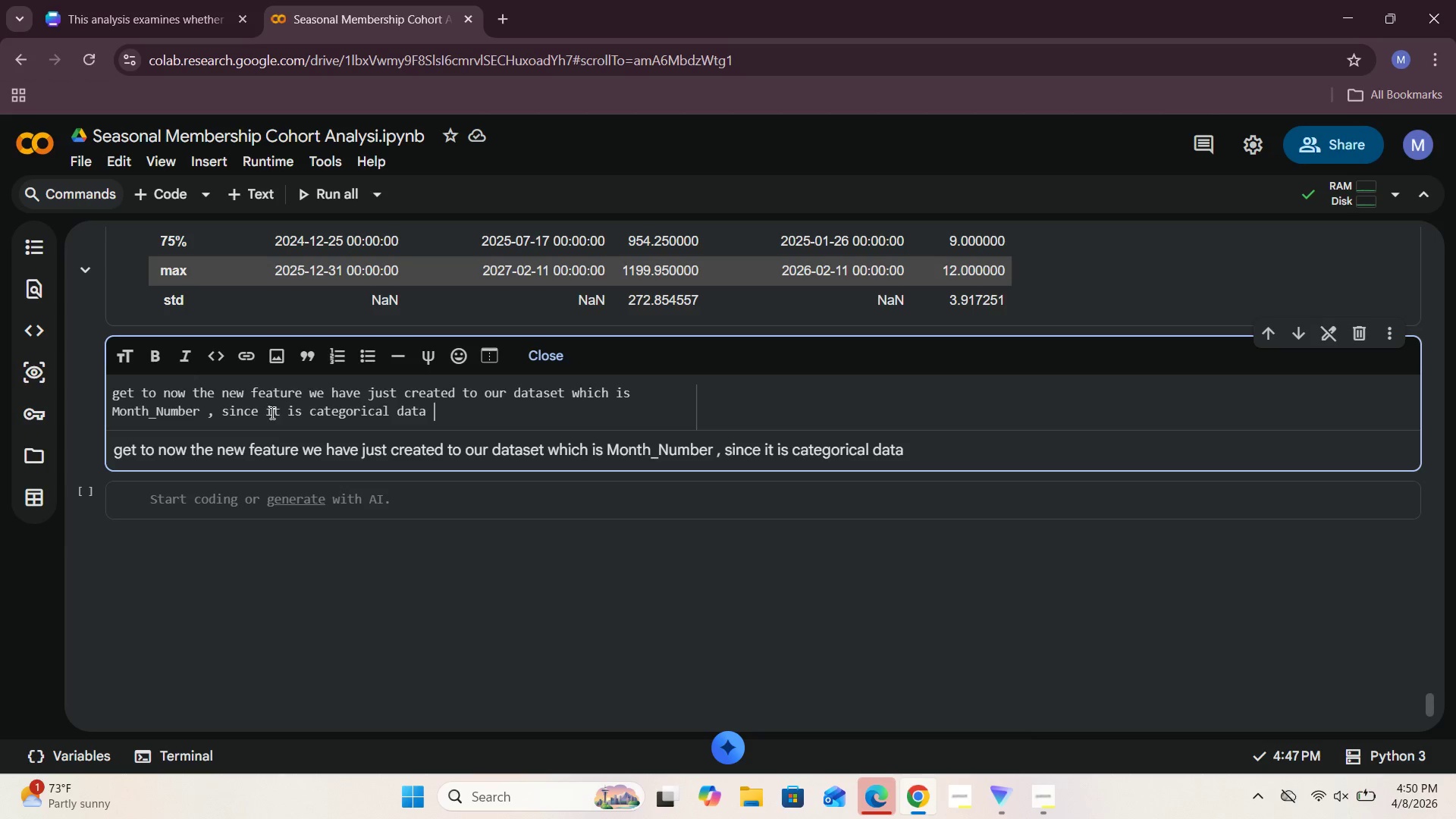 
type(we can't use .describe()   methios)
key(Backspace)
key(Backspace)
key(Backspace)
type(ode)
key(Backspace)
type( we use .value_counts())
 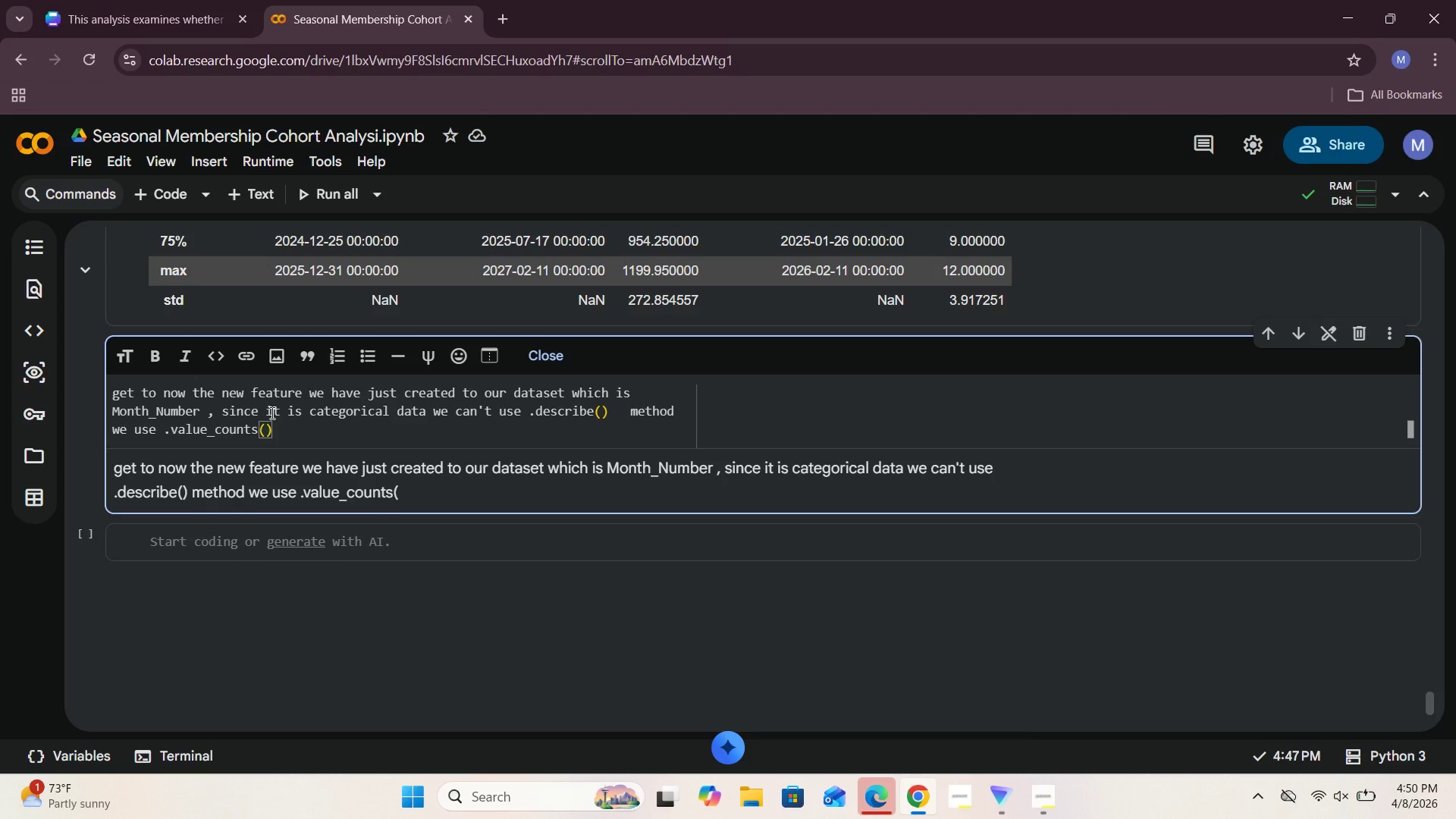 
double_click([209, 428])
 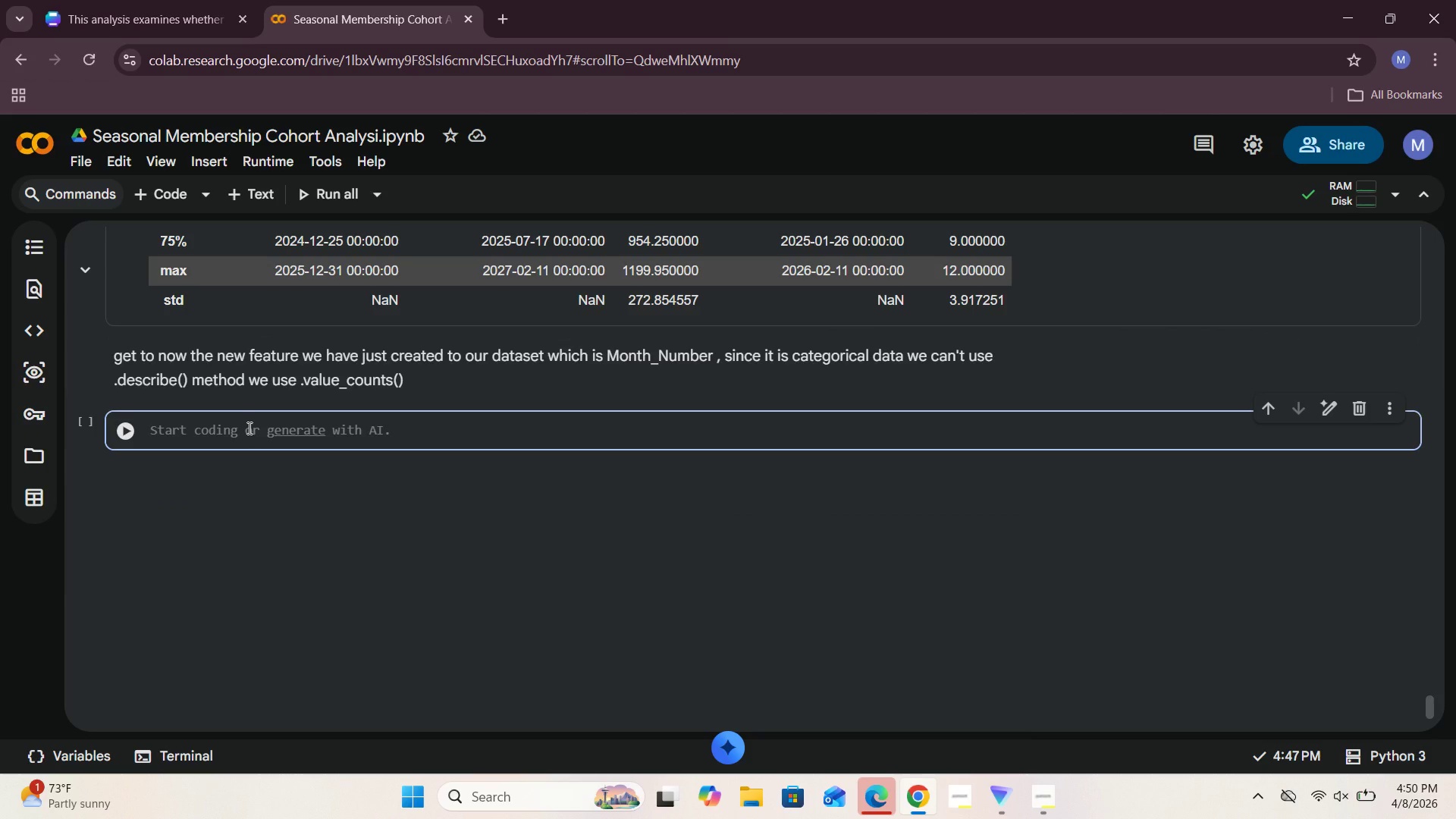 
scroll: coordinate [349, 358], scroll_direction: up, amount: 4.0
 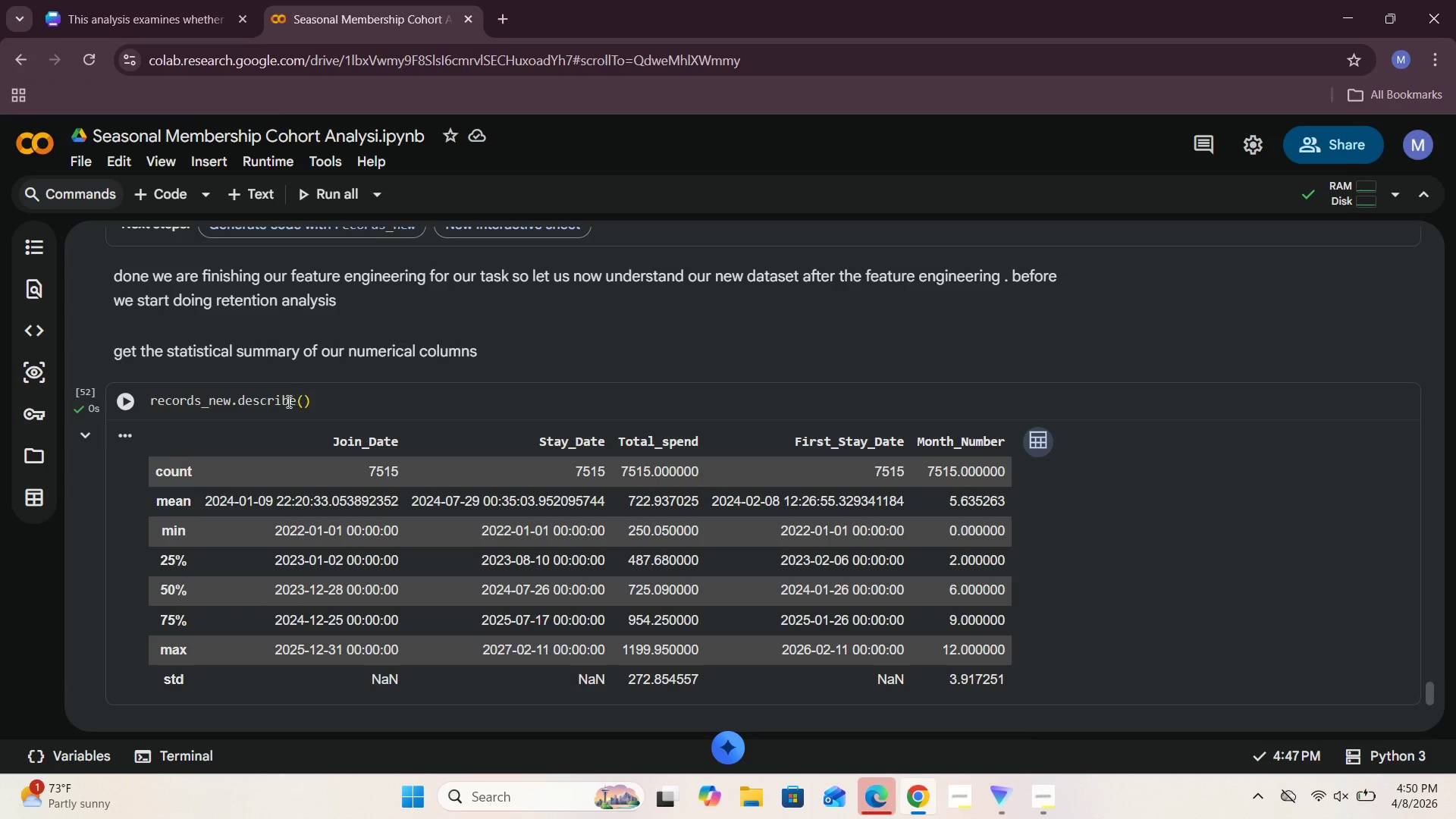 
scroll: coordinate [287, 402], scroll_direction: down, amount: 2.0
 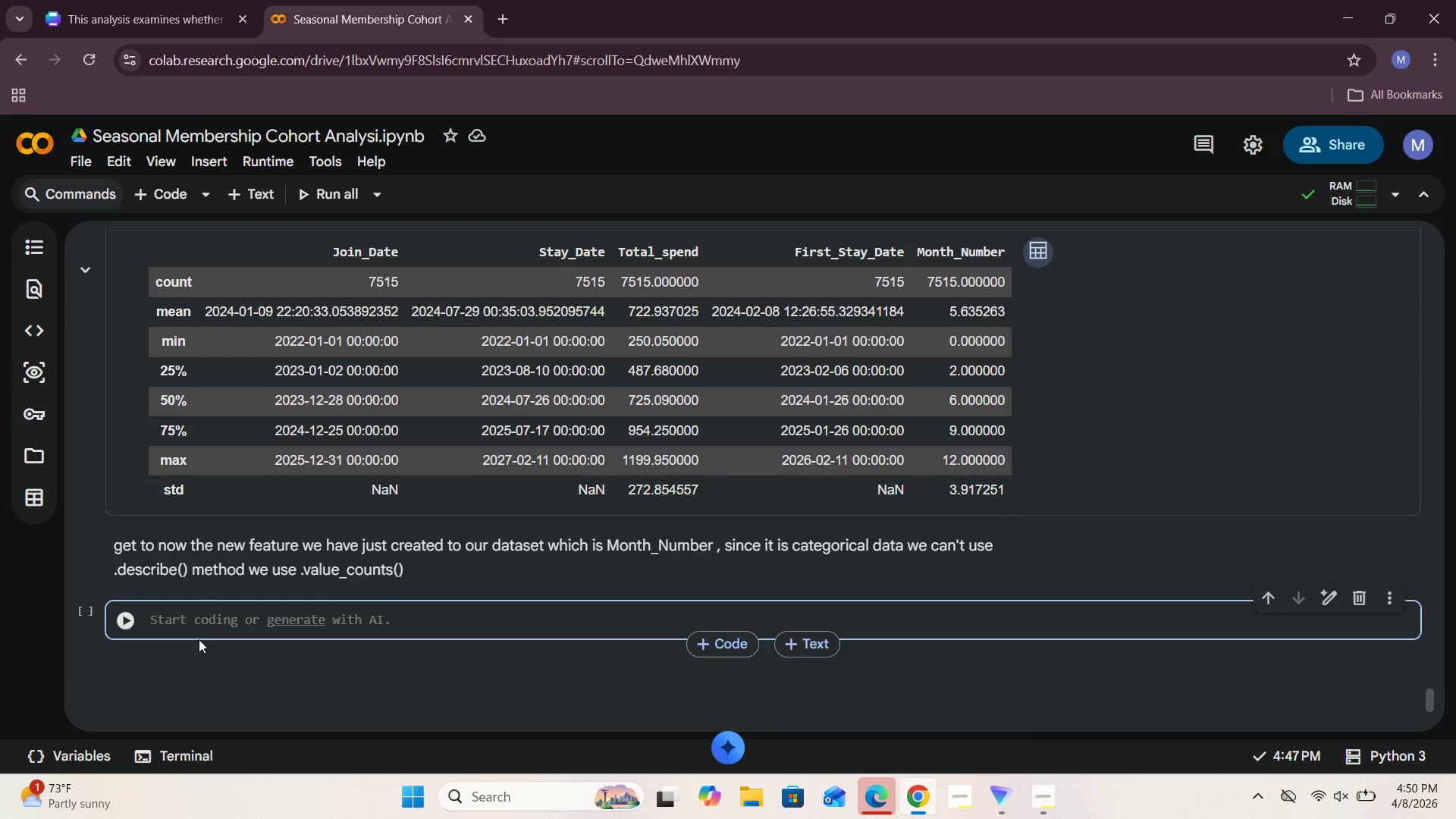 
left_click([209, 614])
 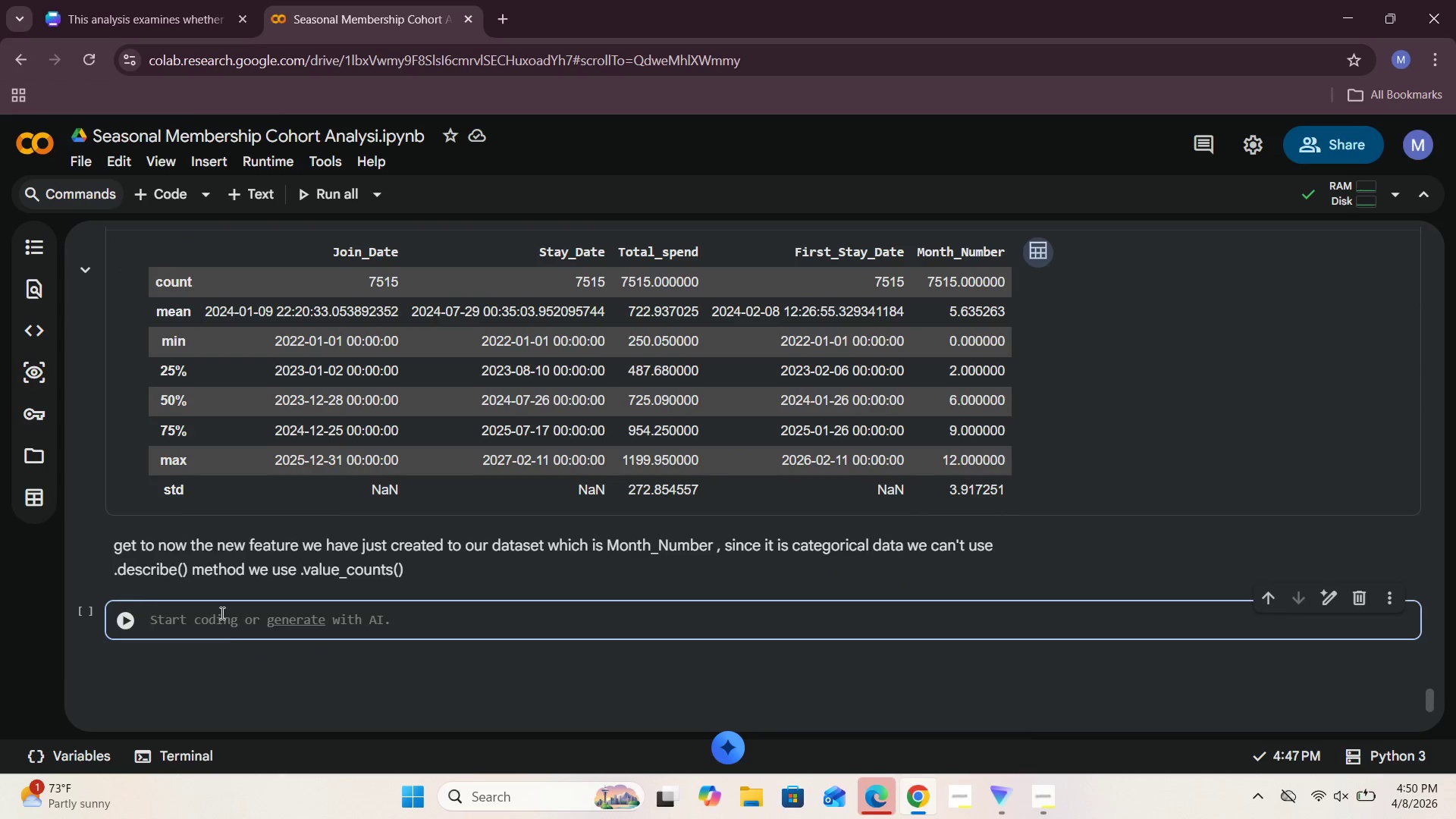 
type(records_neew)
key(Backspace)
key(Backspace)
type(w[')
 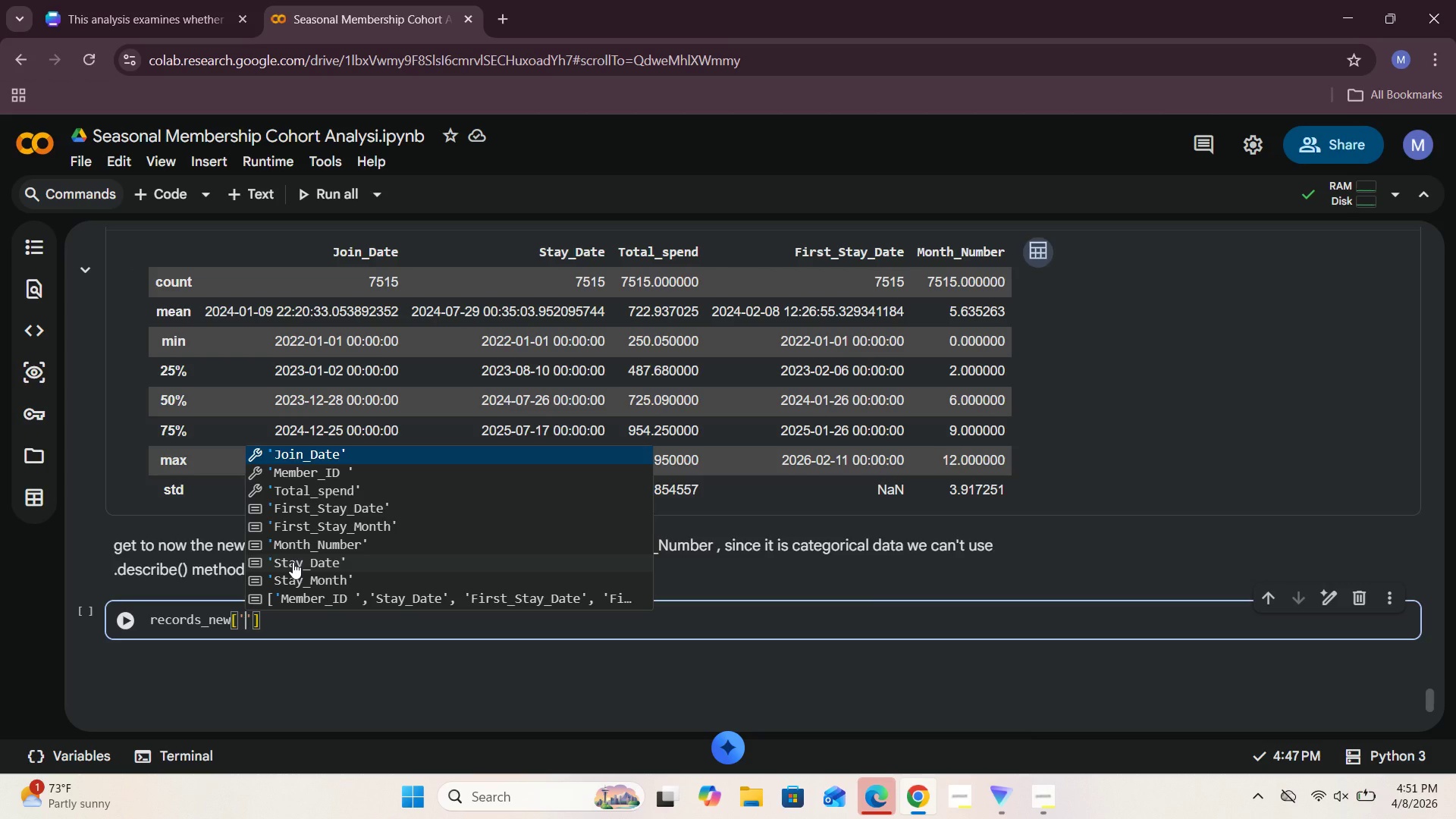 
wait(17.31)
 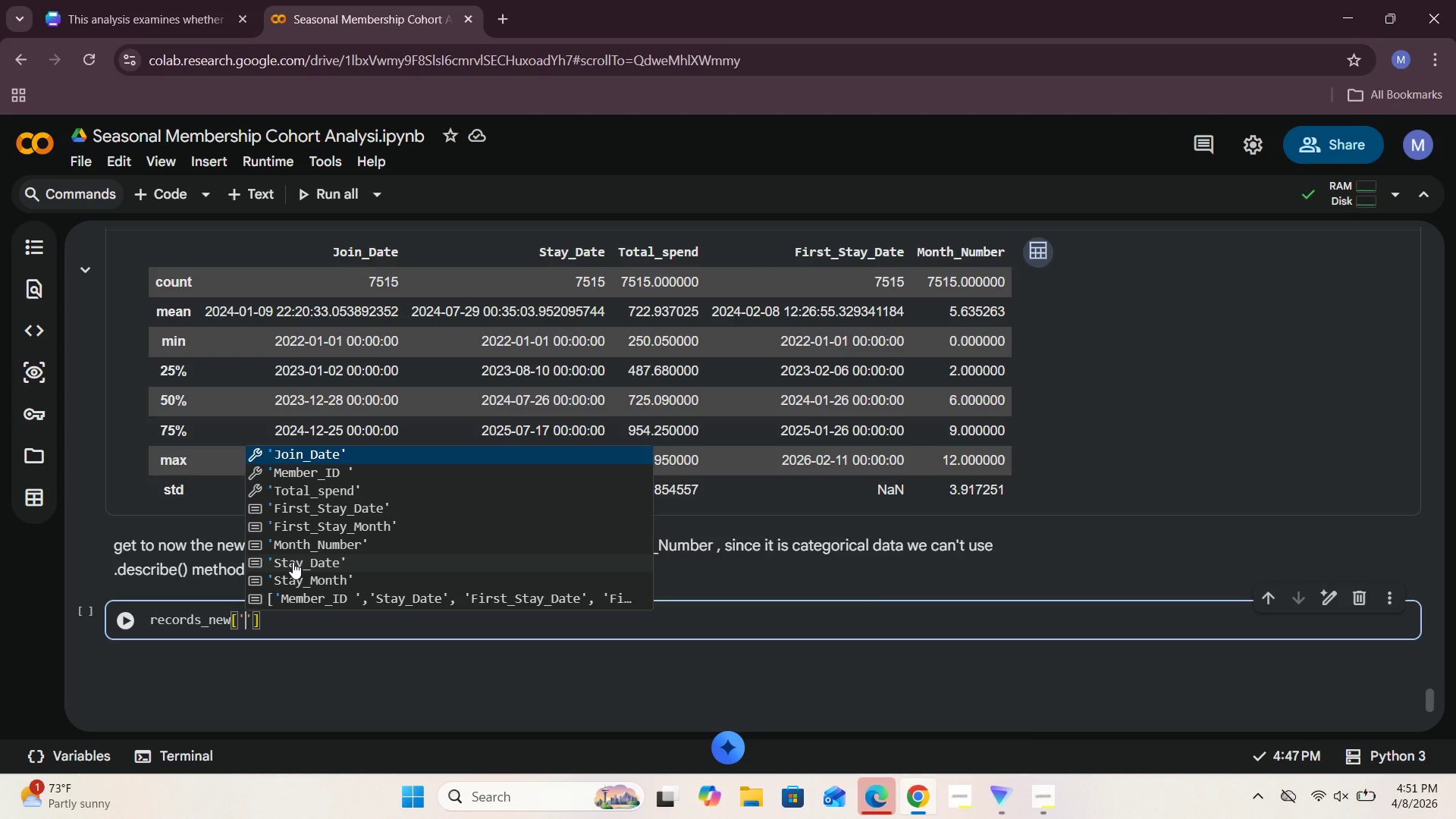 
left_click([293, 562])
 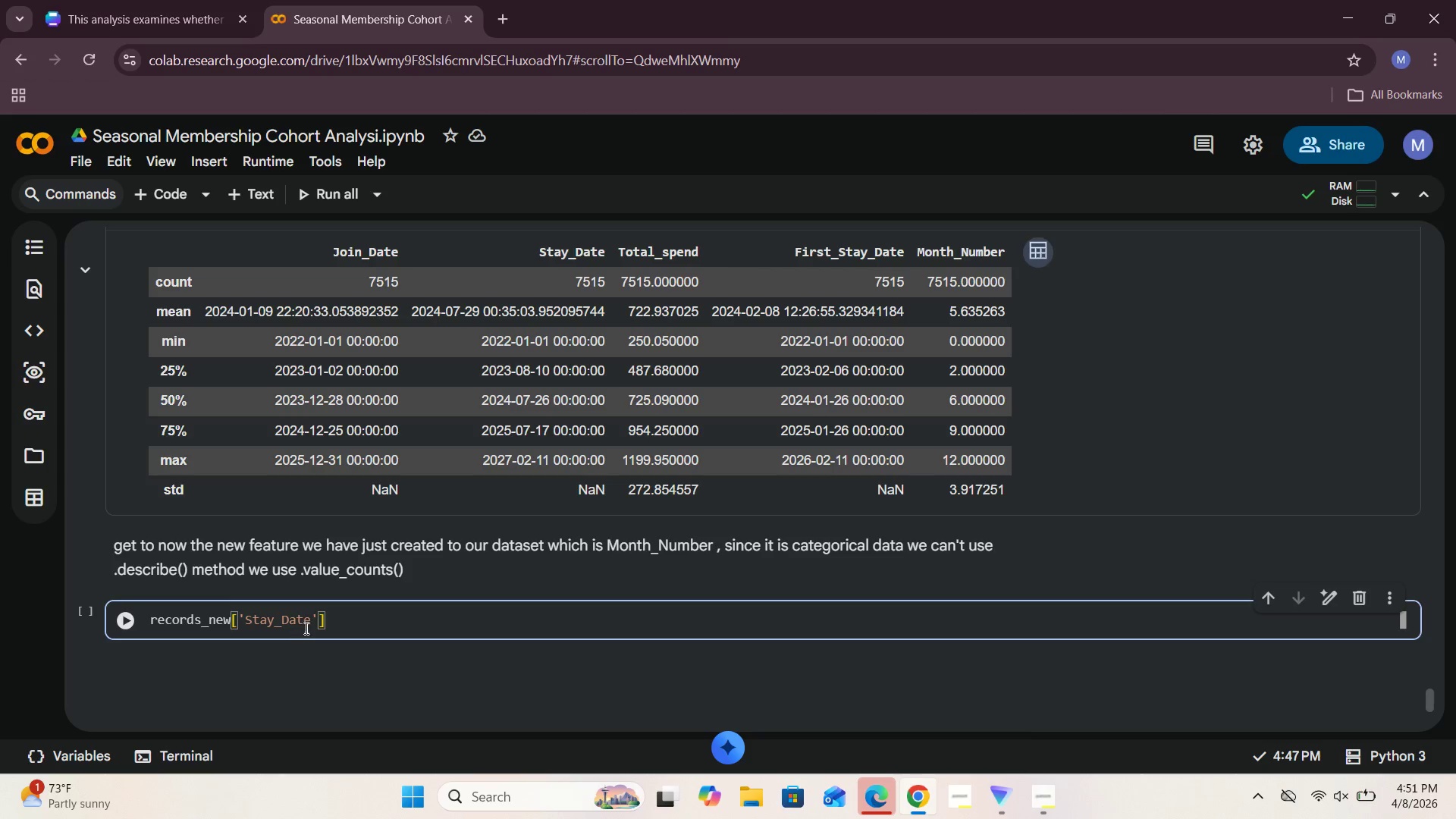 
left_click([309, 620])
 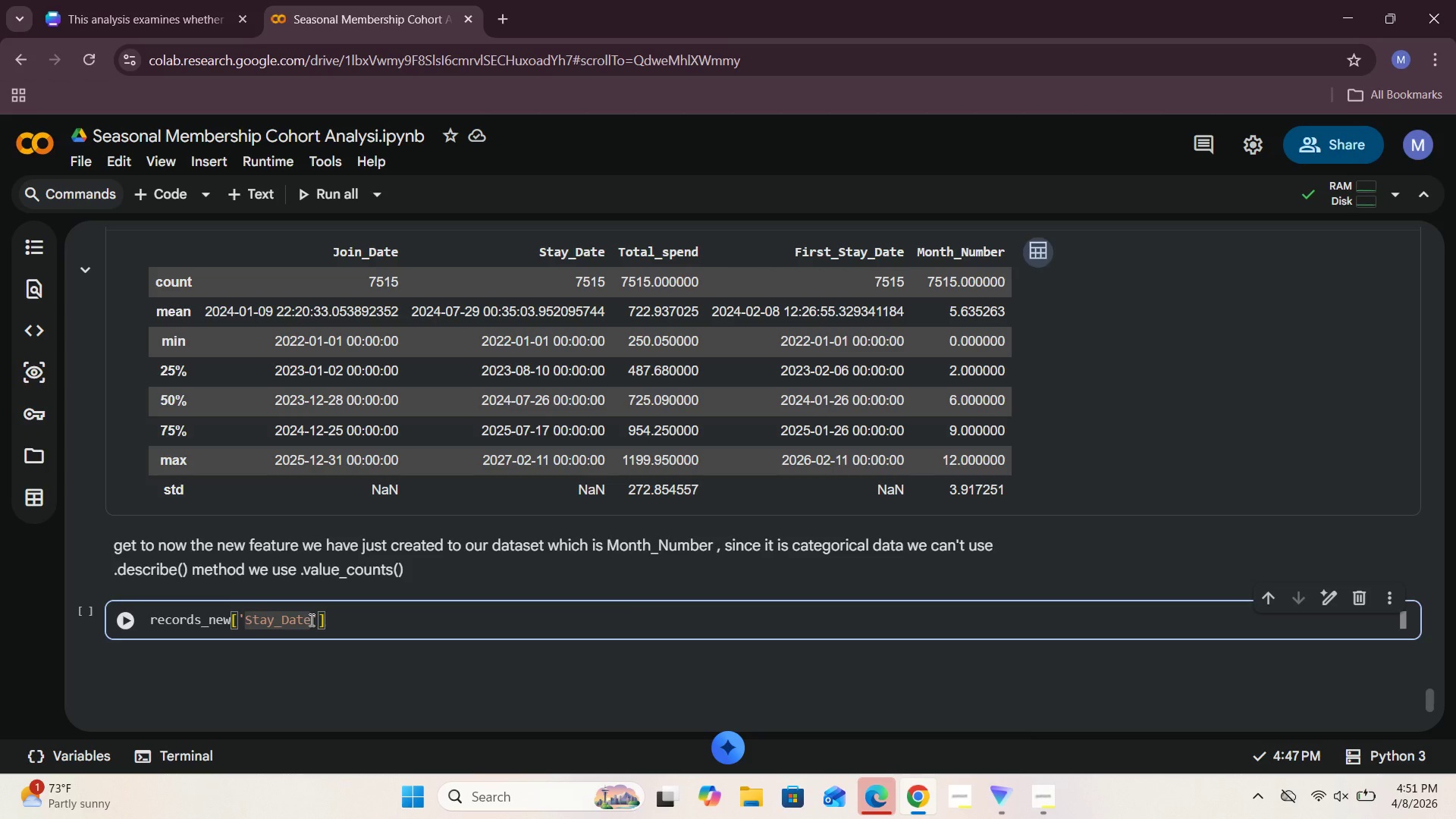 
key(Backspace)
key(Backspace)
key(Backspace)
key(Backspace)
key(Backspace)
key(Backspace)
key(Backspace)
key(Backspace)
key(Backspace)
type(Month)
 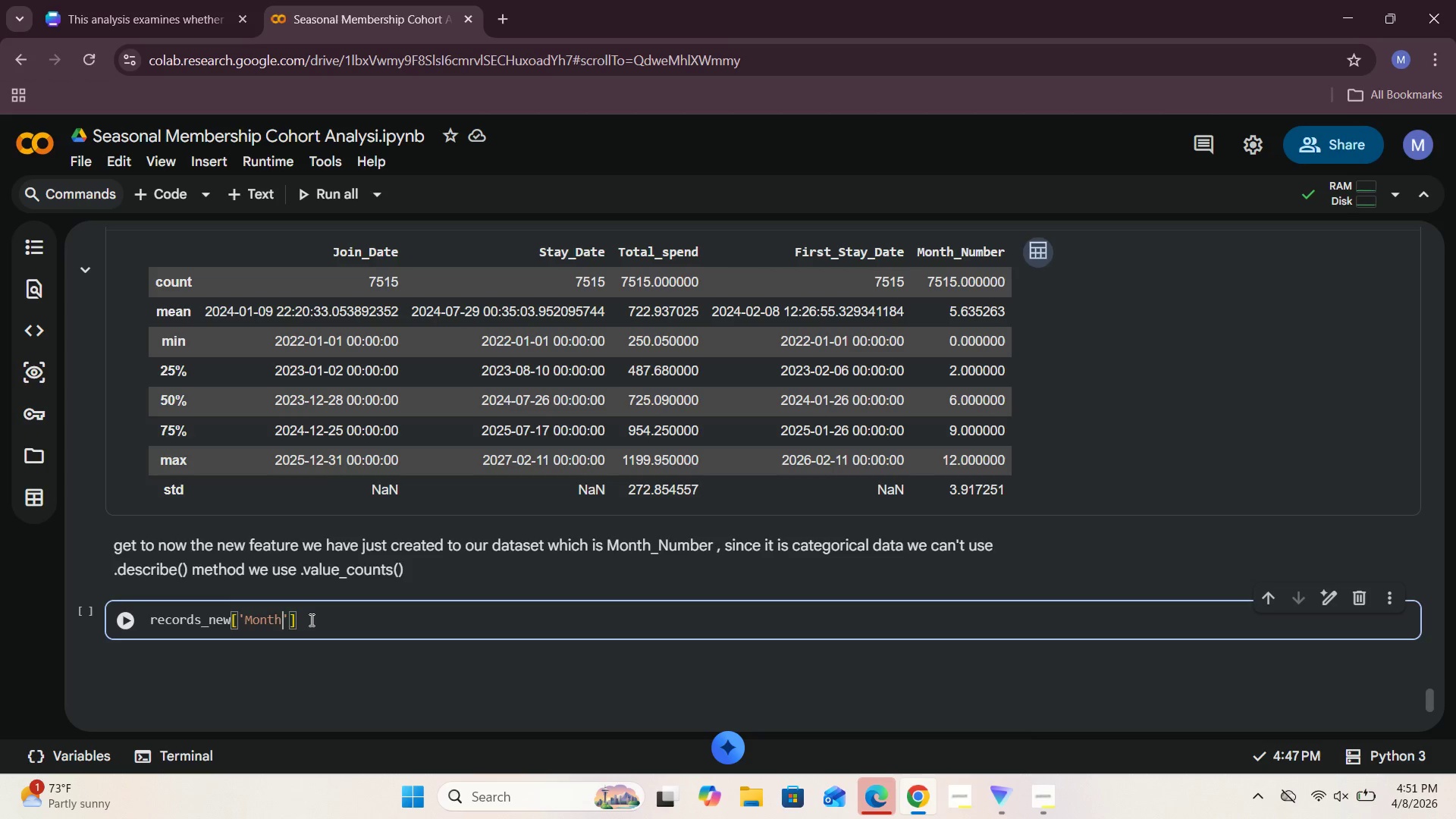 
type(_Number)
 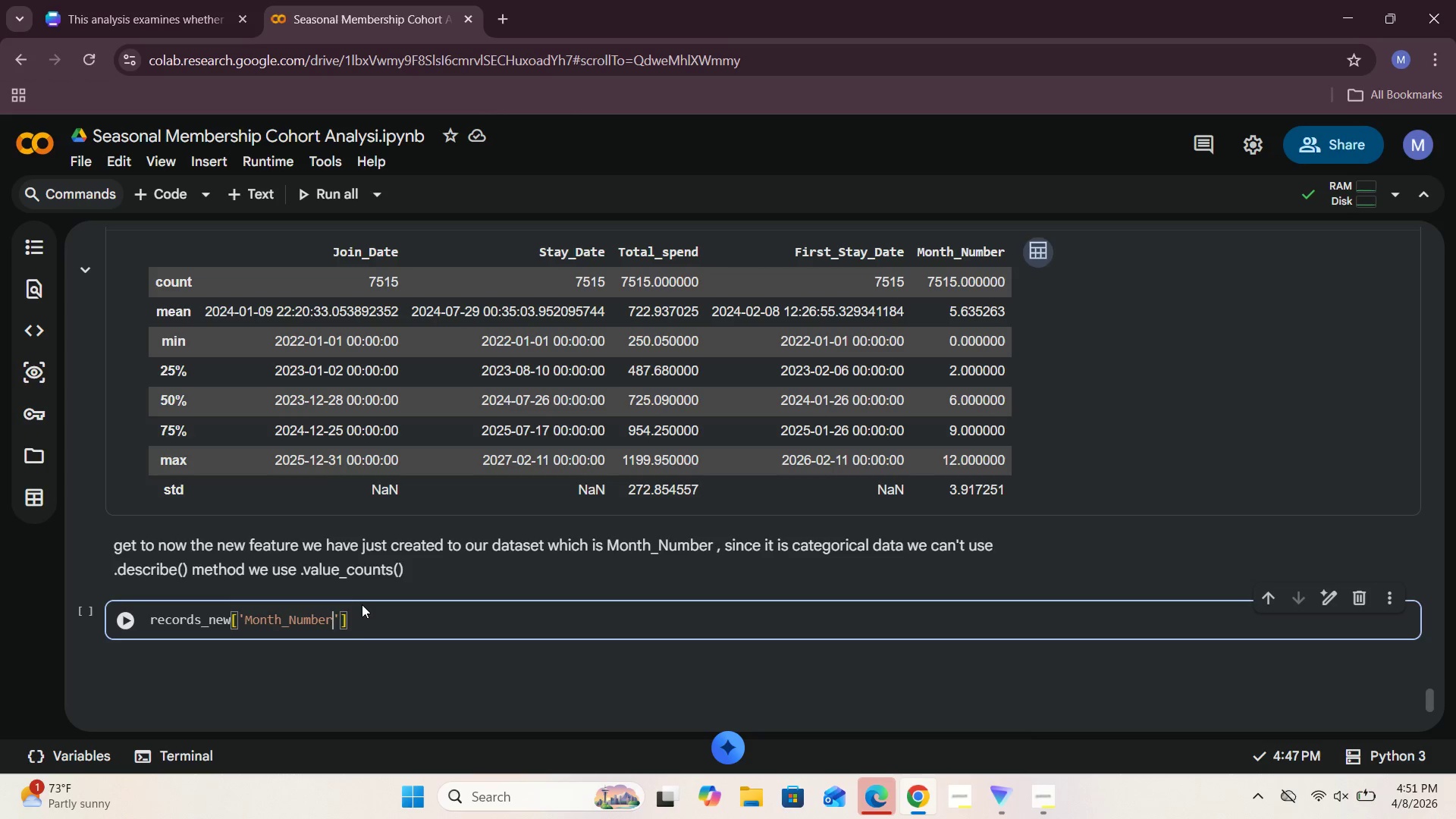 
left_click([362, 616])
 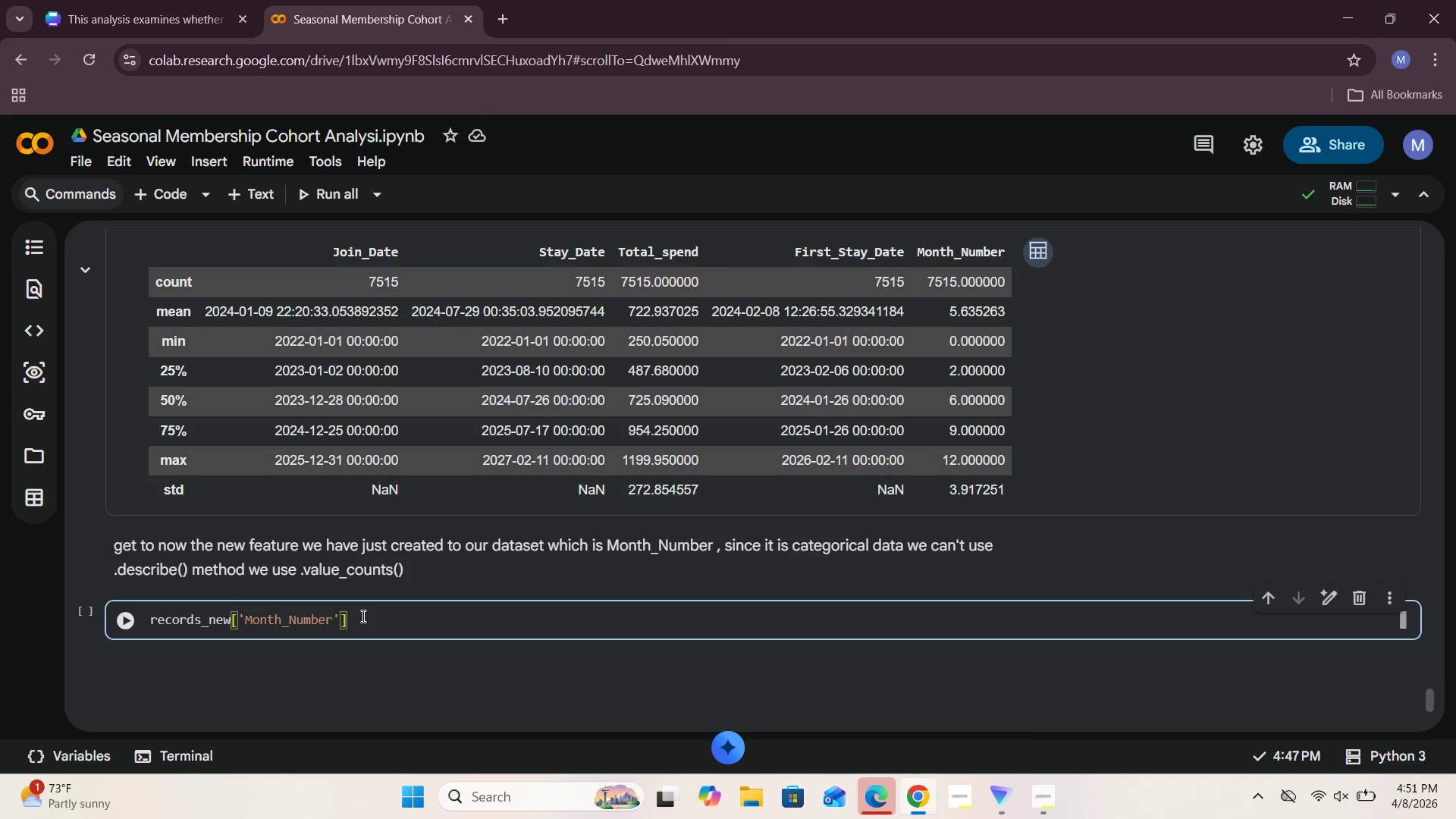 
type(.value_)
 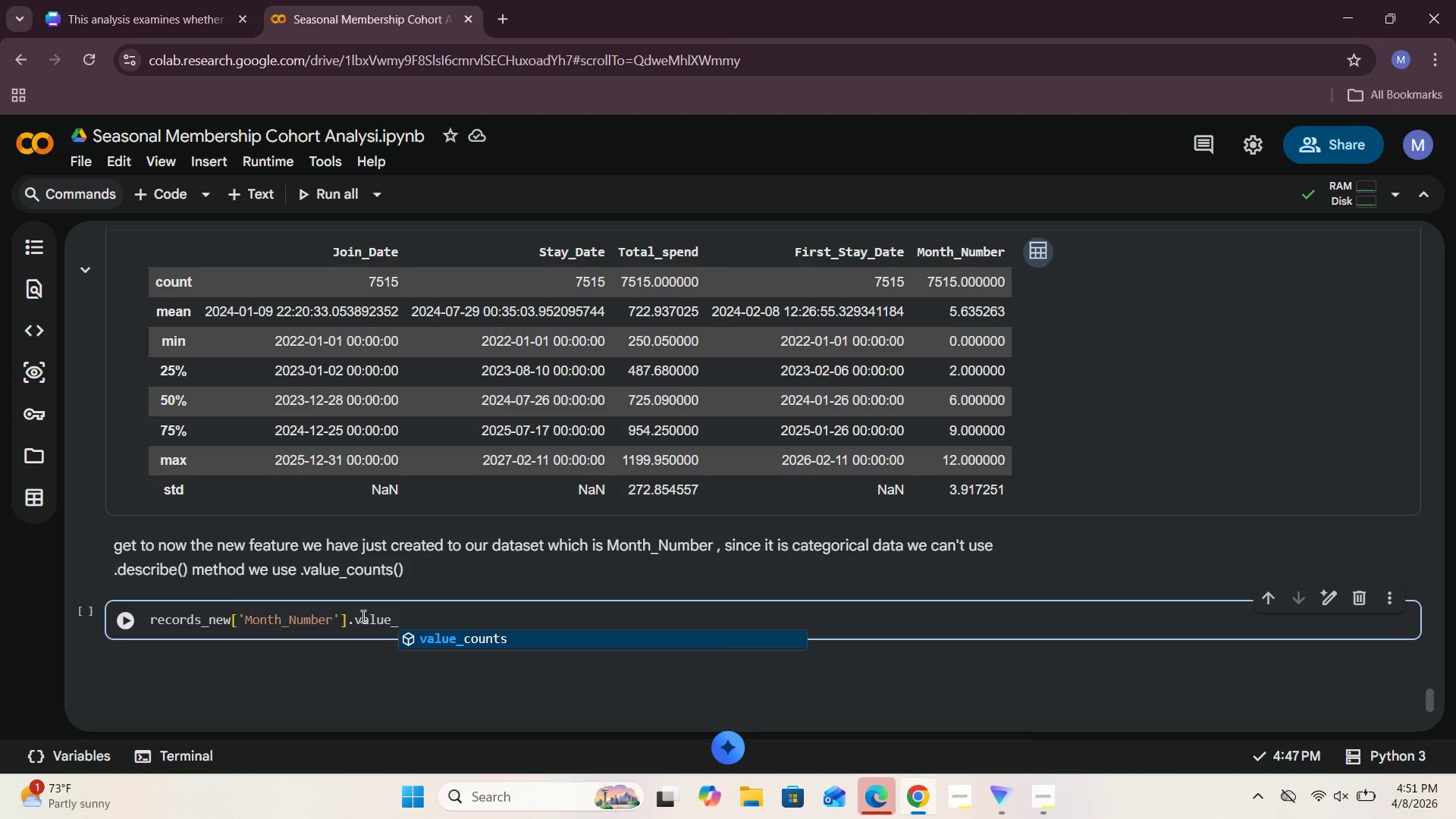 
left_click([549, 635])
 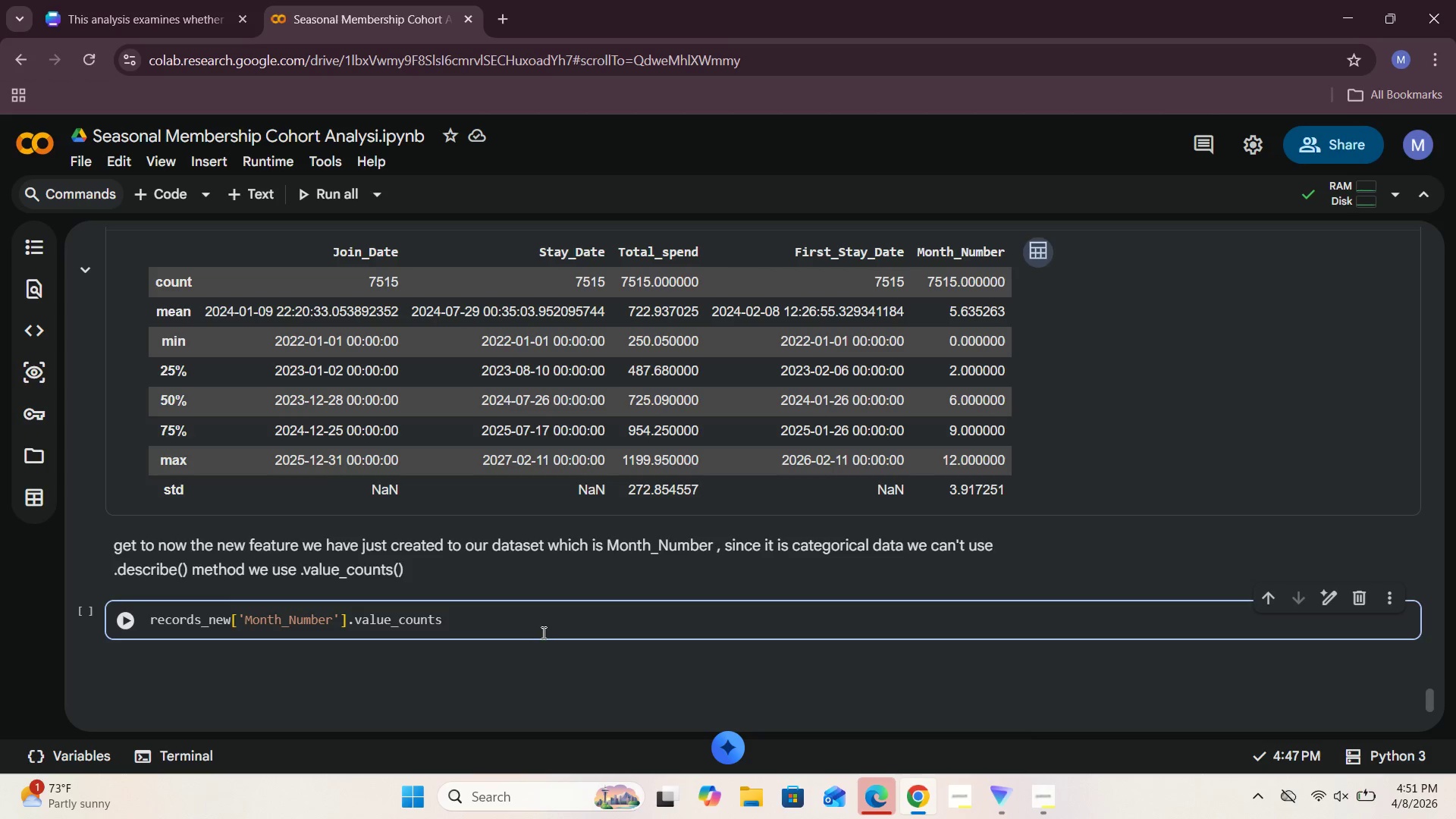 
key(Shift+9)
 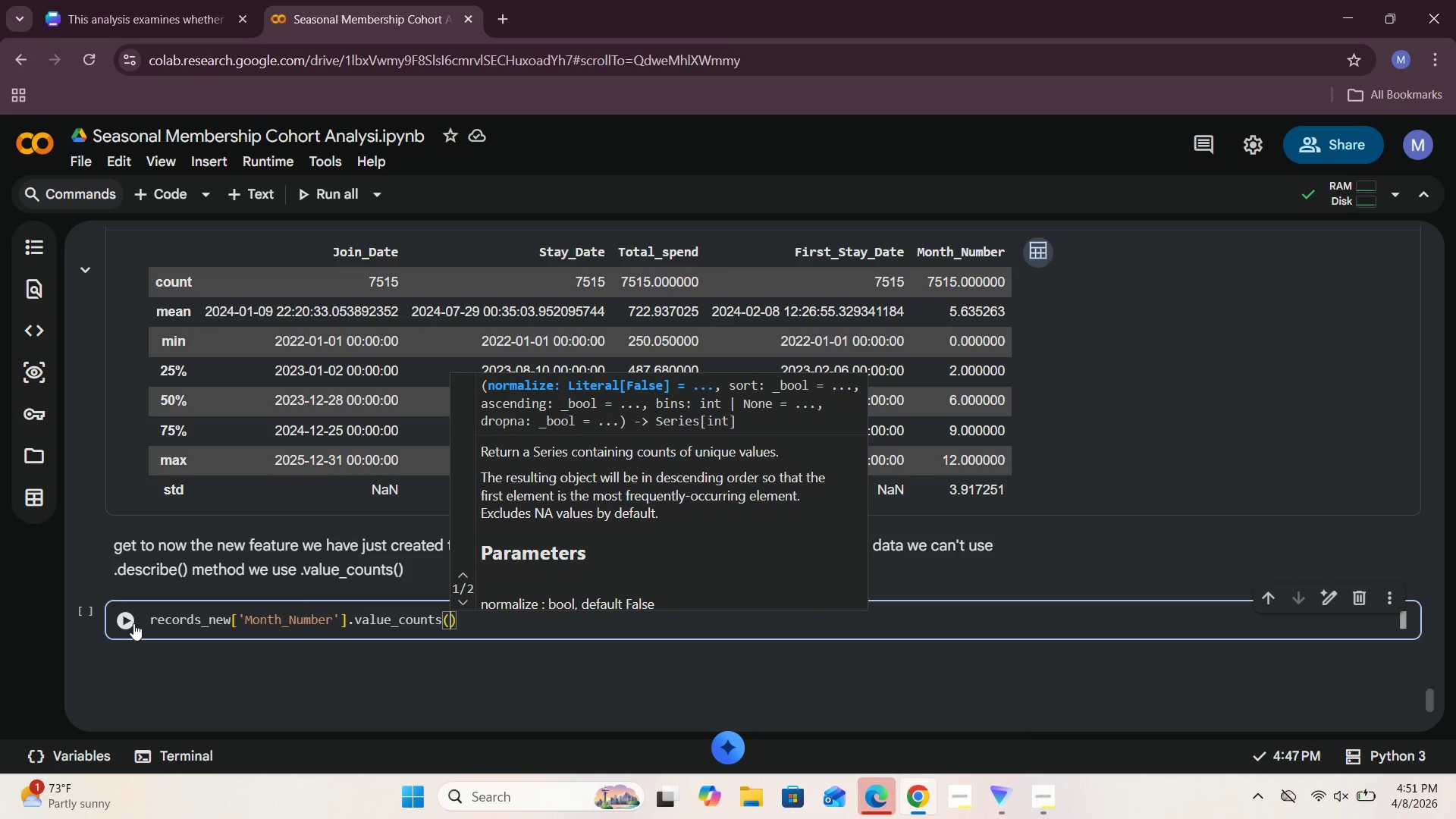 
left_click([118, 630])
 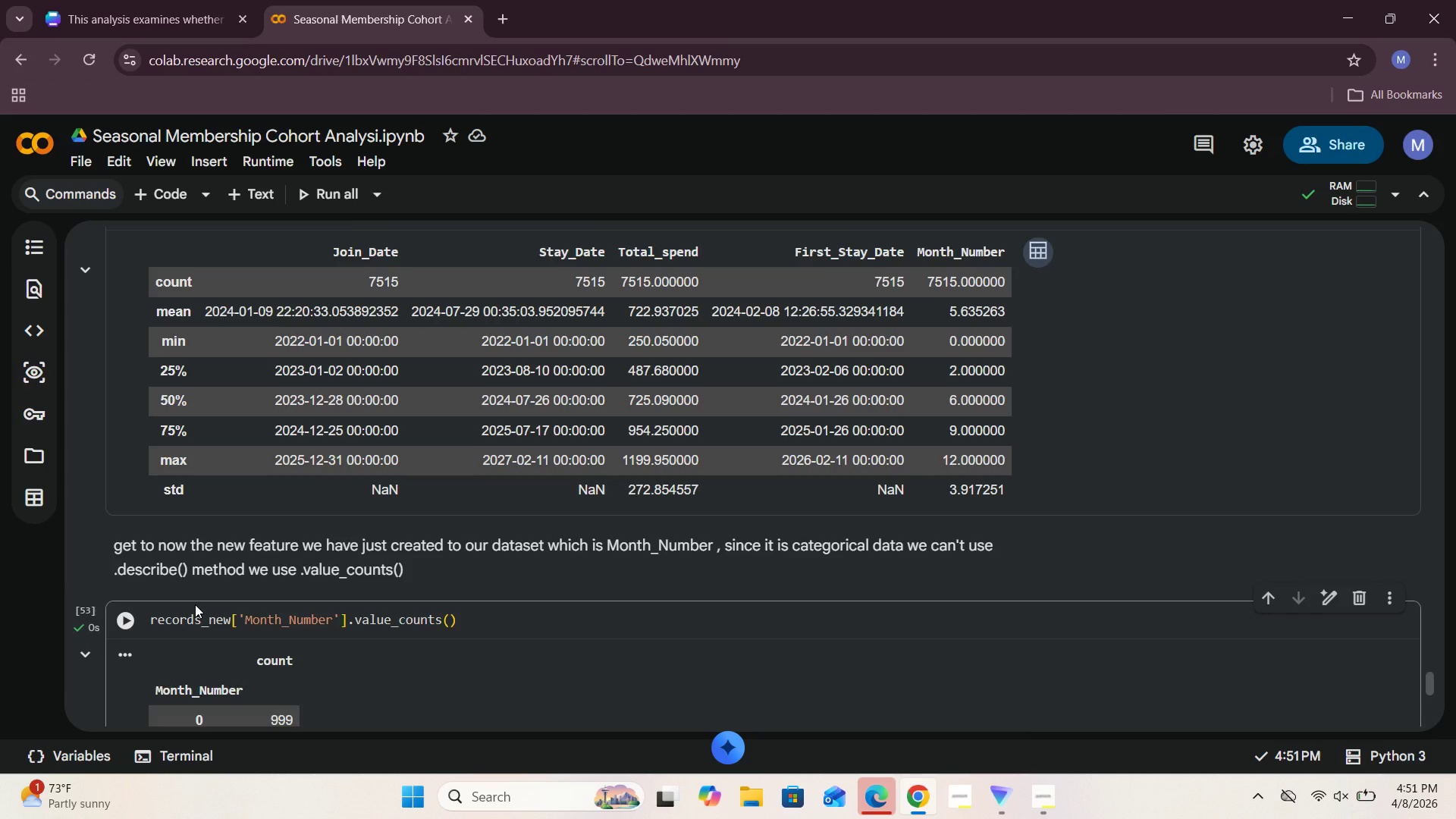 
scroll: coordinate [195, 604], scroll_direction: down, amount: 3.0
 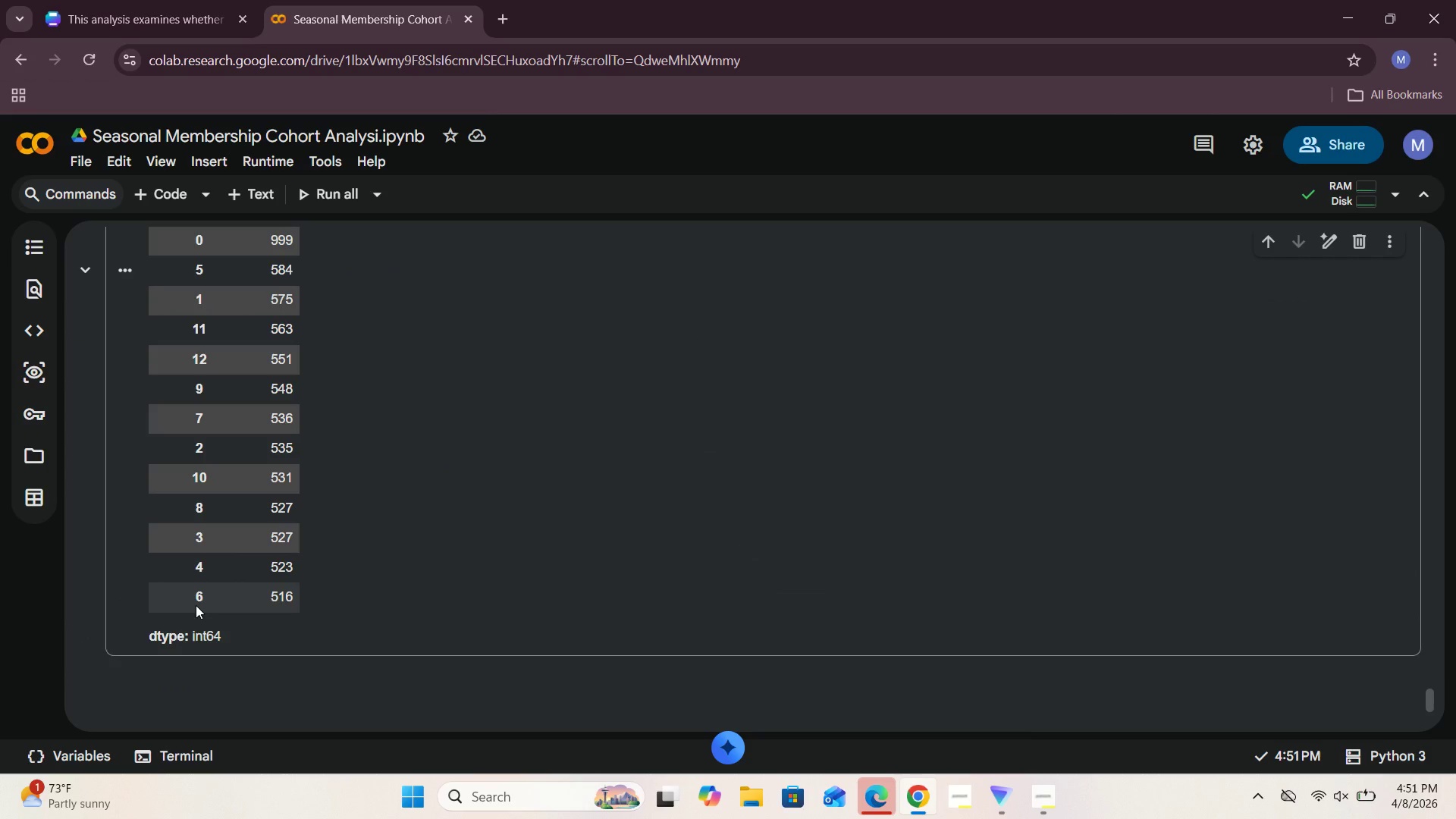 
scroll: coordinate [209, 585], scroll_direction: up, amount: 1.0
 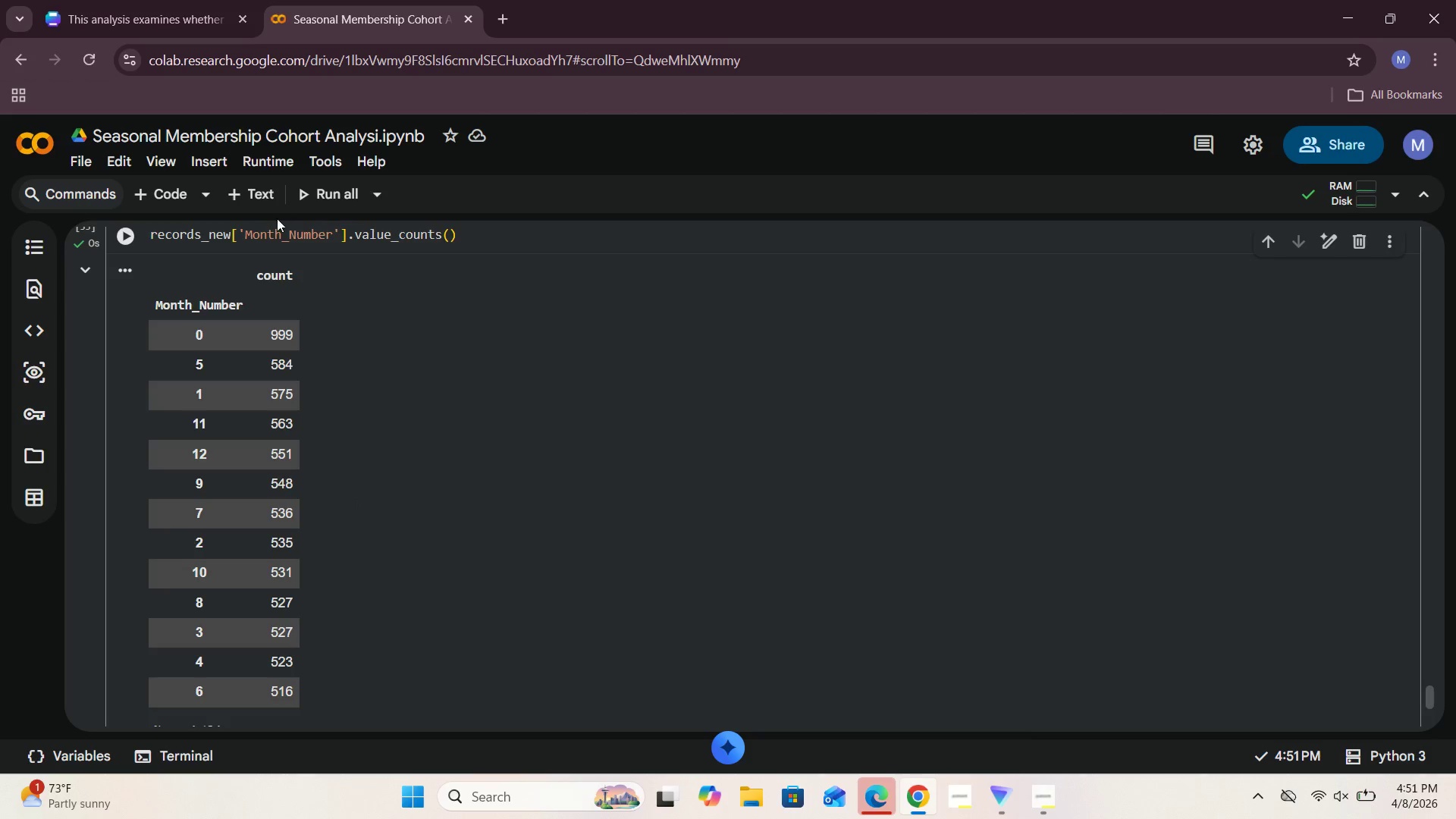 
left_click([258, 189])
 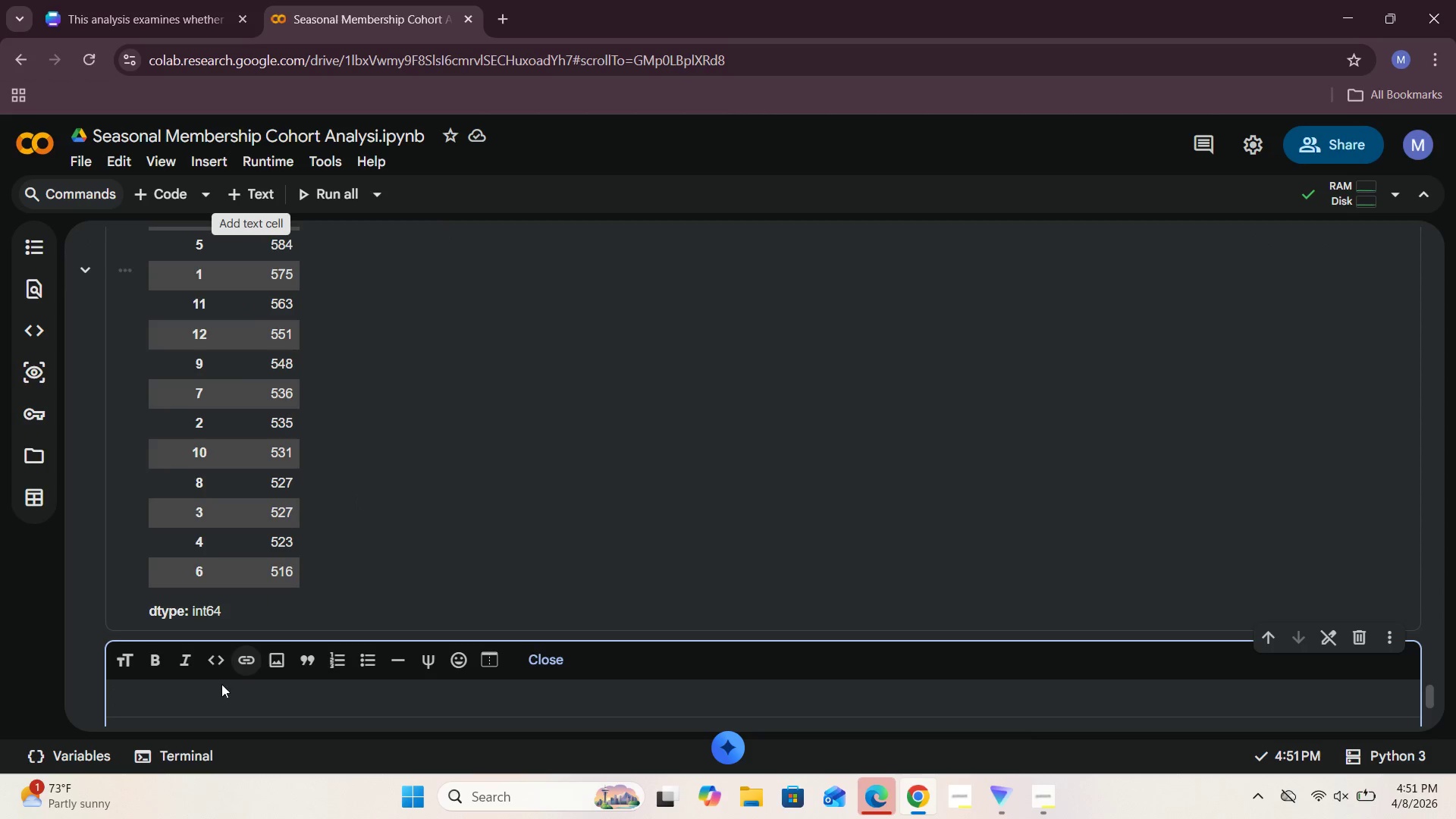 
left_click([202, 695])
 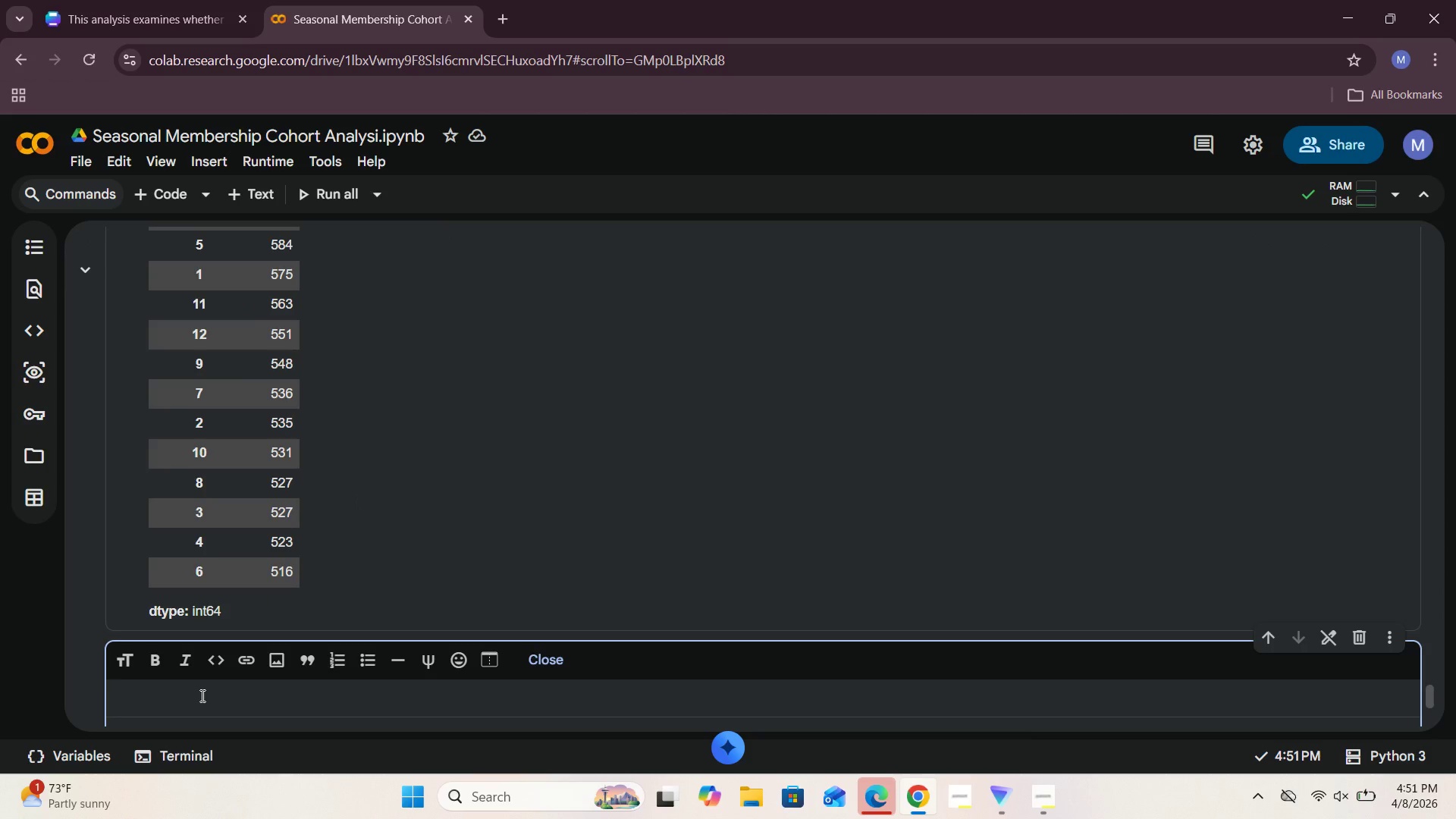 
type(there are many number entries with o m)
key(Backspace)
type(elapsed month which means most members)
key(Backspace)
type(s don;)
key(Backspace)
type('t ret)
key(Backspace)
key(Backspace)
key(Backspace)
type(comback after there first stay)
 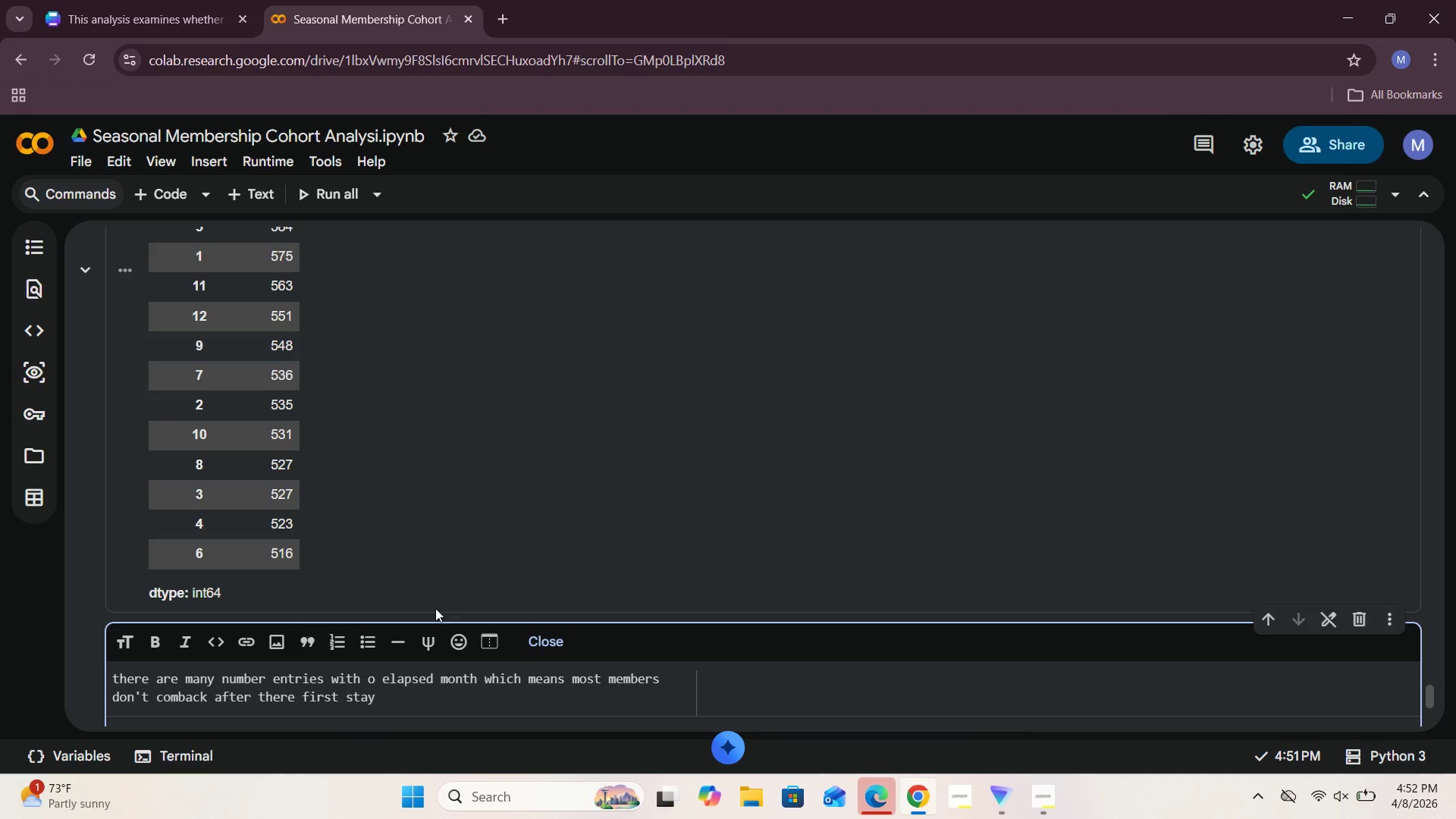 
left_click([553, 647])
 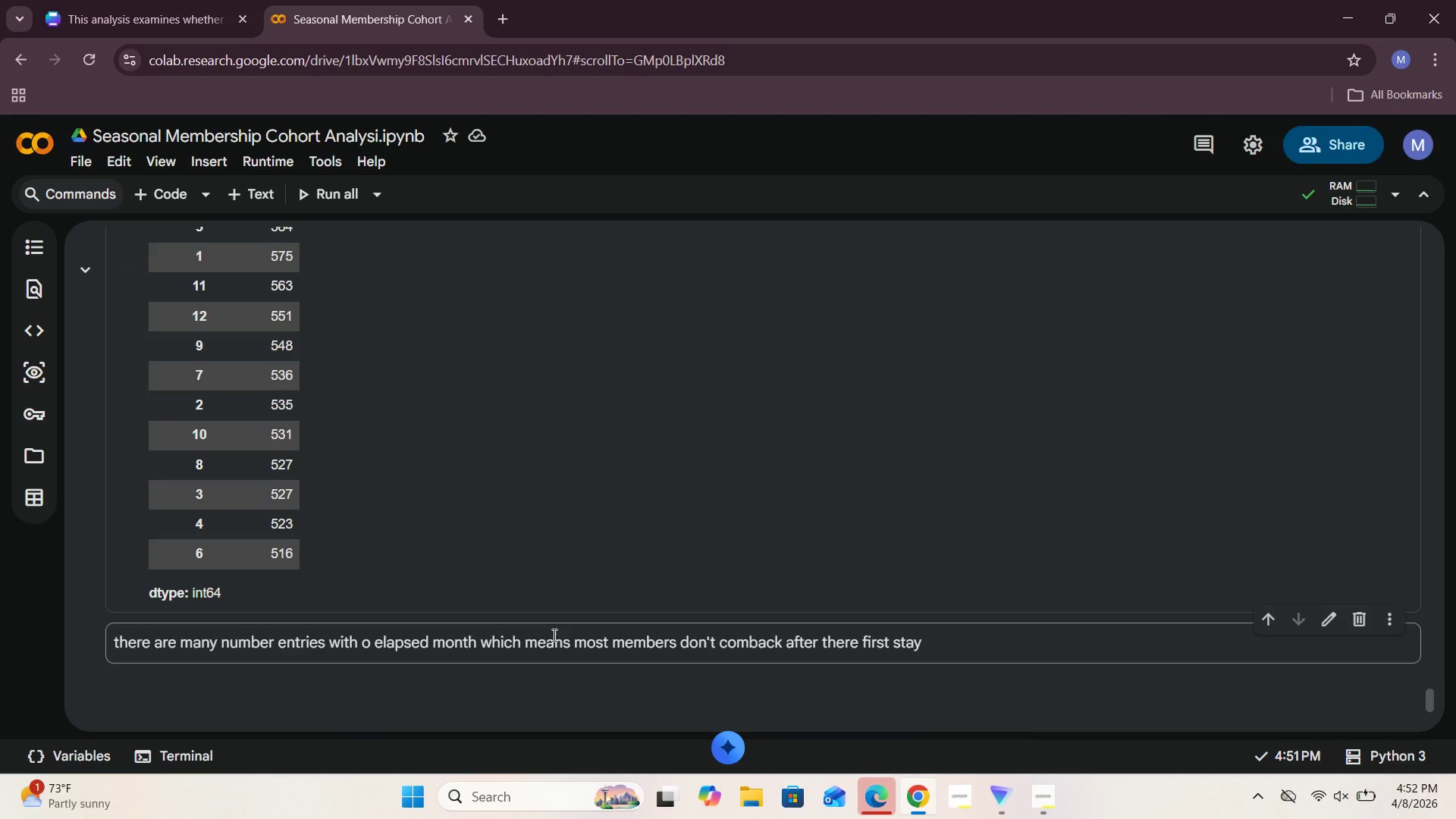 
scroll: coordinate [510, 453], scroll_direction: up, amount: 3.0
 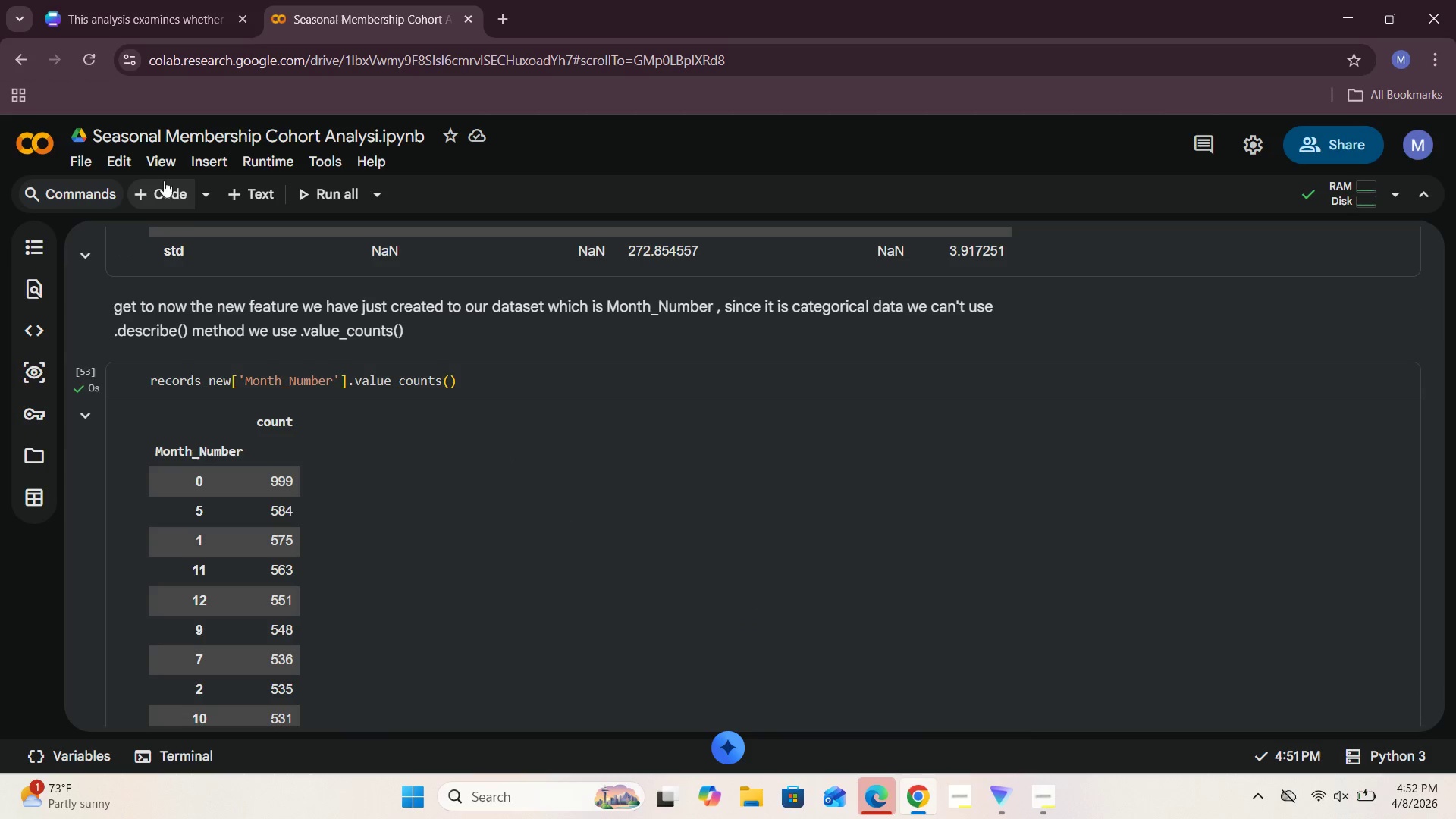 
scroll: coordinate [457, 515], scroll_direction: down, amount: 5.0
 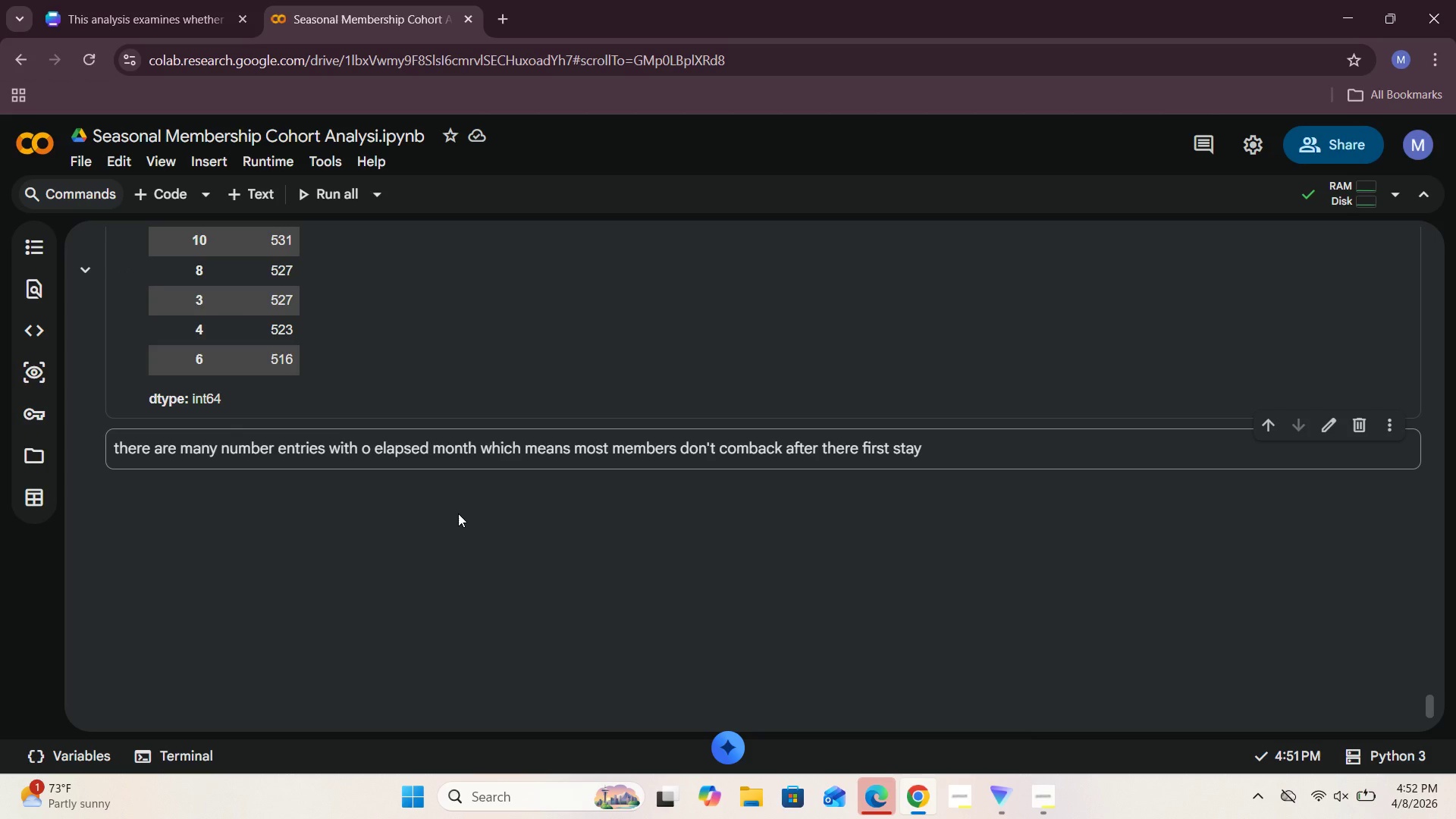 
wait(6.98)
 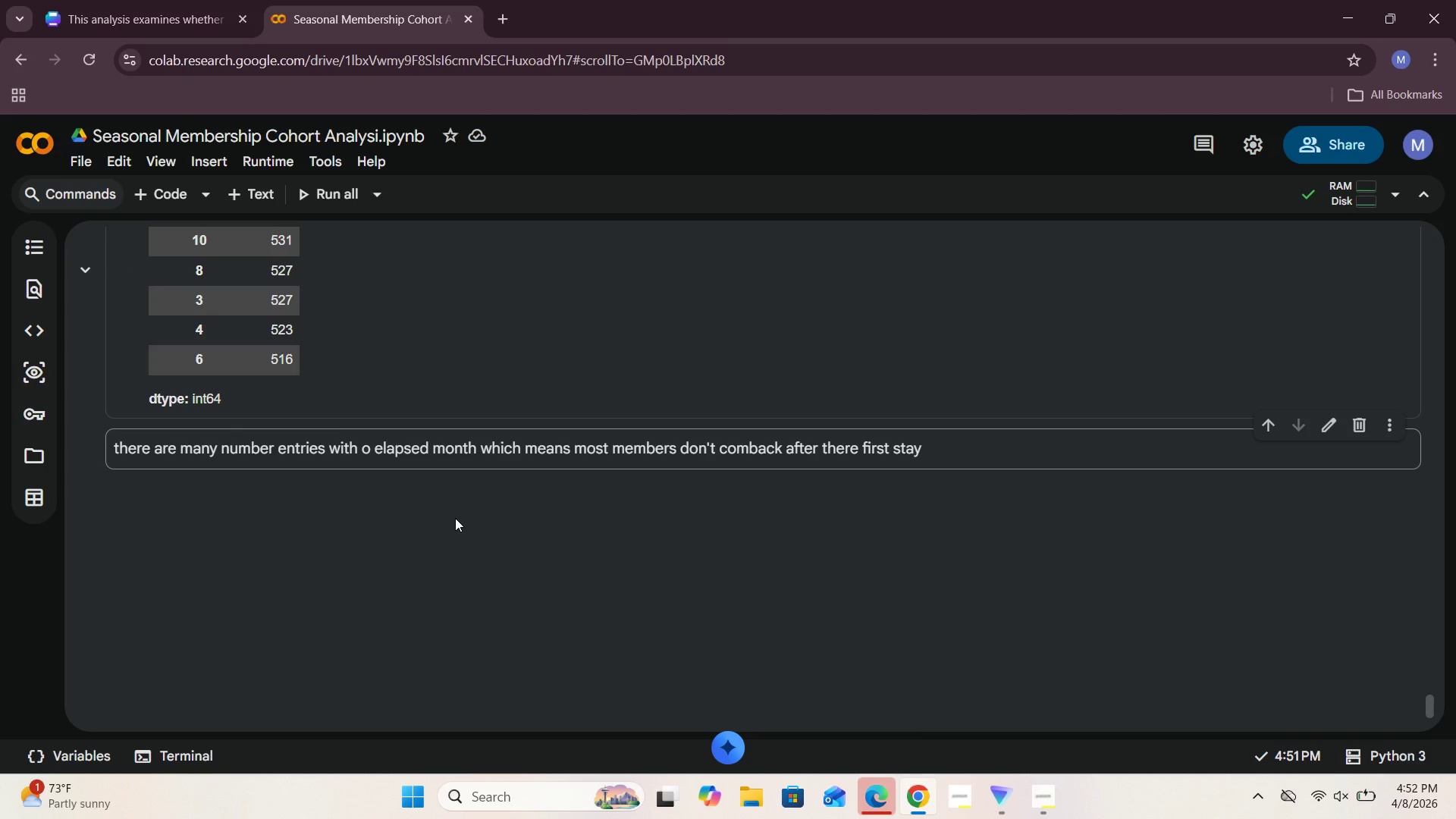 
left_click([313, 465])
 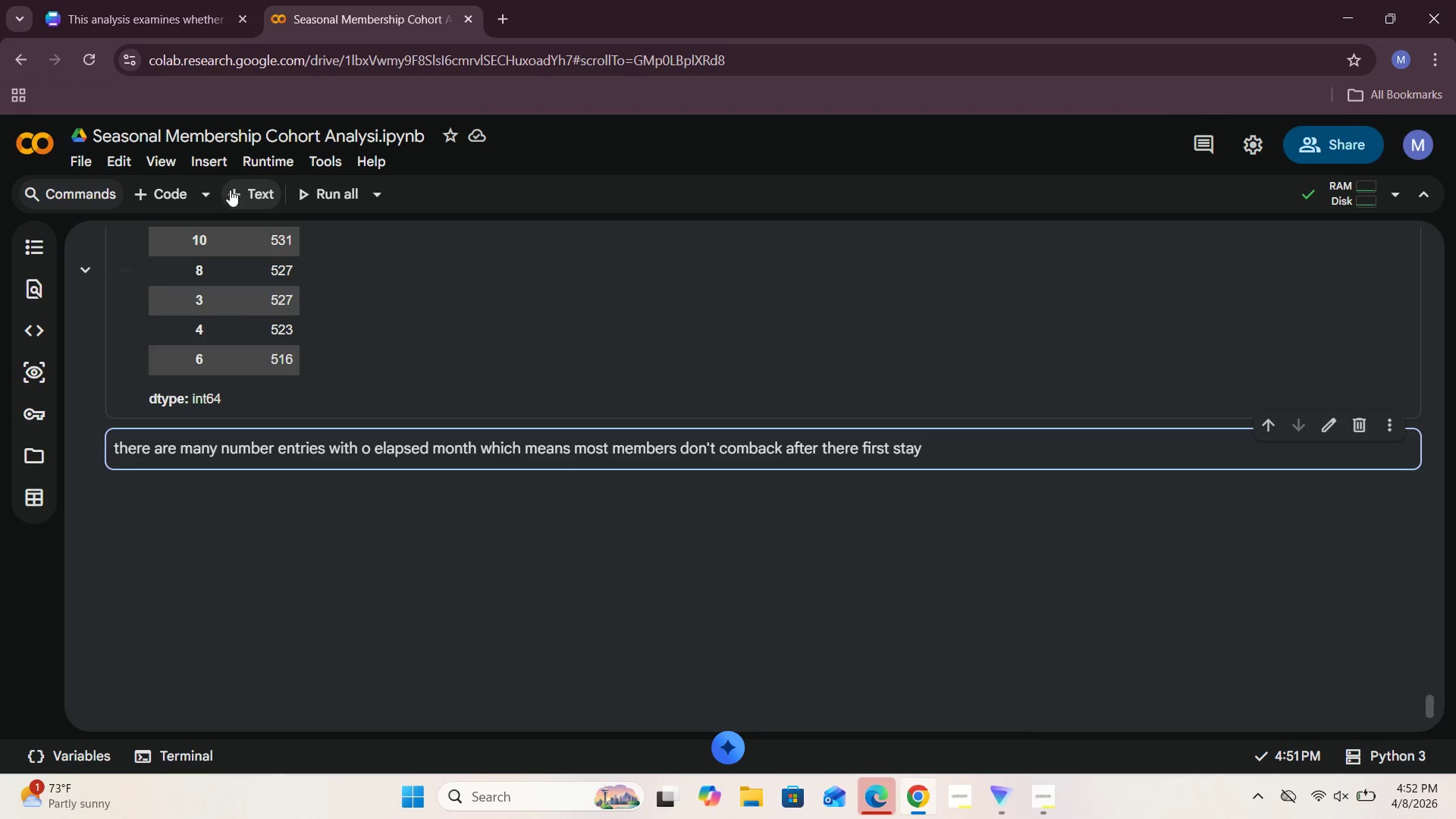 
left_click([172, 190])
 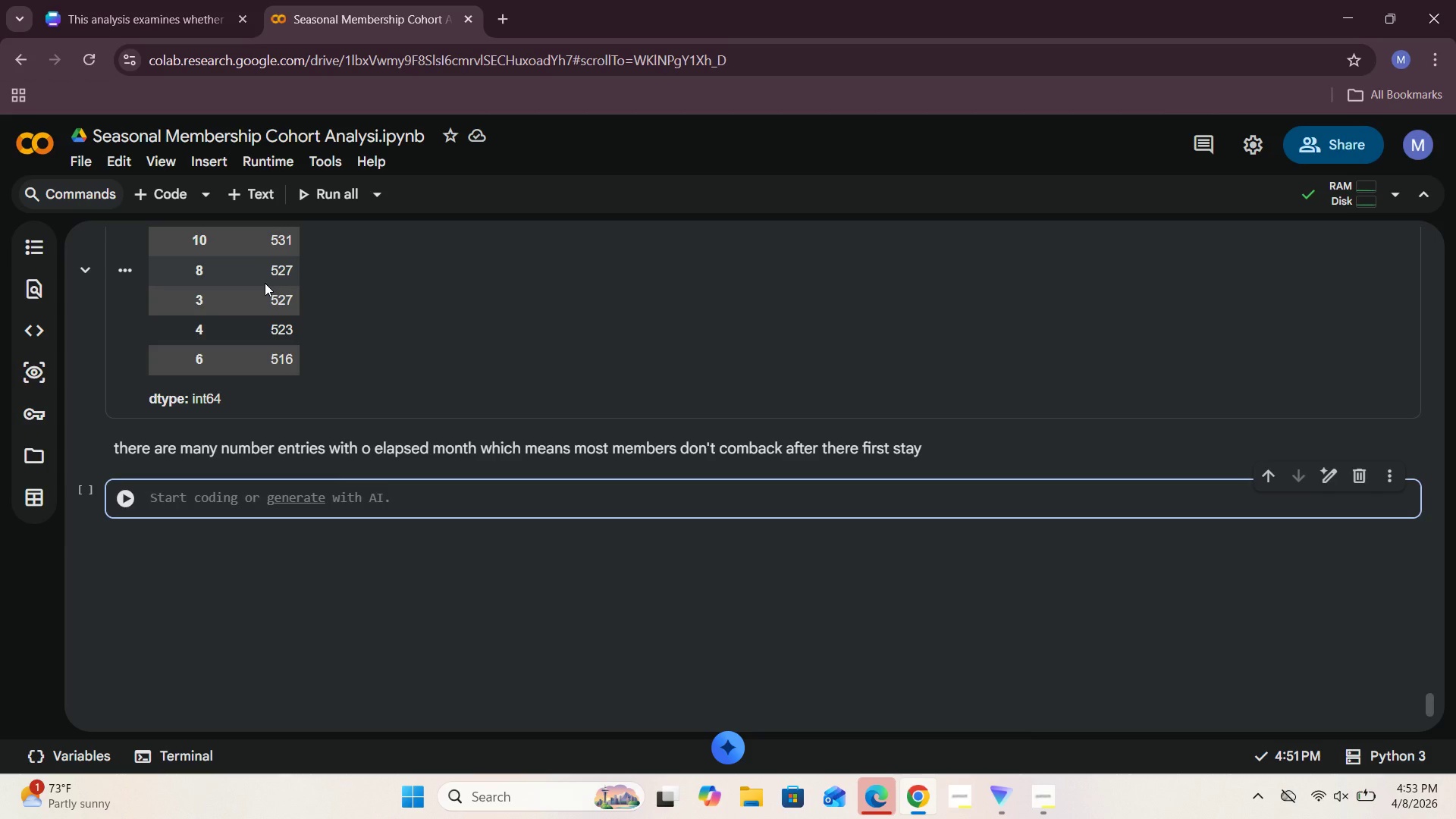 
wait(56.78)
 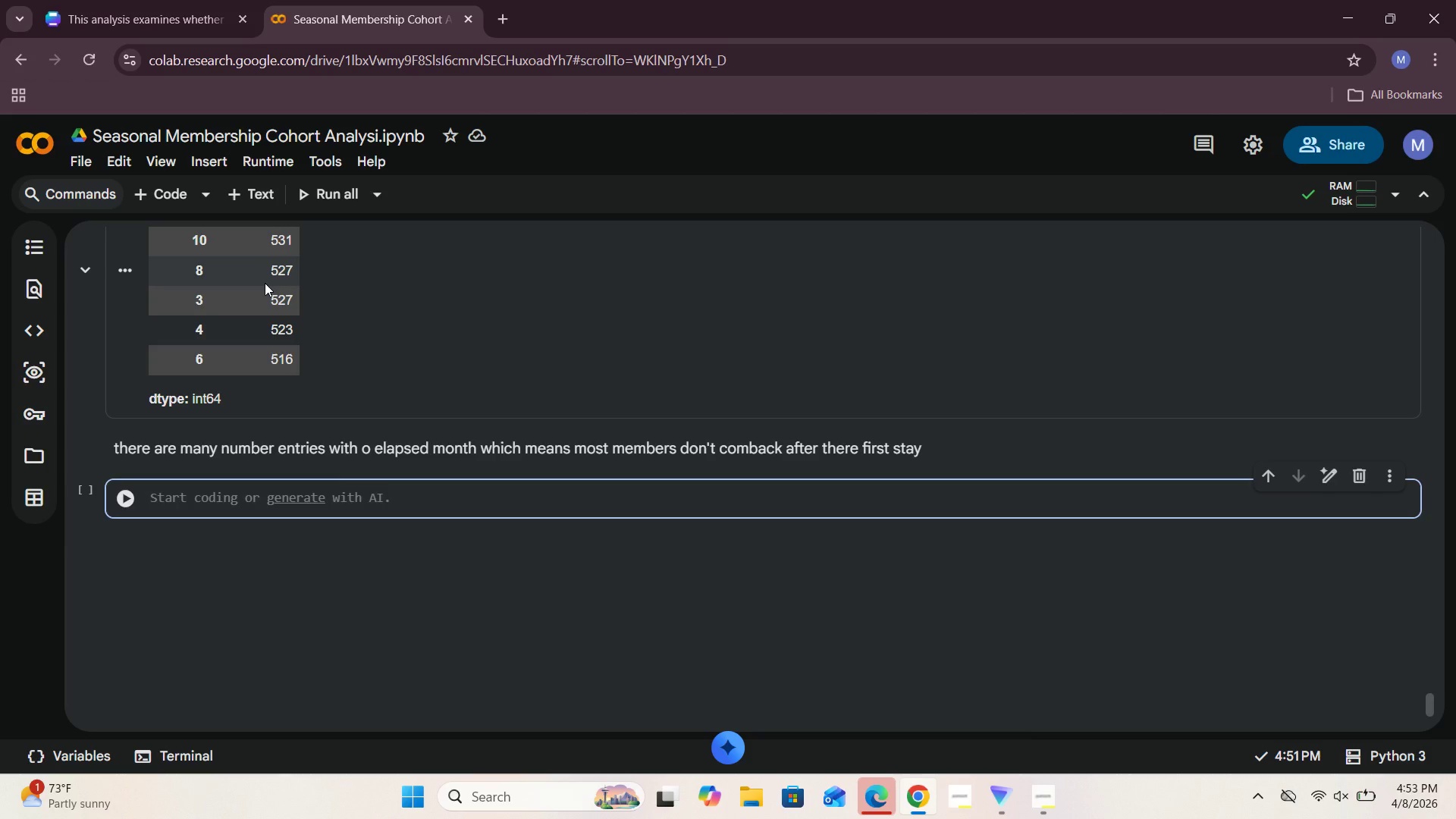 
left_click([434, 461])
 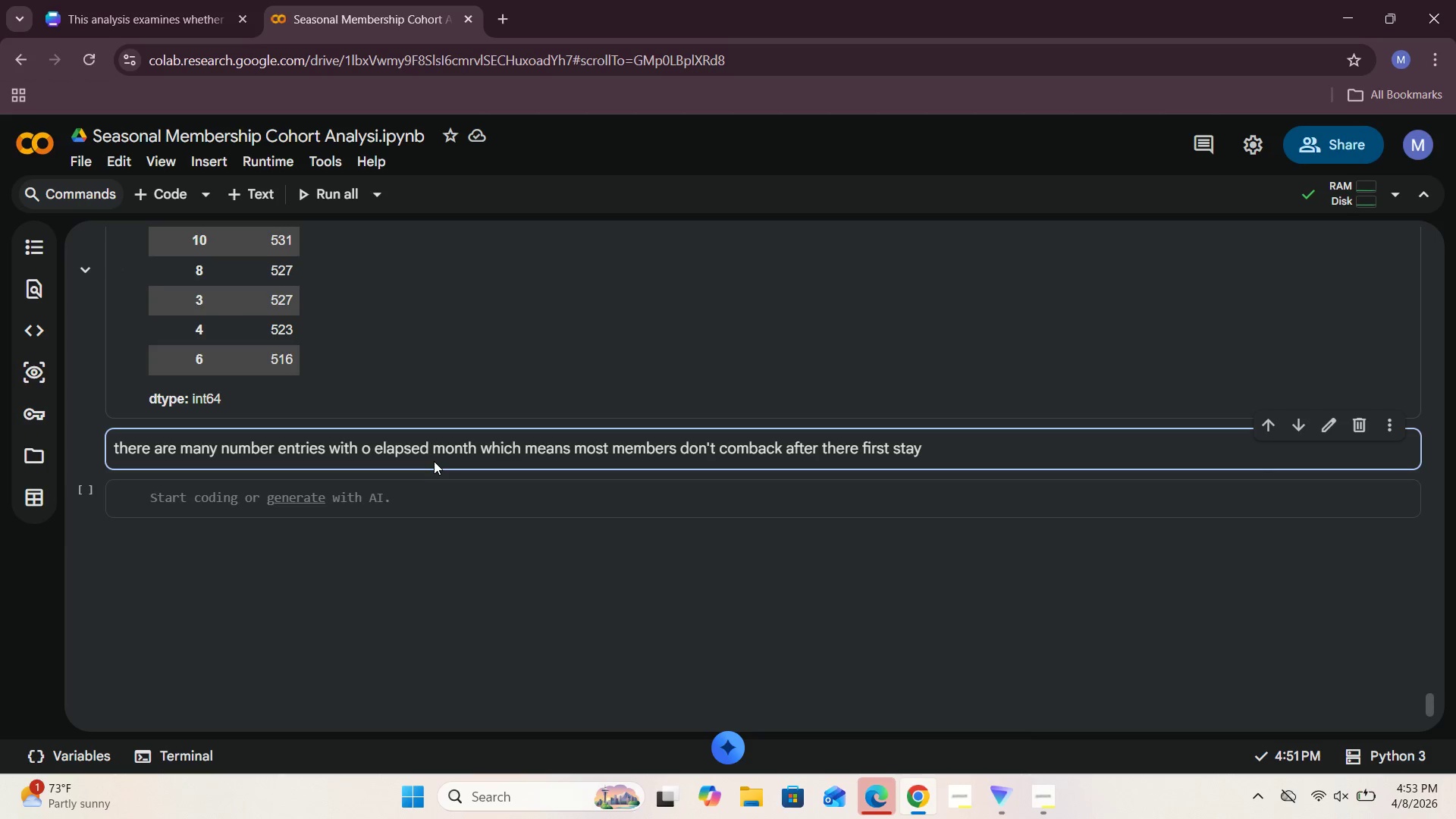 
scroll: coordinate [434, 461], scroll_direction: up, amount: 2.0
 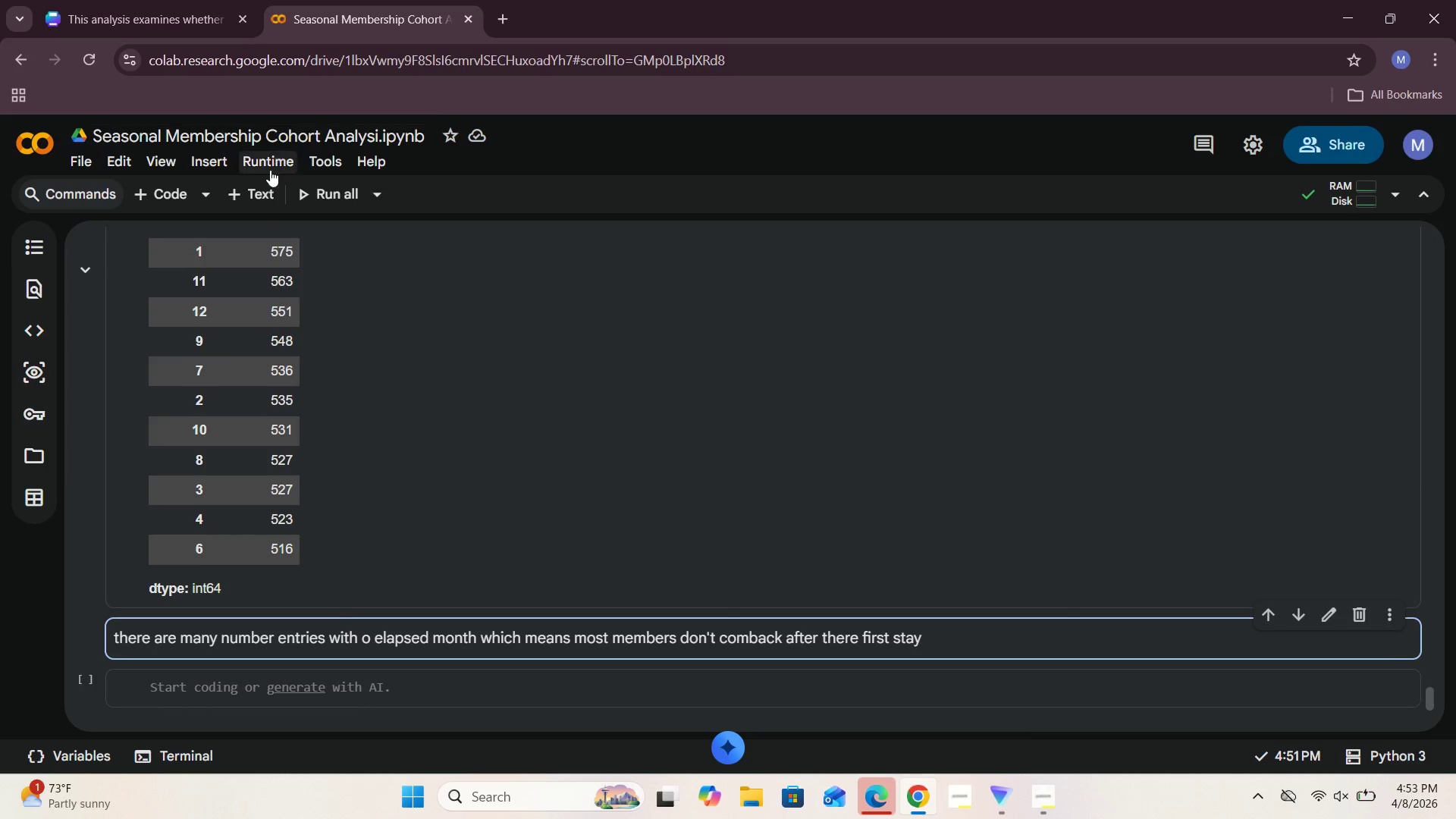 
left_click([259, 199])
 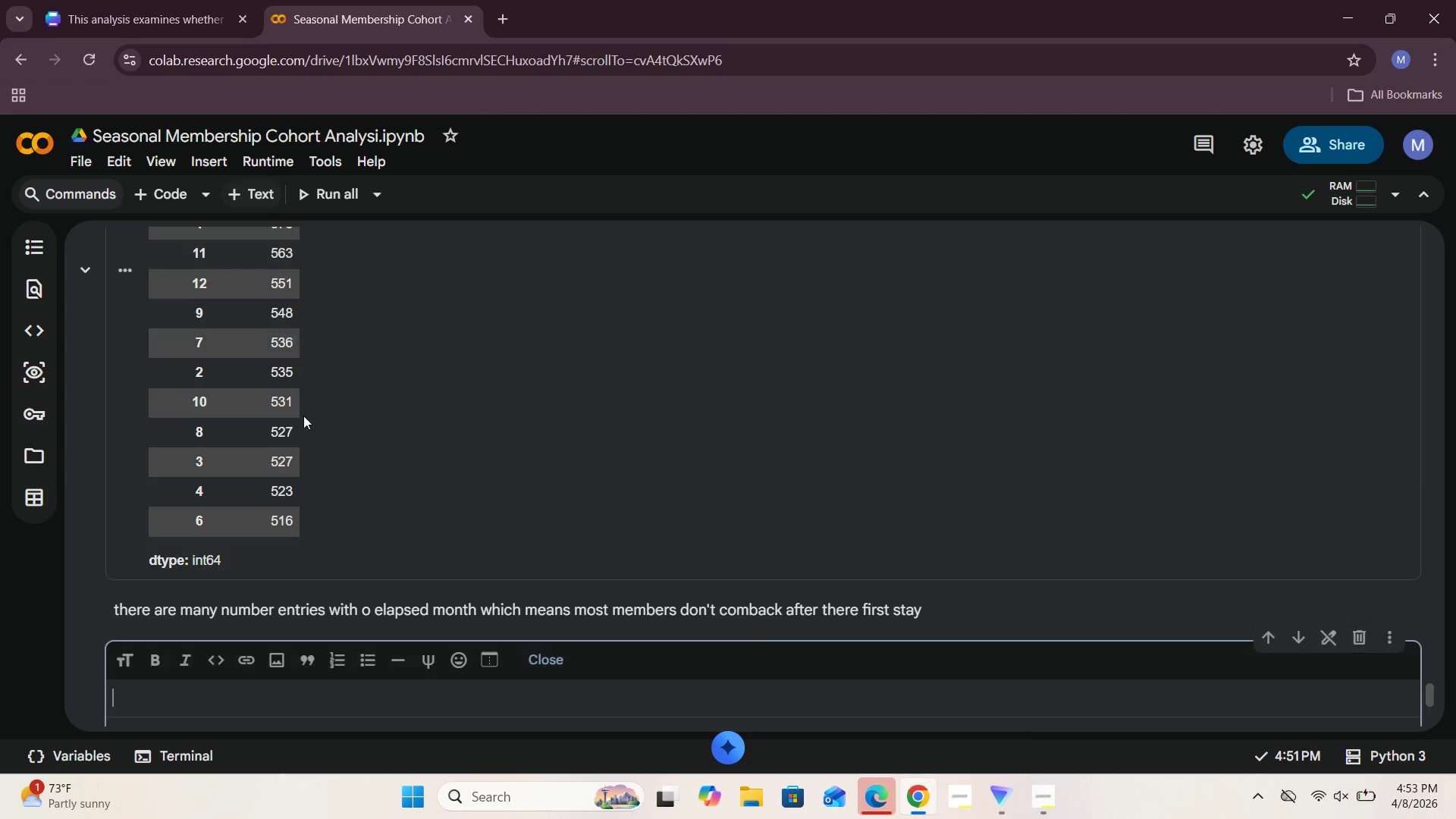 
scroll: coordinate [304, 431], scroll_direction: down, amount: 3.0
 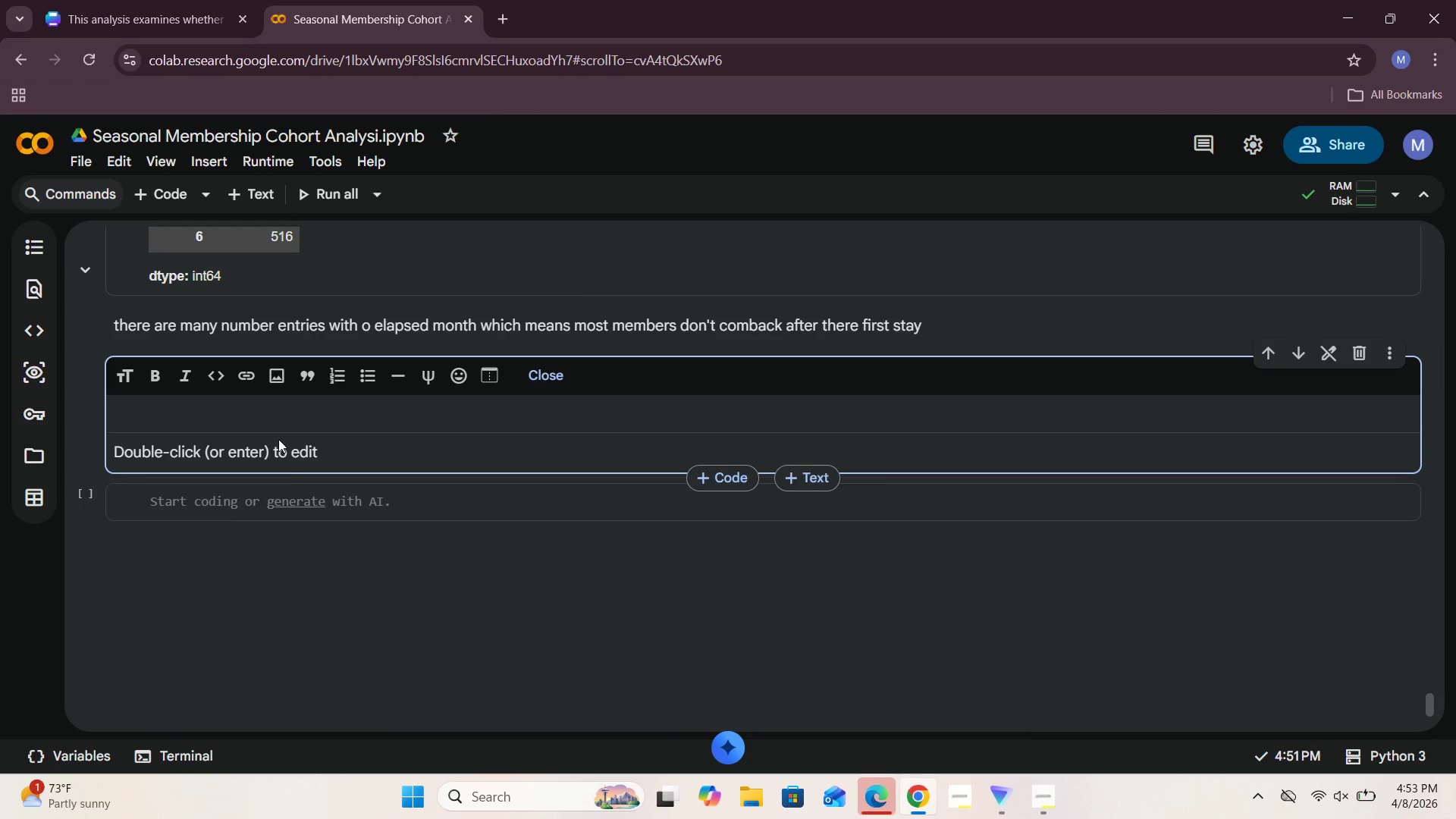 
left_click([277, 423])
 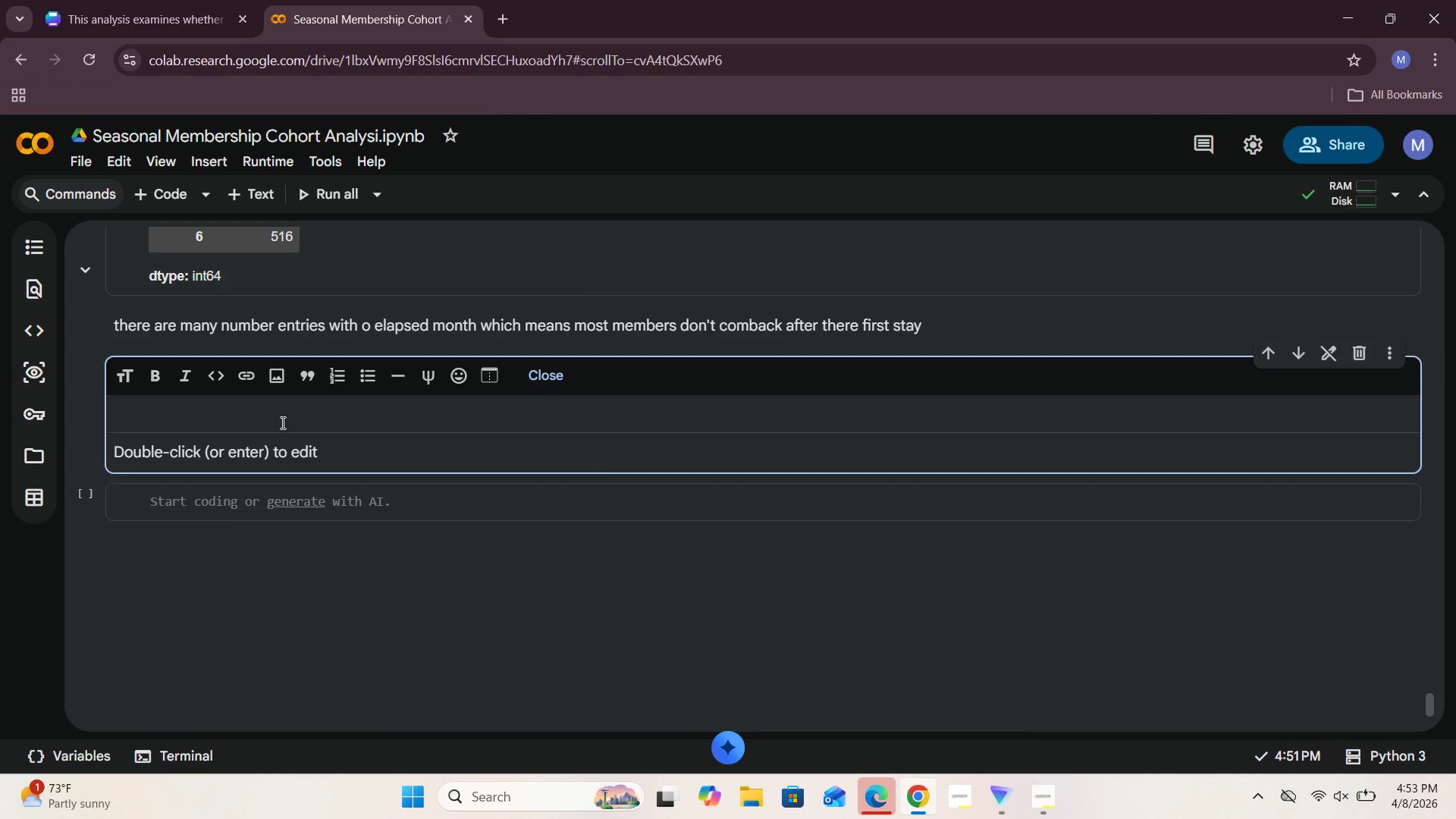 
type(ne)
 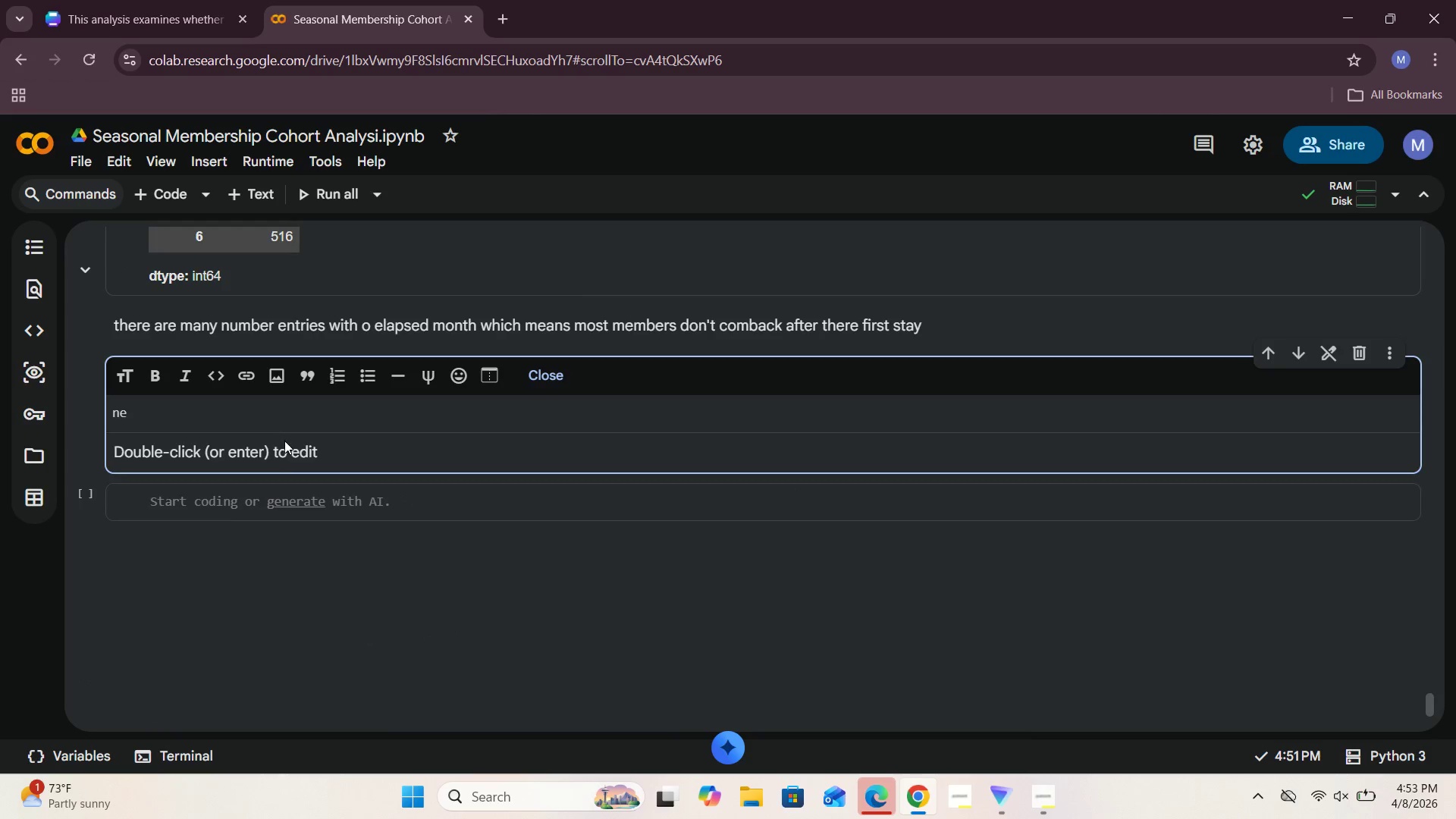 
type(xt lwt)
key(Backspace)
key(Backspace)
type(et group the entries usng first_stay_month and there moi)
key(Backspace)
key(Backspace)
type(nth_number)
 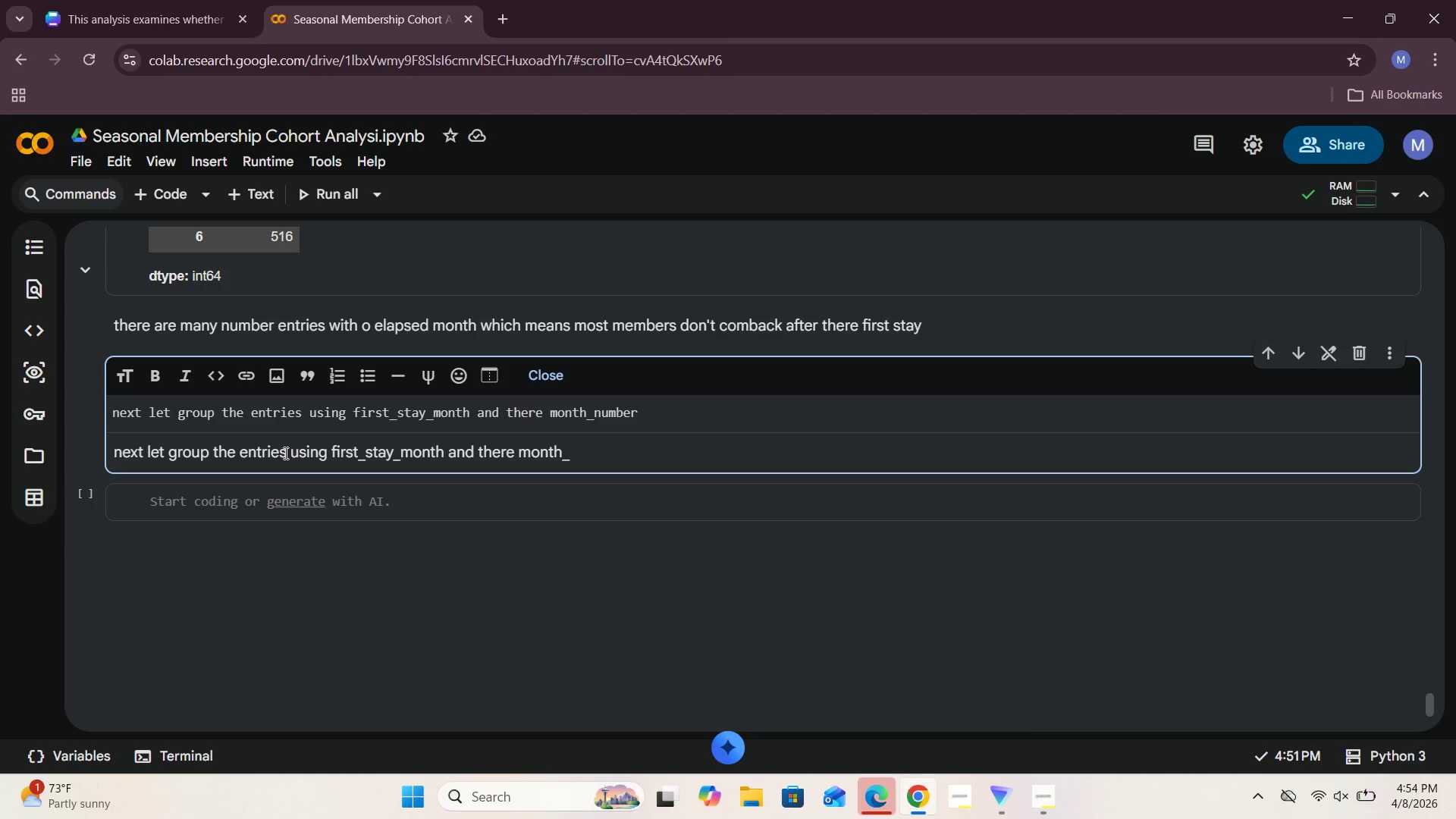 
wait(9.06)
 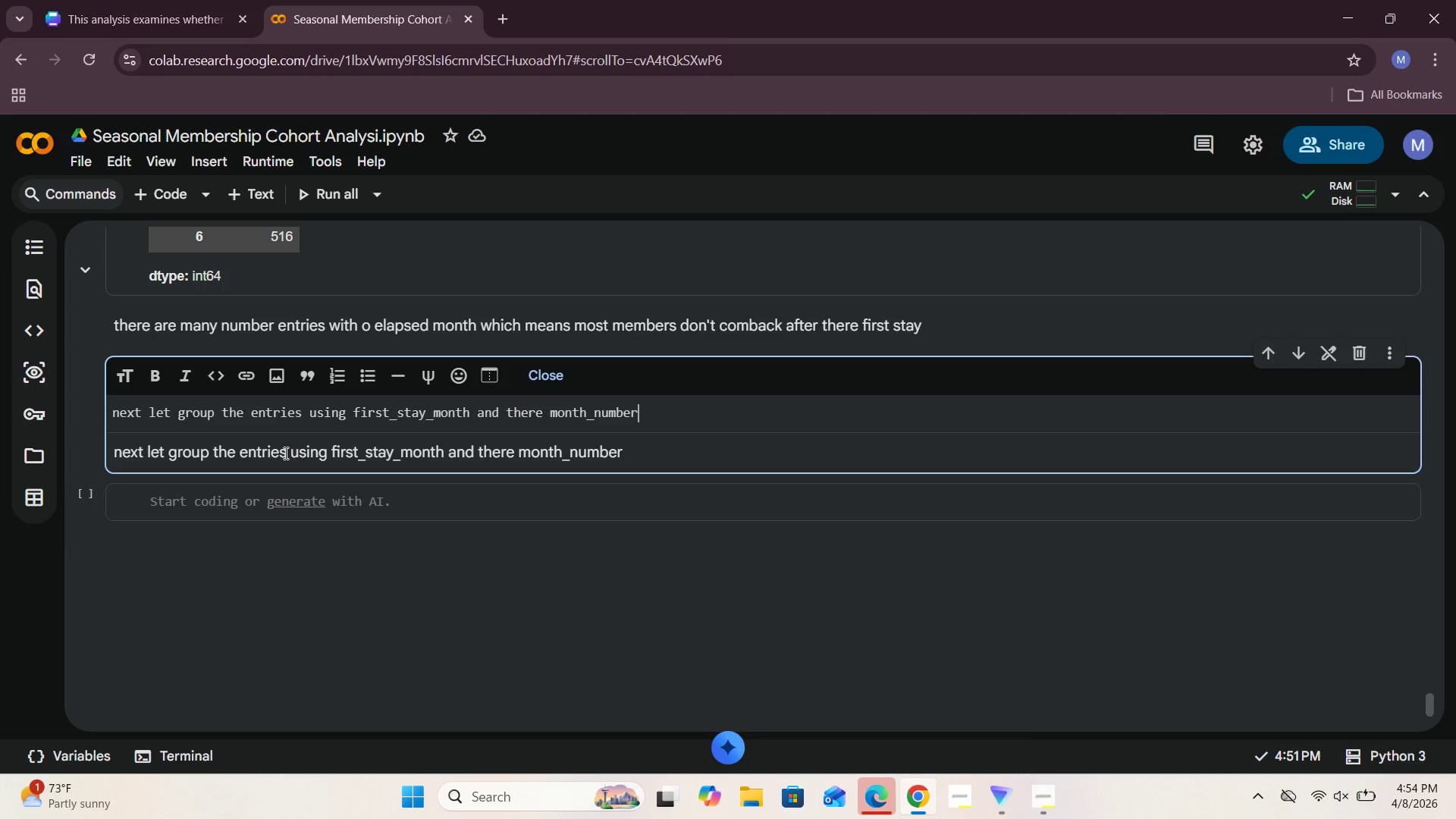 
left_click([188, 504])
 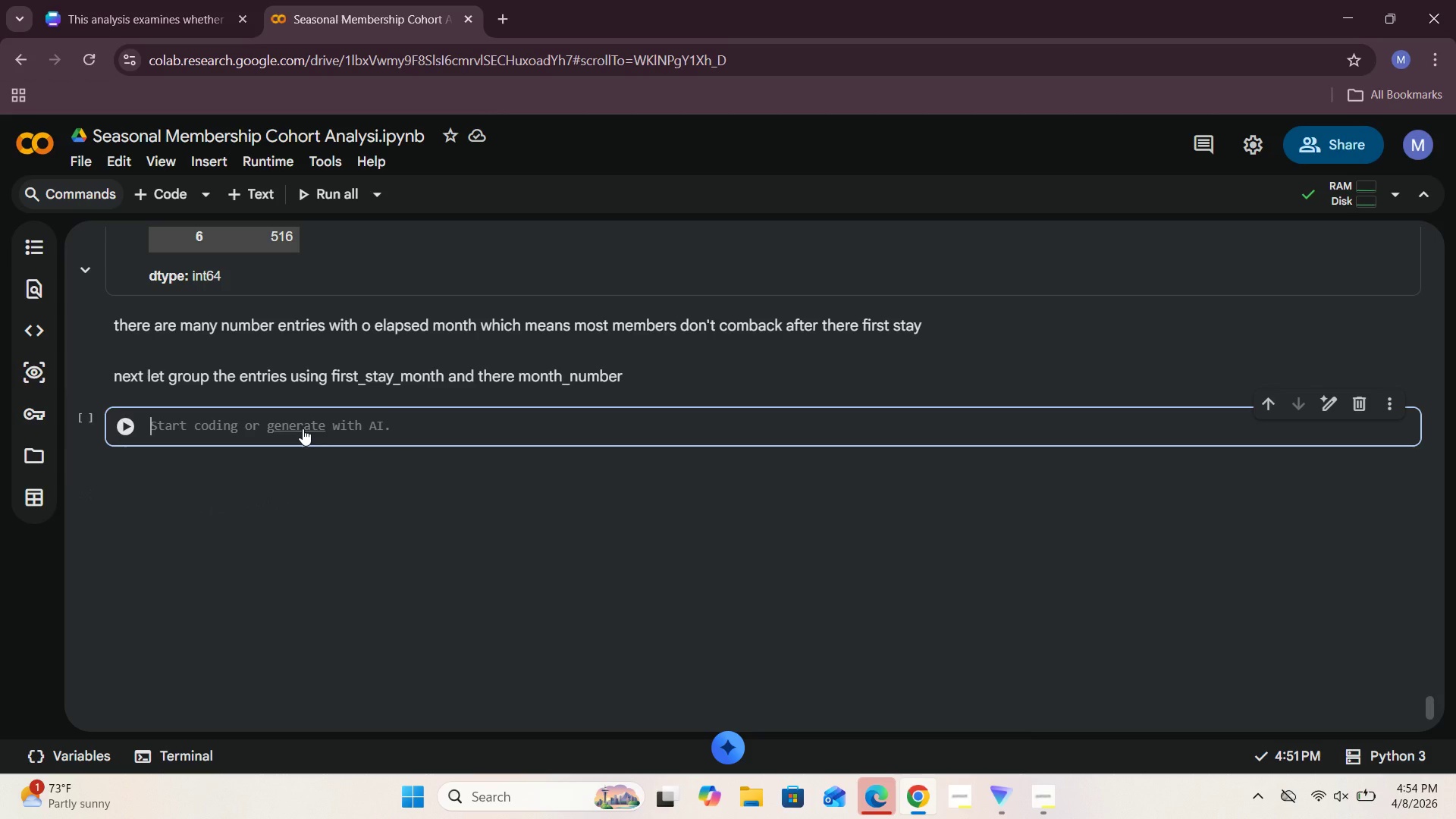 
type(records_new.groupny[)
 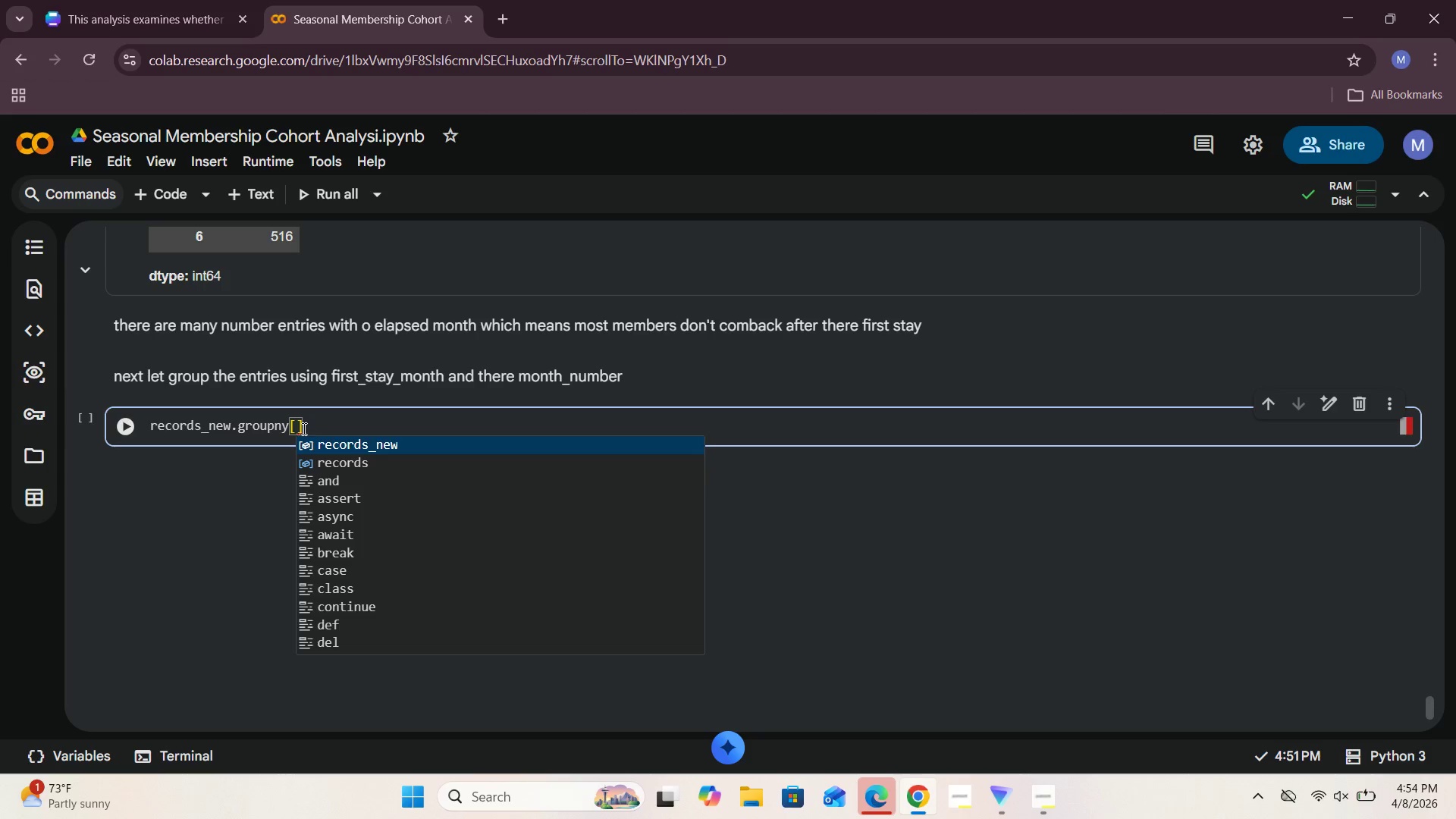 
type('First_Sat)
key(Backspace)
key(Backspace)
type(tay_Month)
 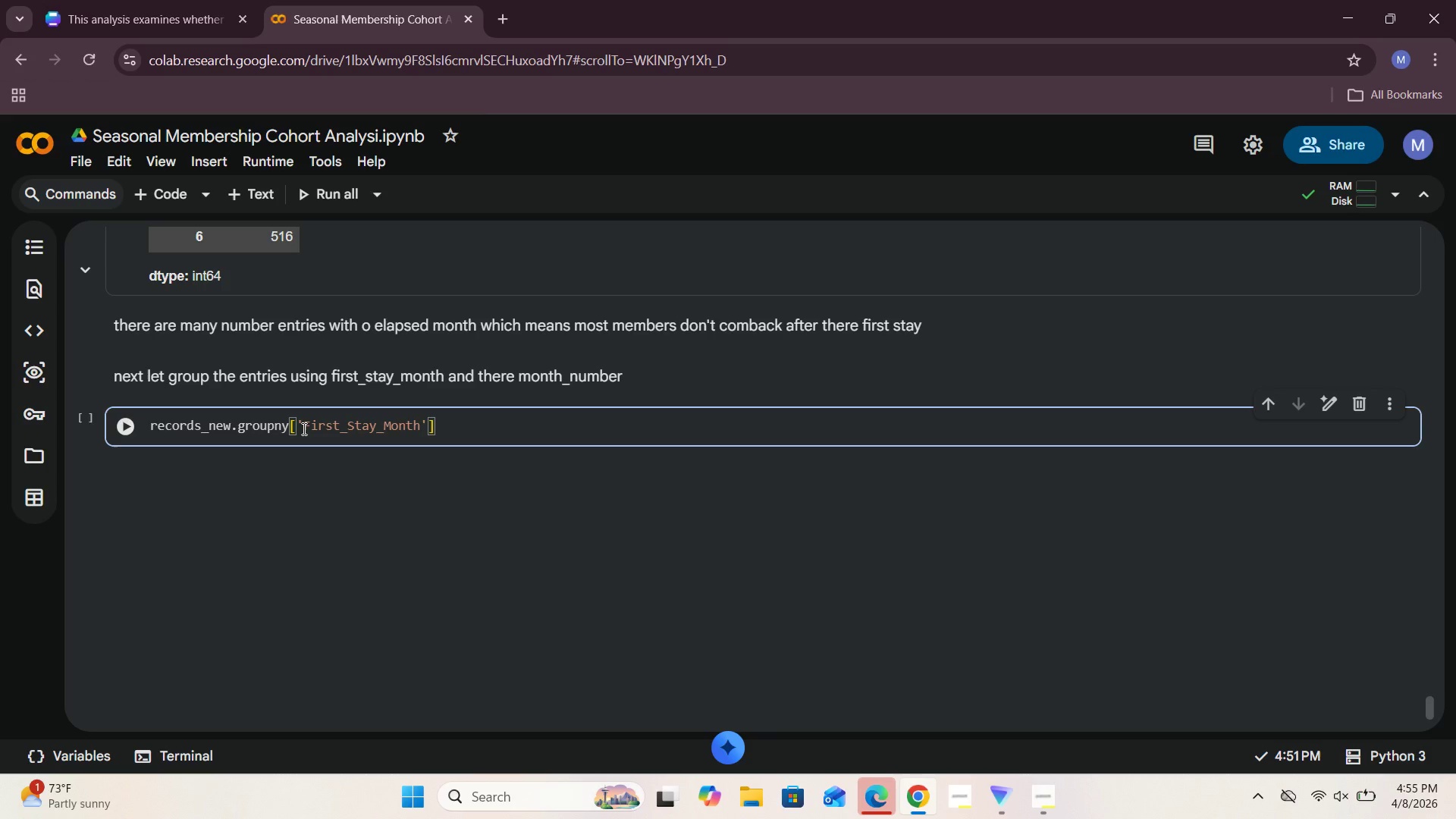 
left_click([288, 431])
 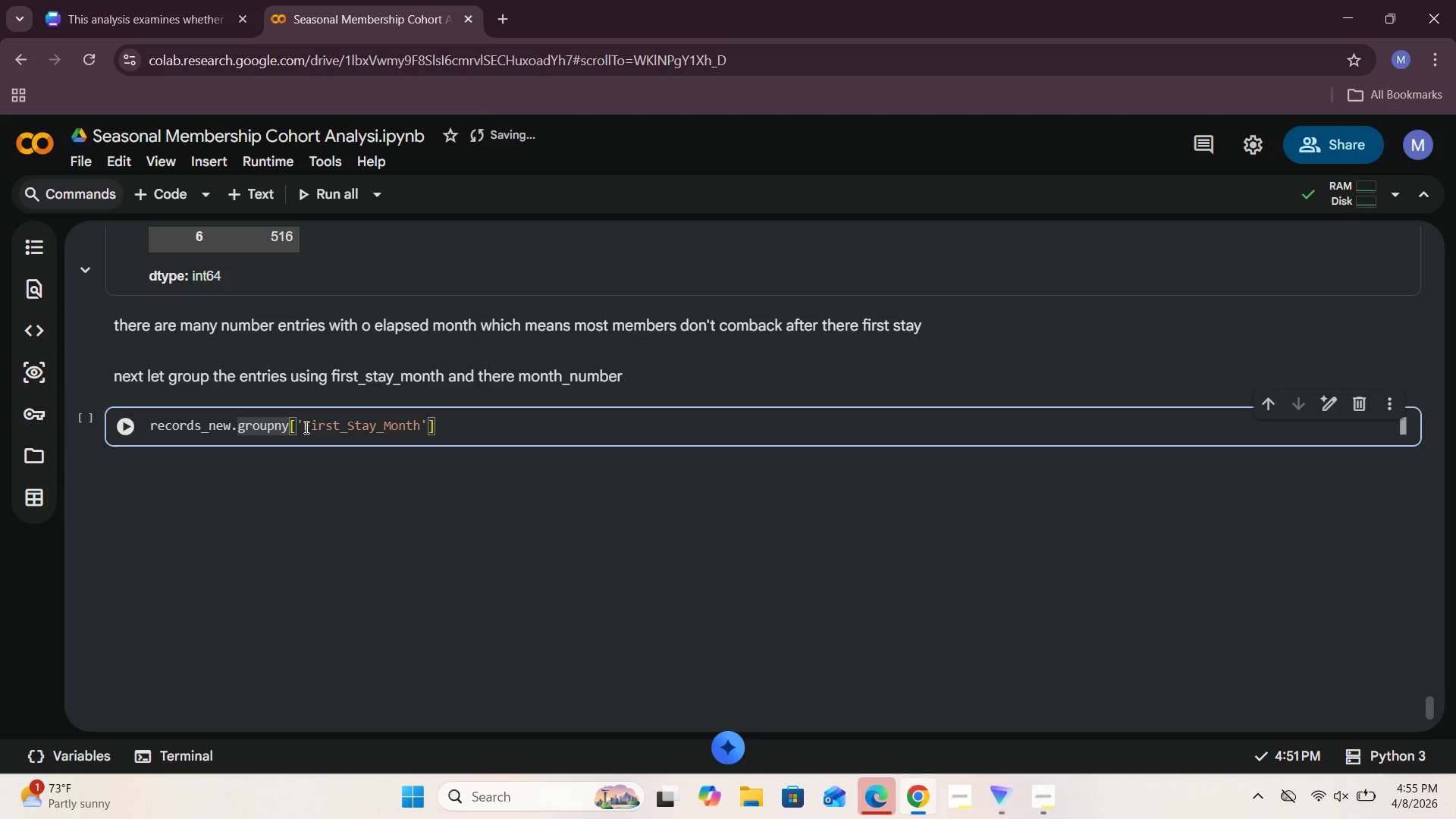 
key(Shift+9)
 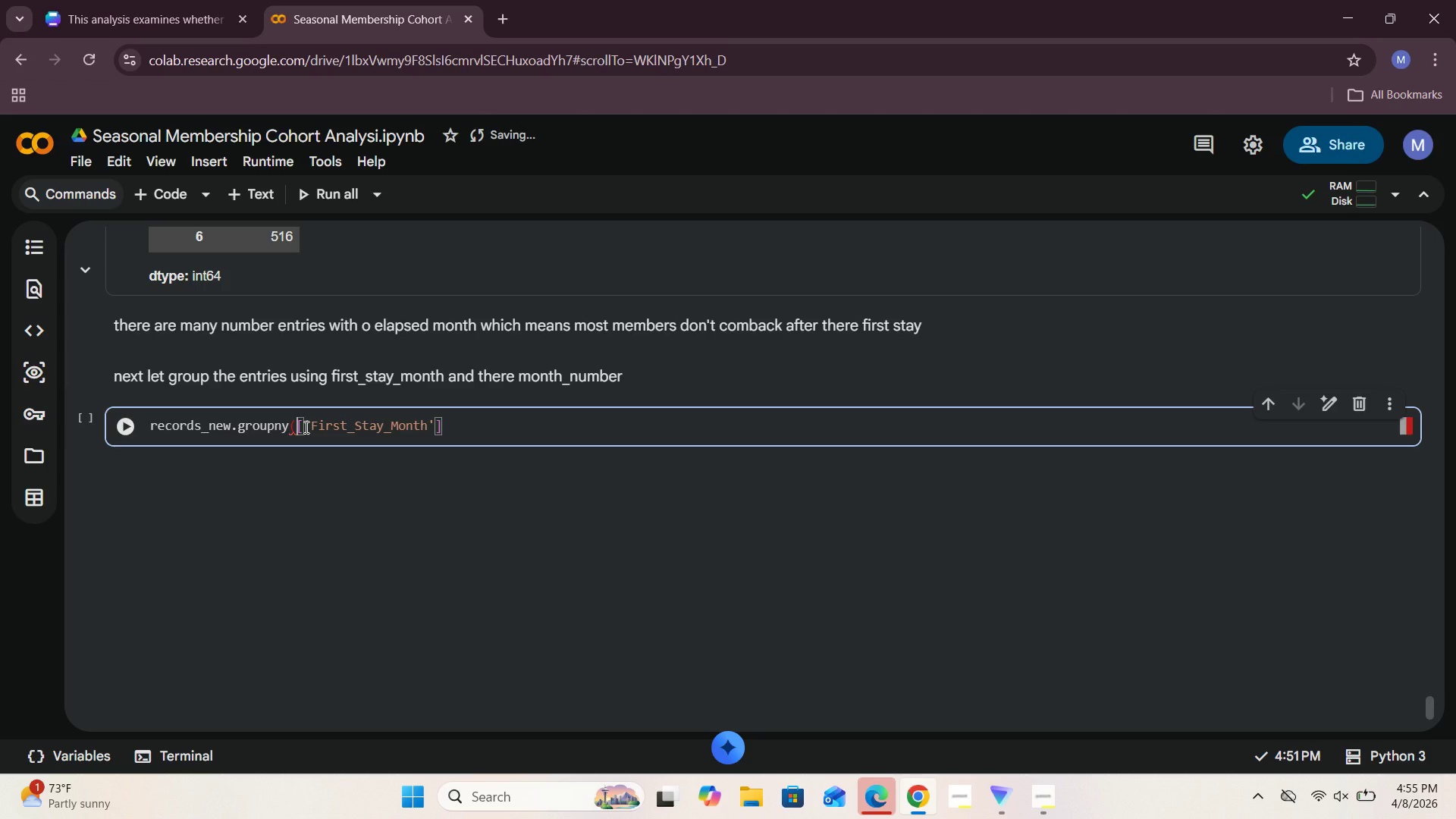 
key(ArrowLeft)
 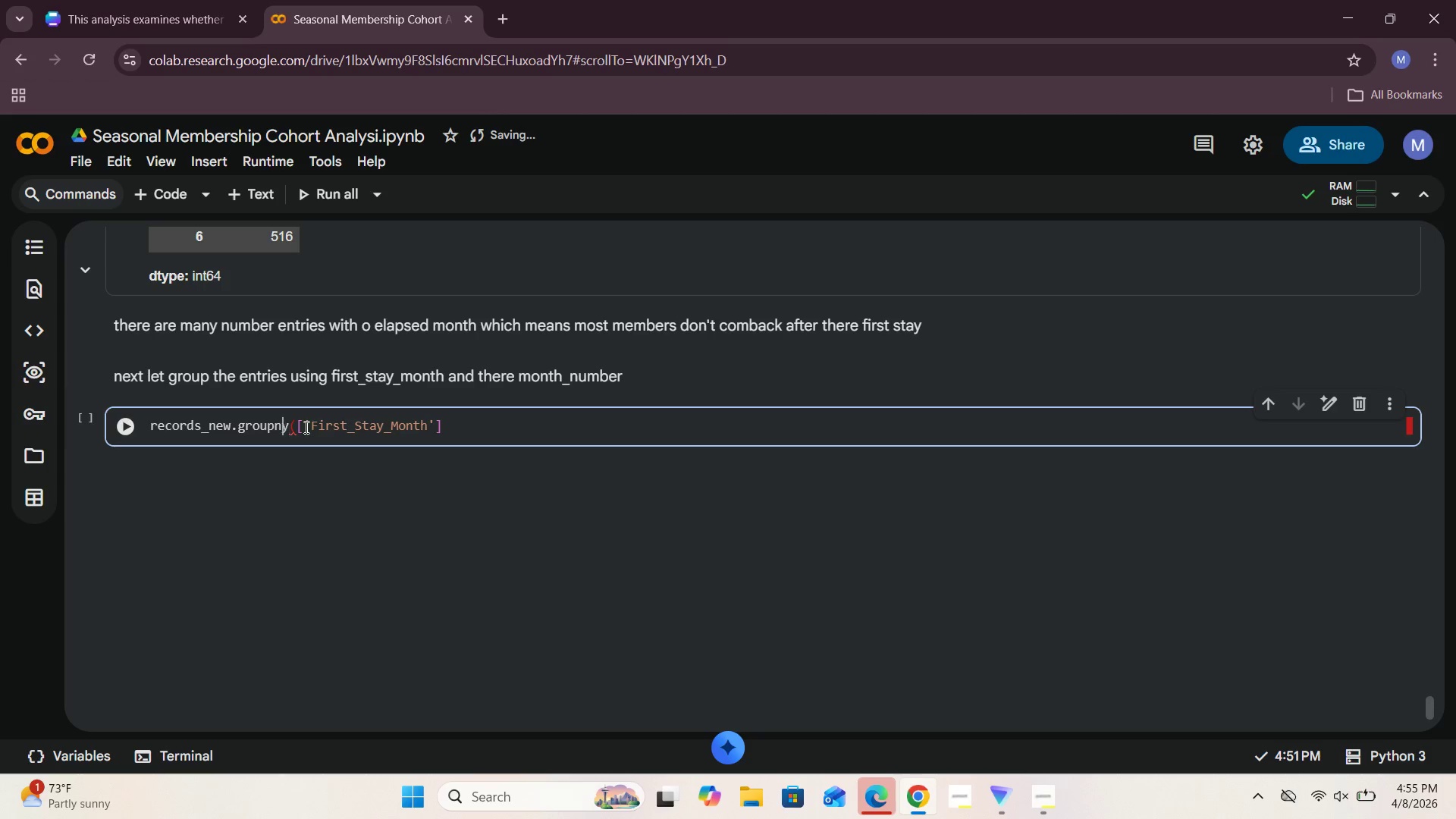 
key(ArrowLeft)
 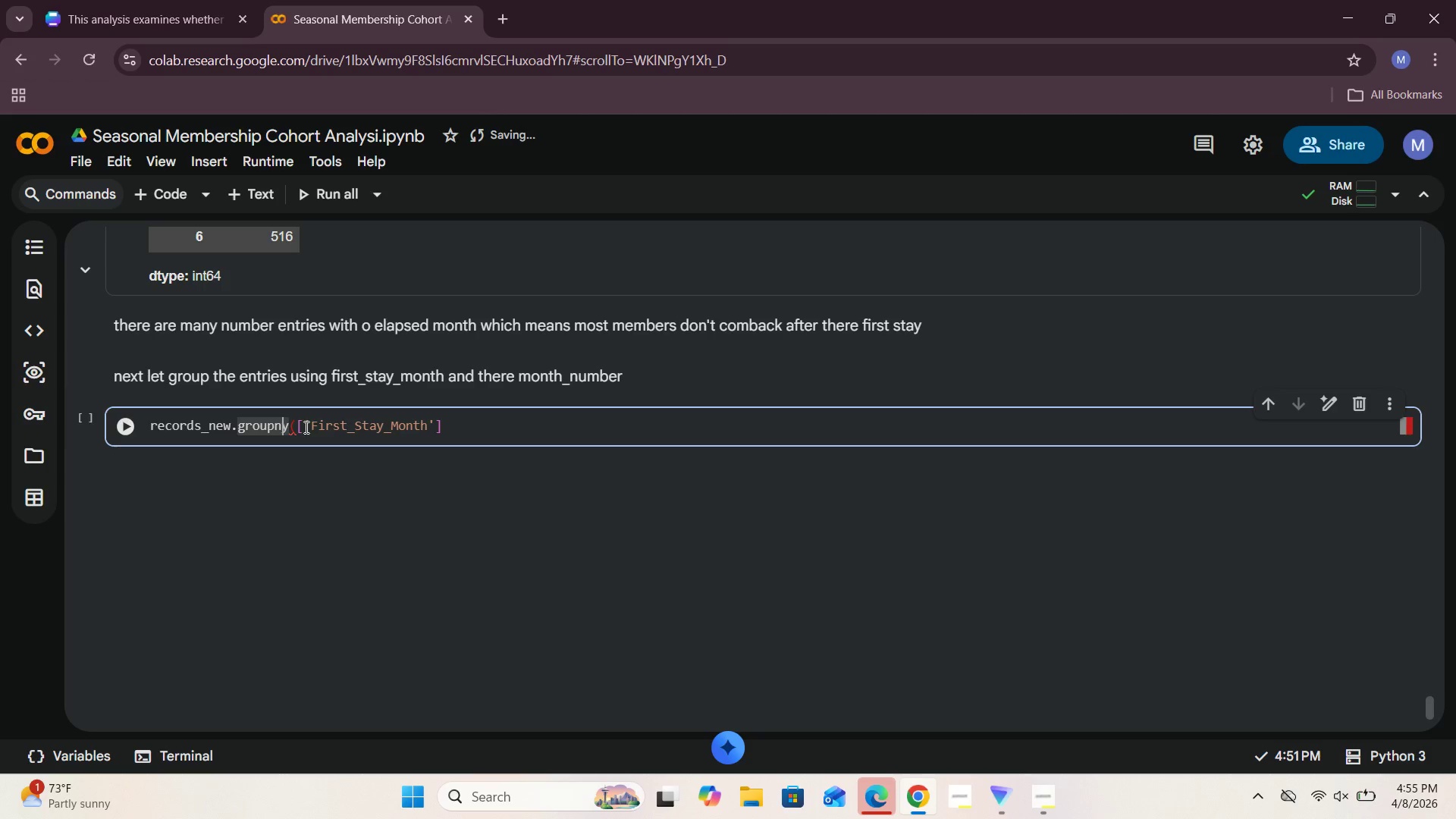 
key(ArrowLeft)
 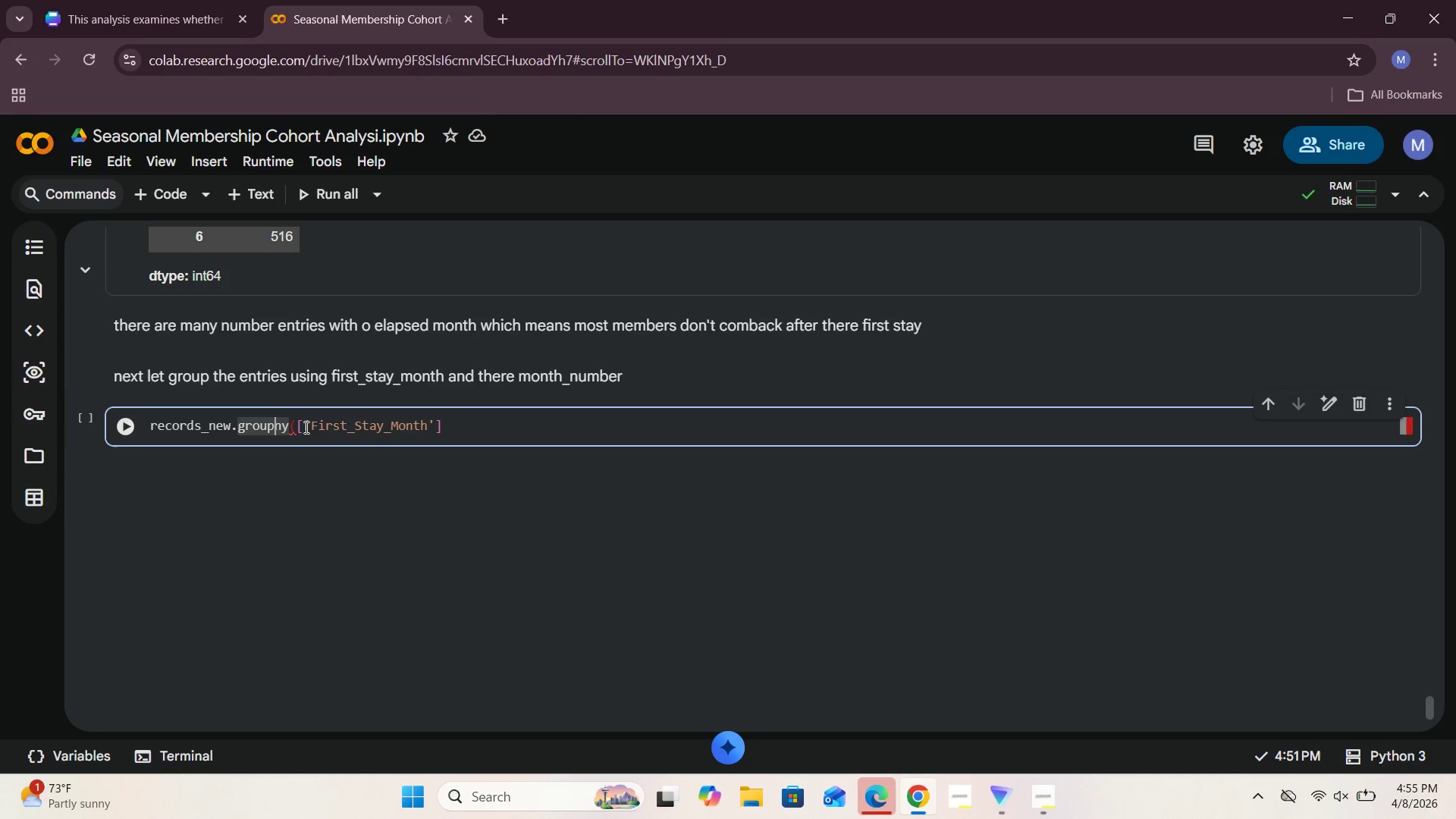 
key(ArrowRight)
 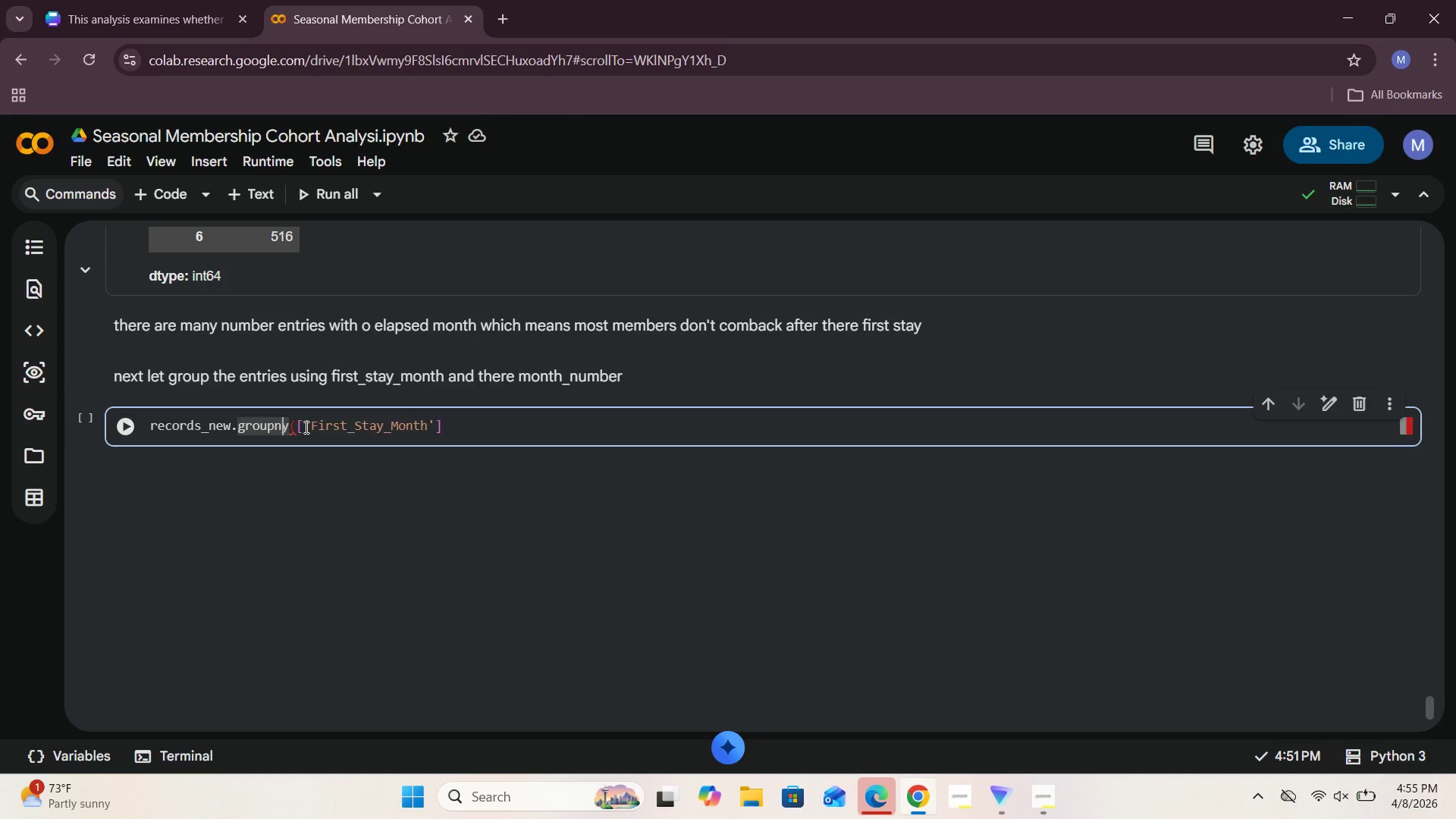 
key(Backspace)
 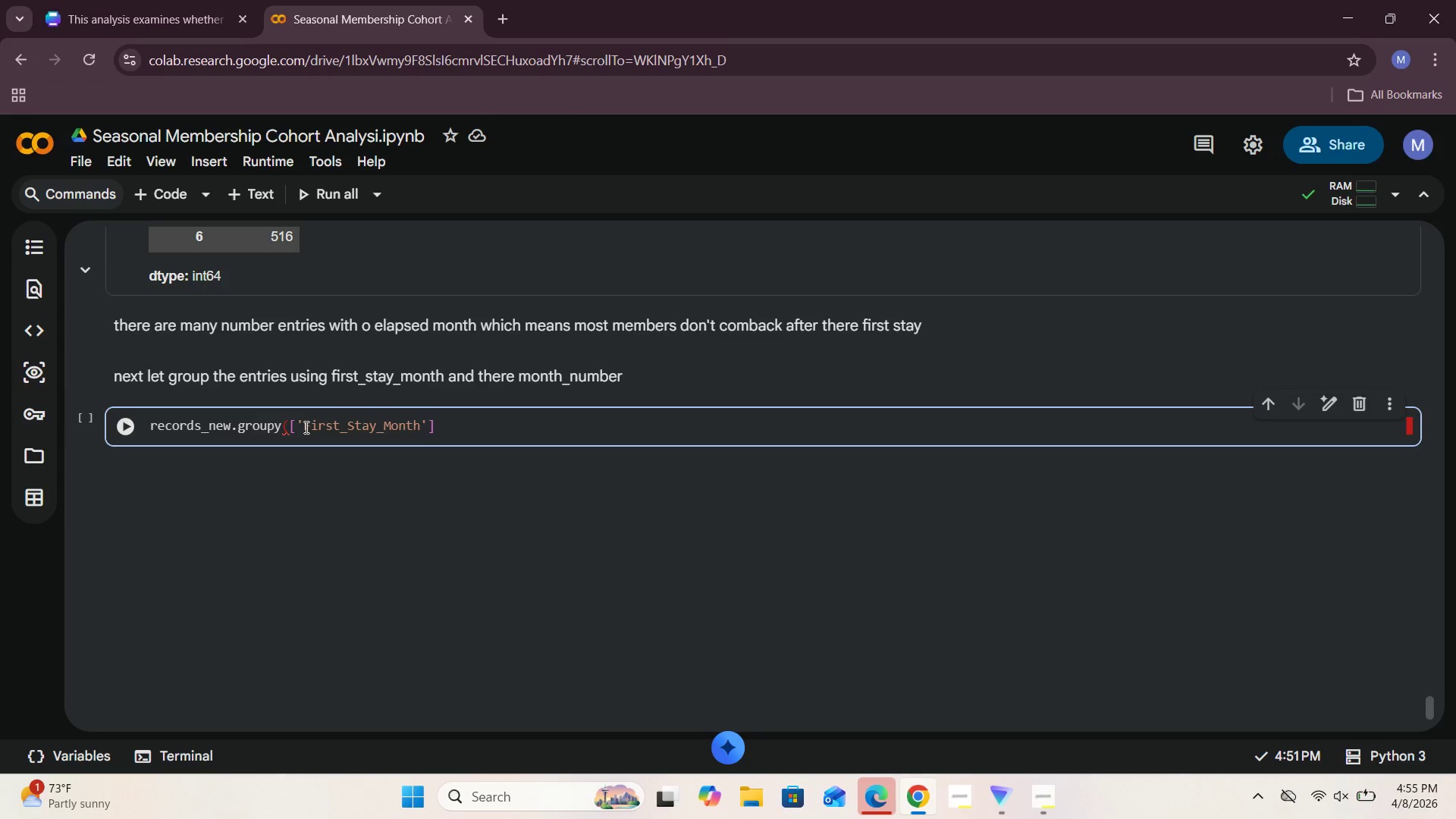 
key(B)
 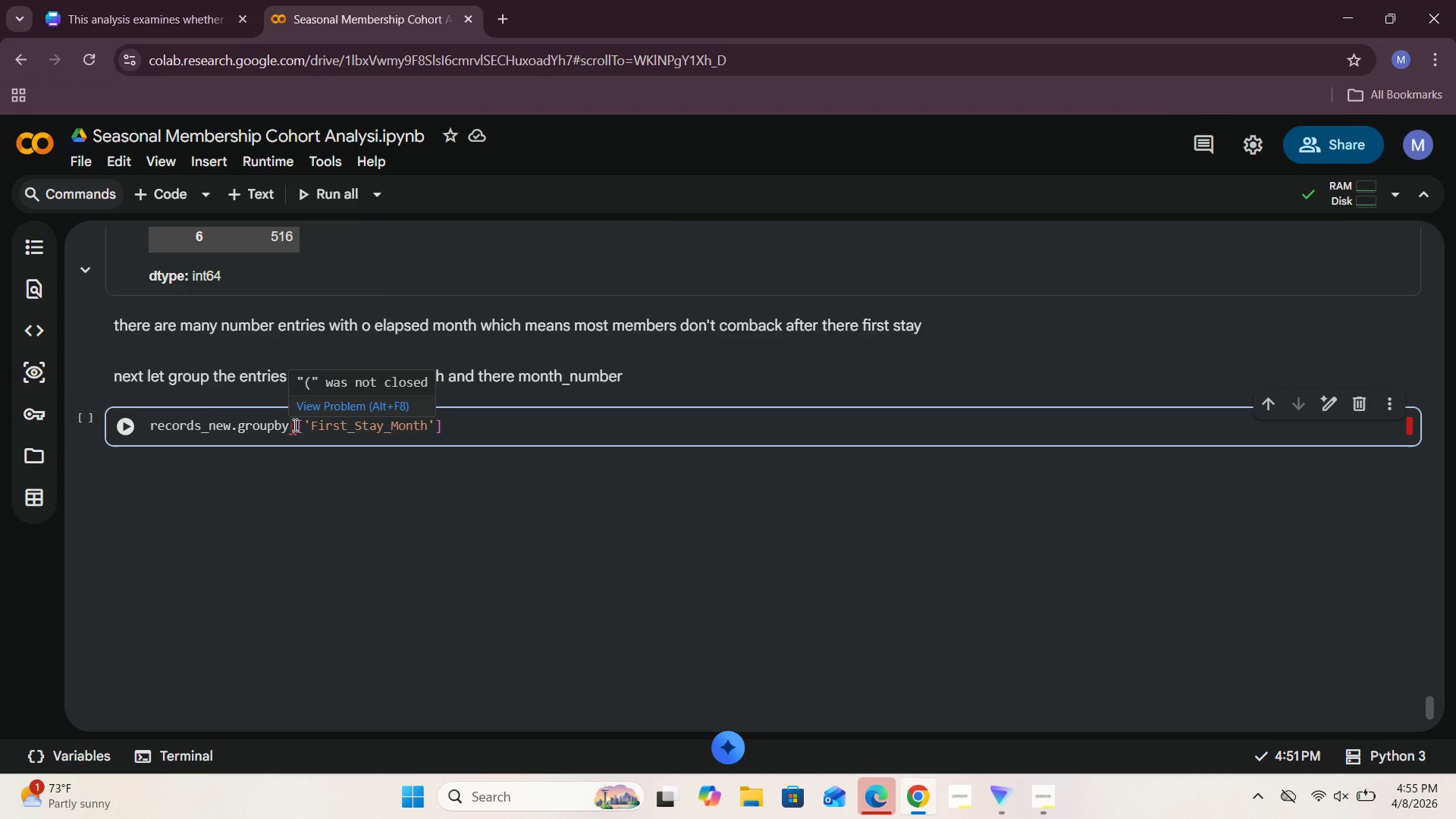 
left_click([294, 427])
 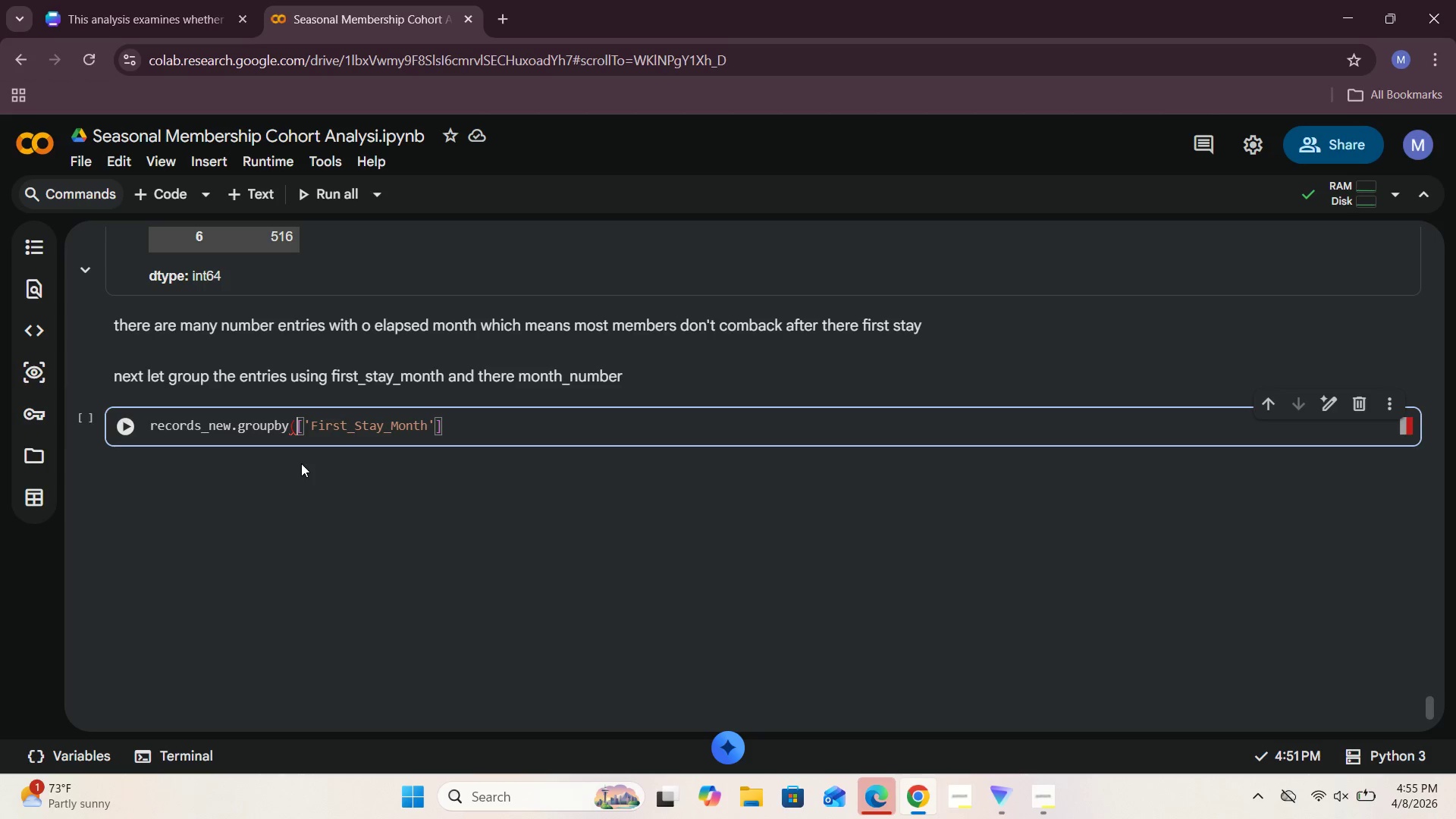 
mouse_move([237, 431])
 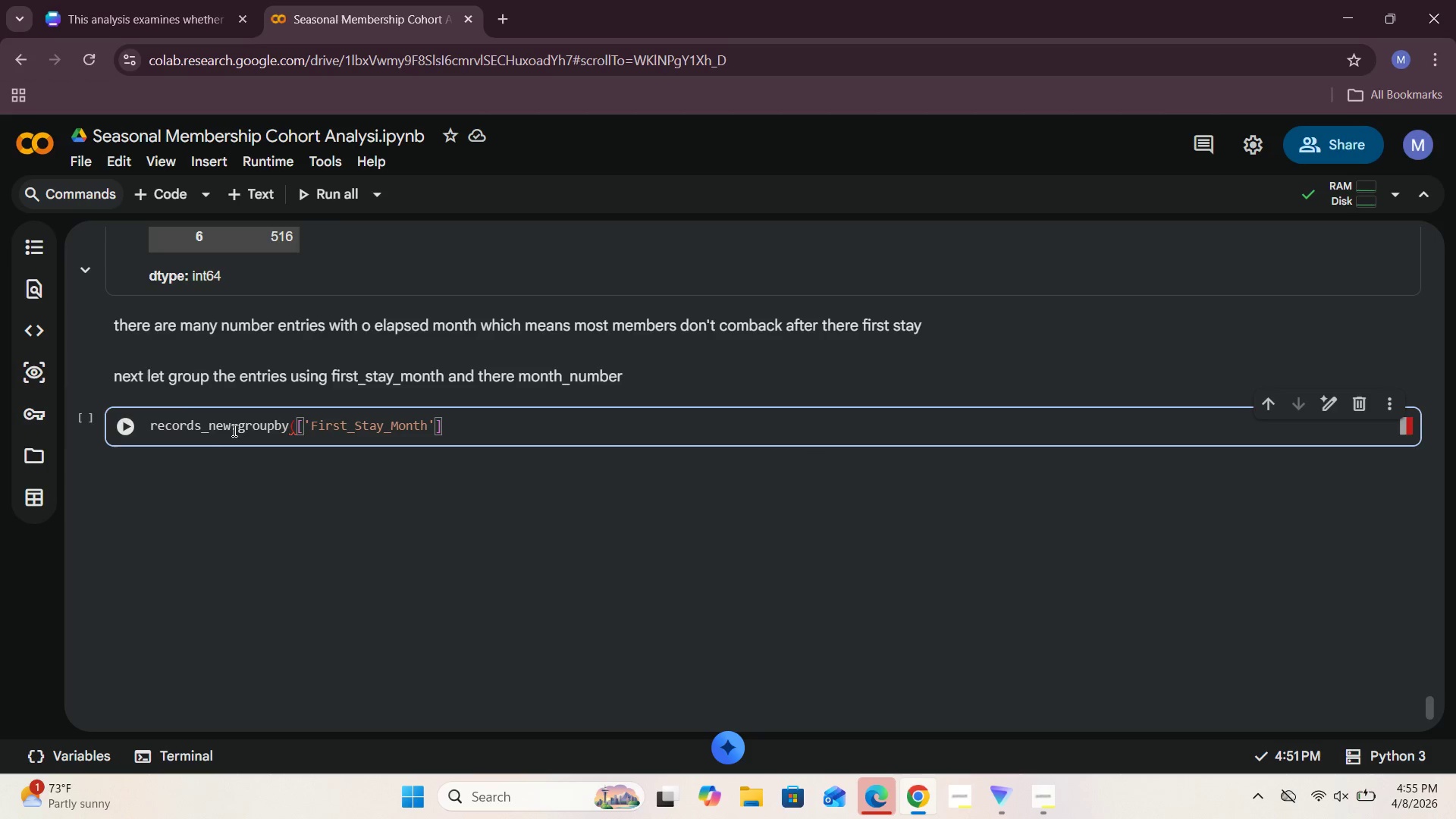 
mouse_move([255, 444])
 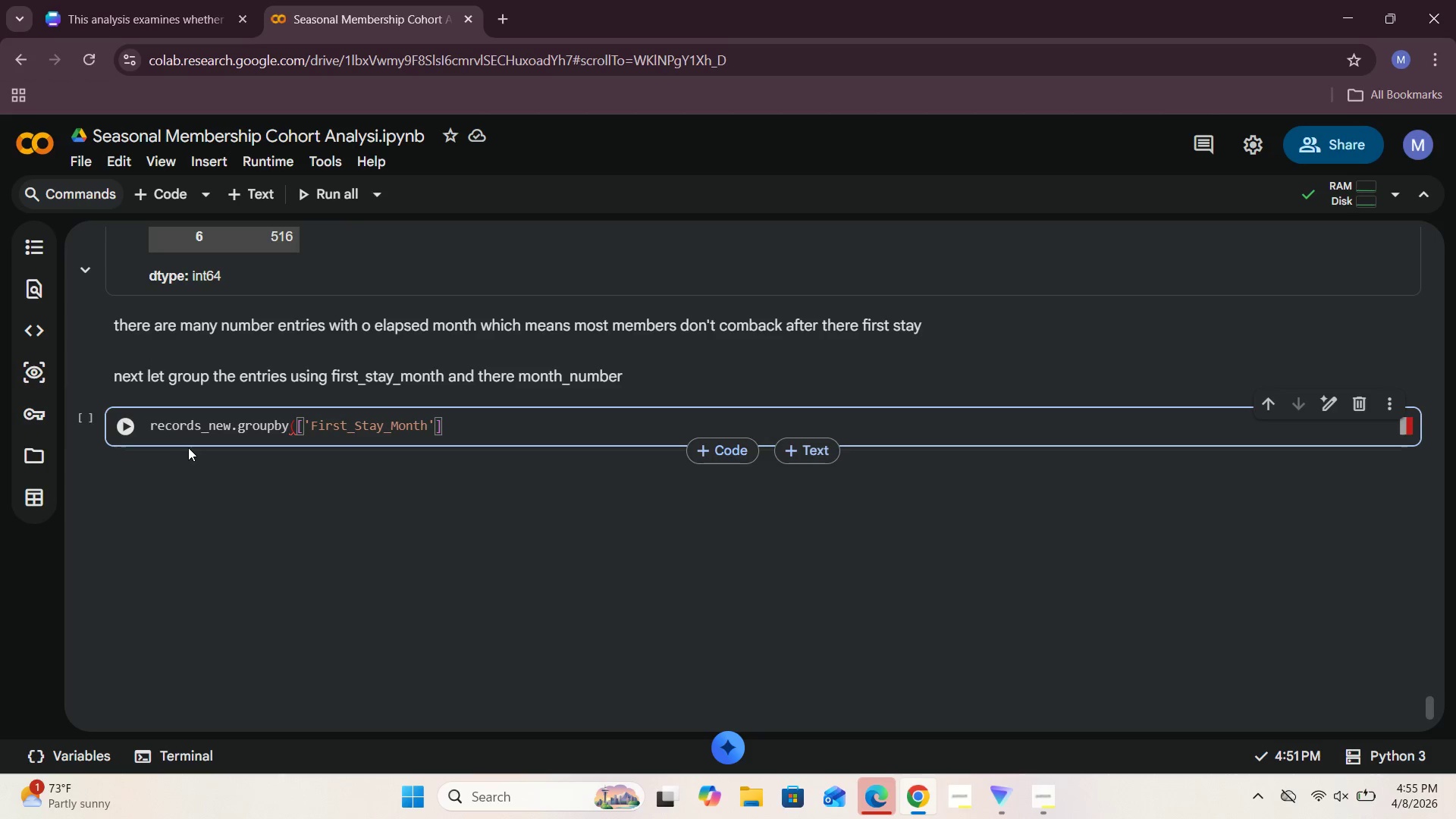 
mouse_move([306, 425])
 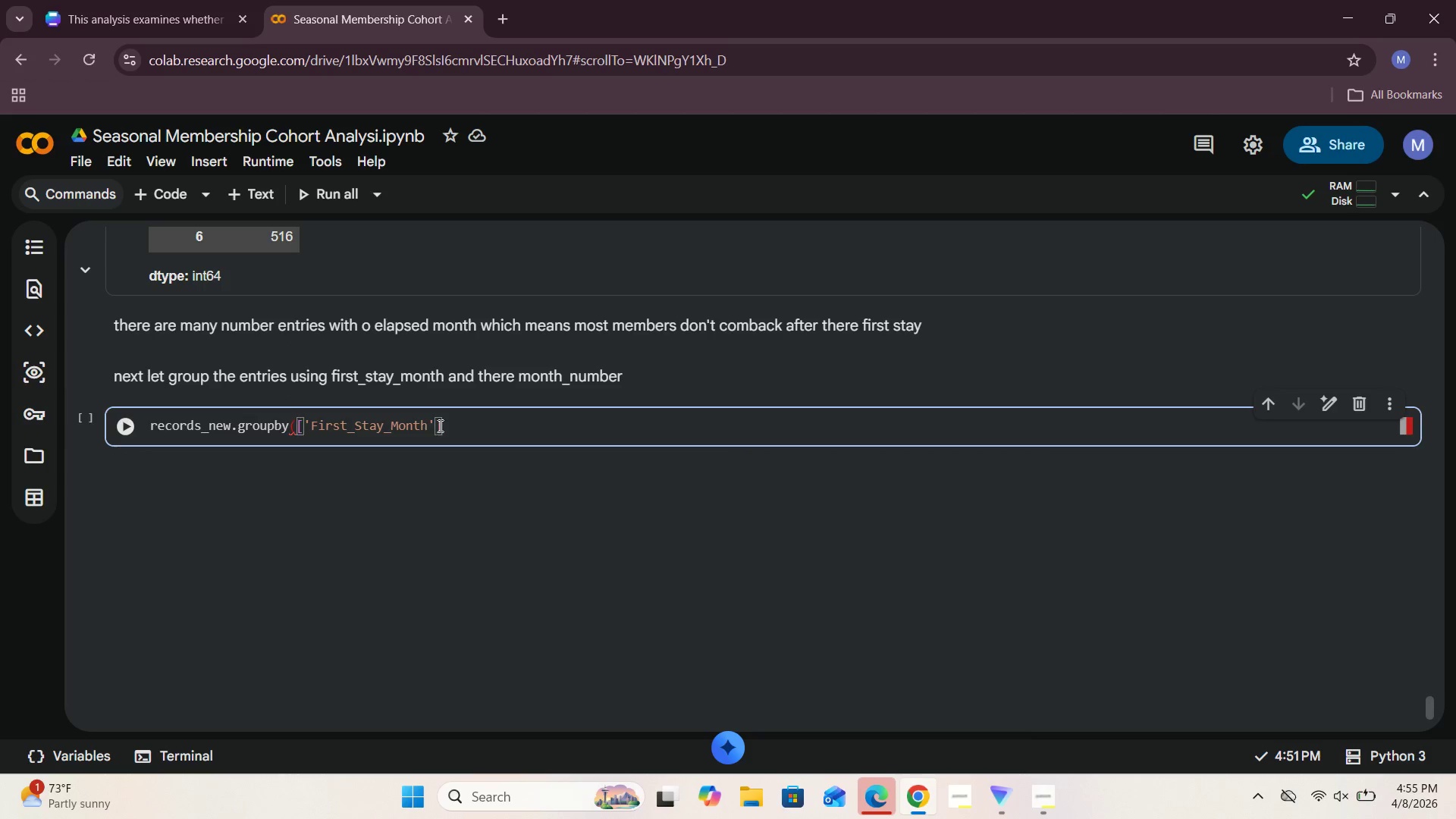 
left_click([435, 422])
 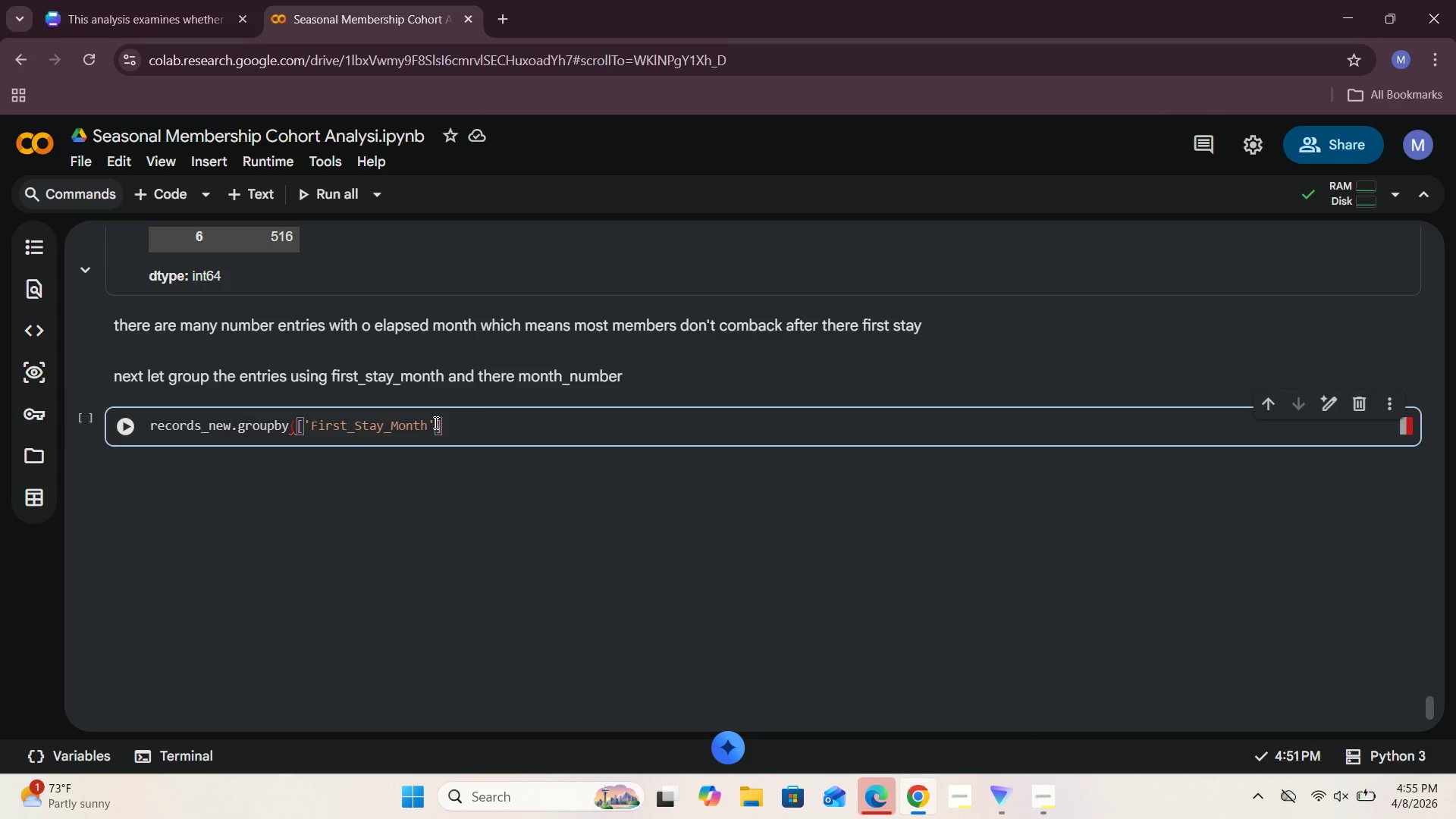 
key(Comma)
 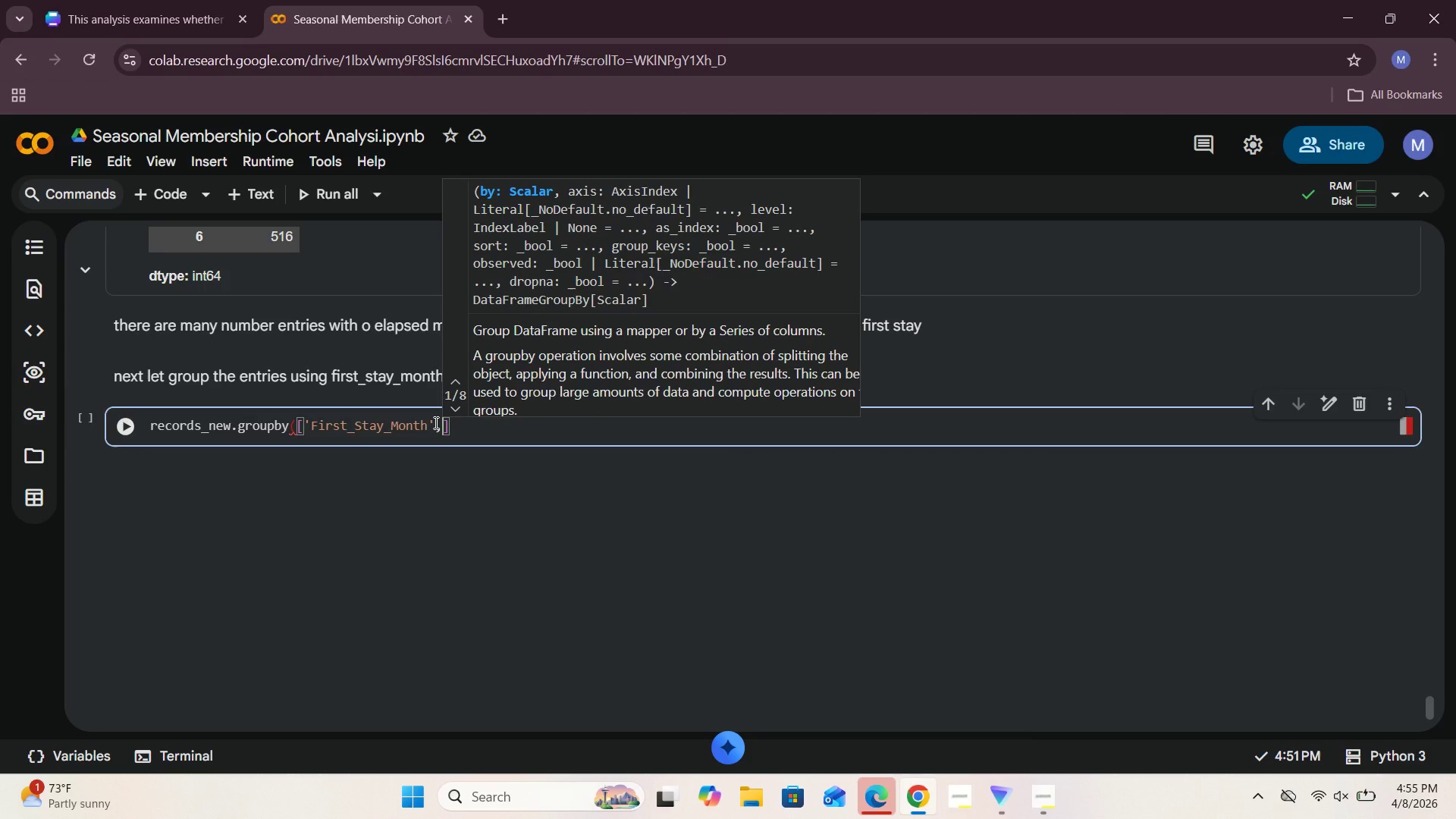 
hold_key(key=ShiftRight, duration=1.02)
 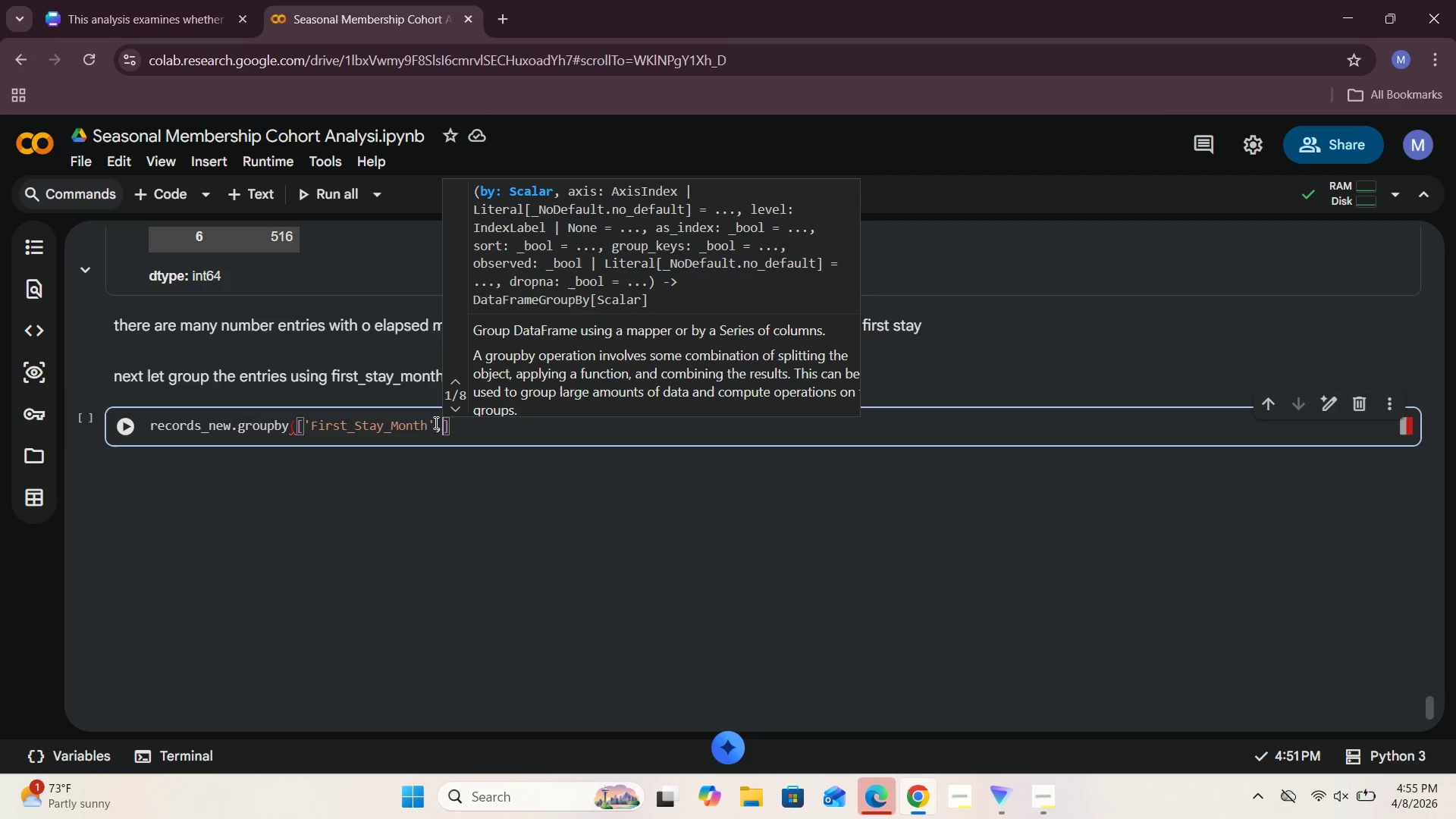 
type('Month_Numeb)
key(Backspace)
key(Backspace)
type(ber)
 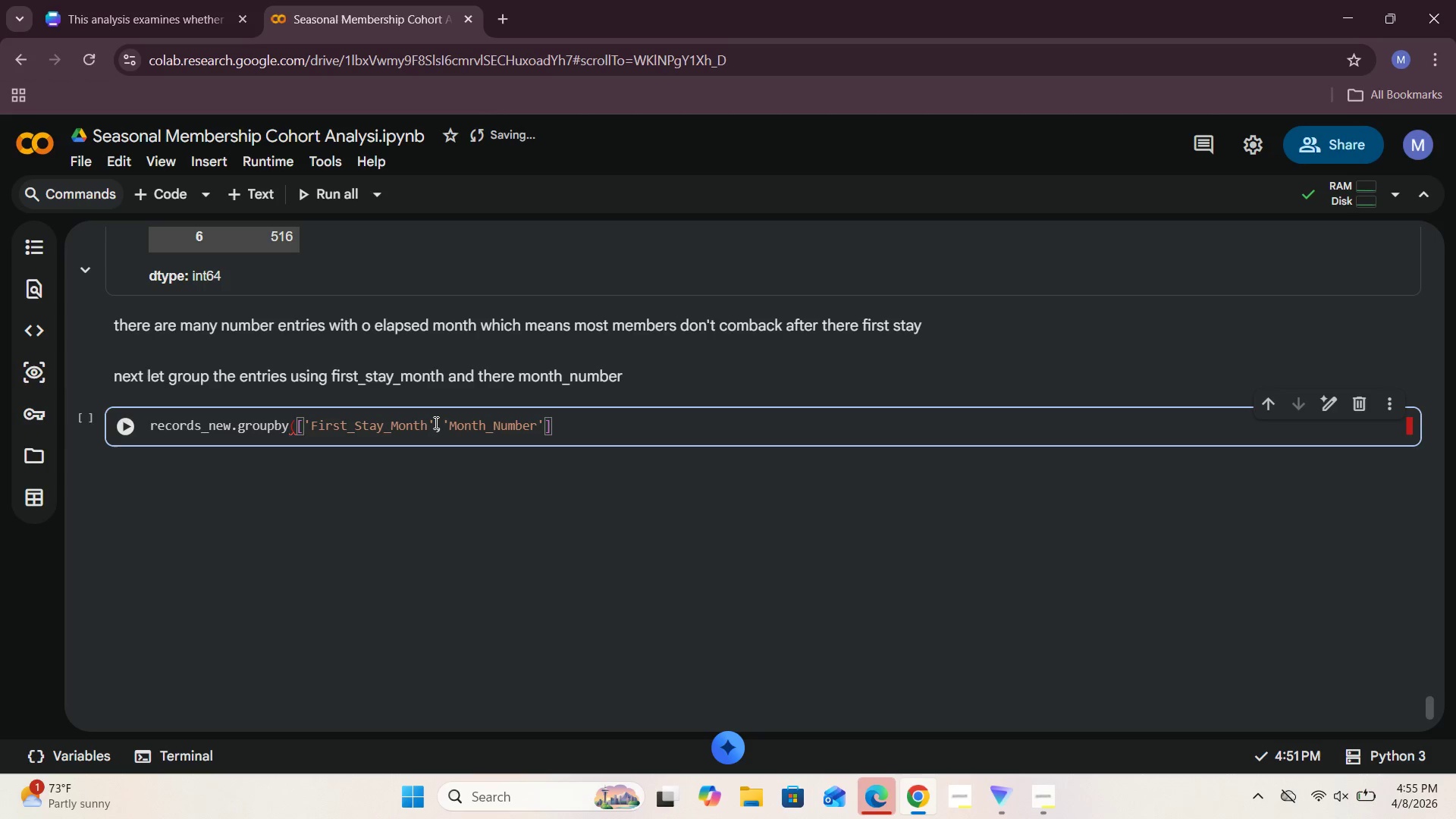 
key(ArrowRight)
 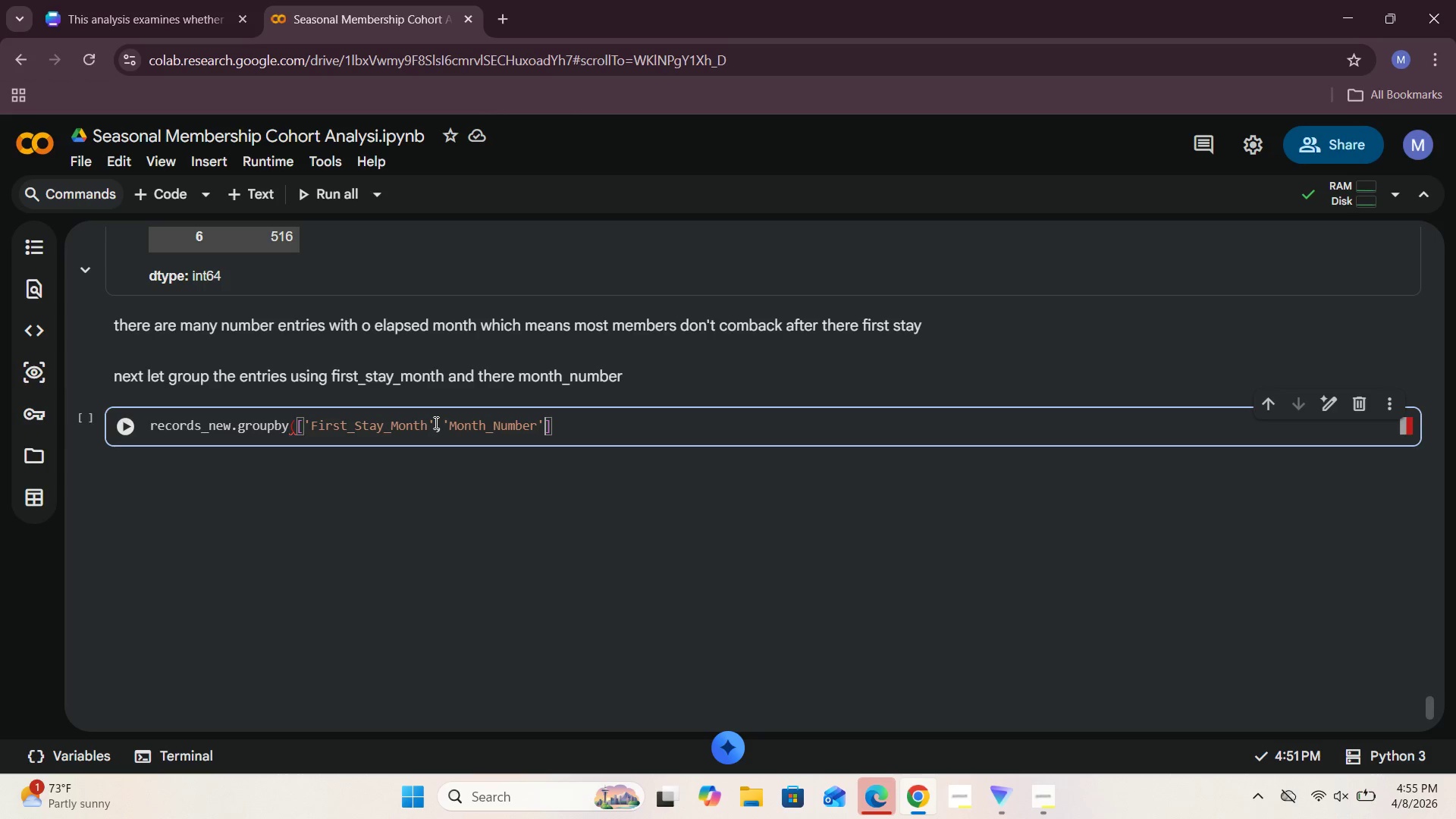 
key(ArrowRight)
 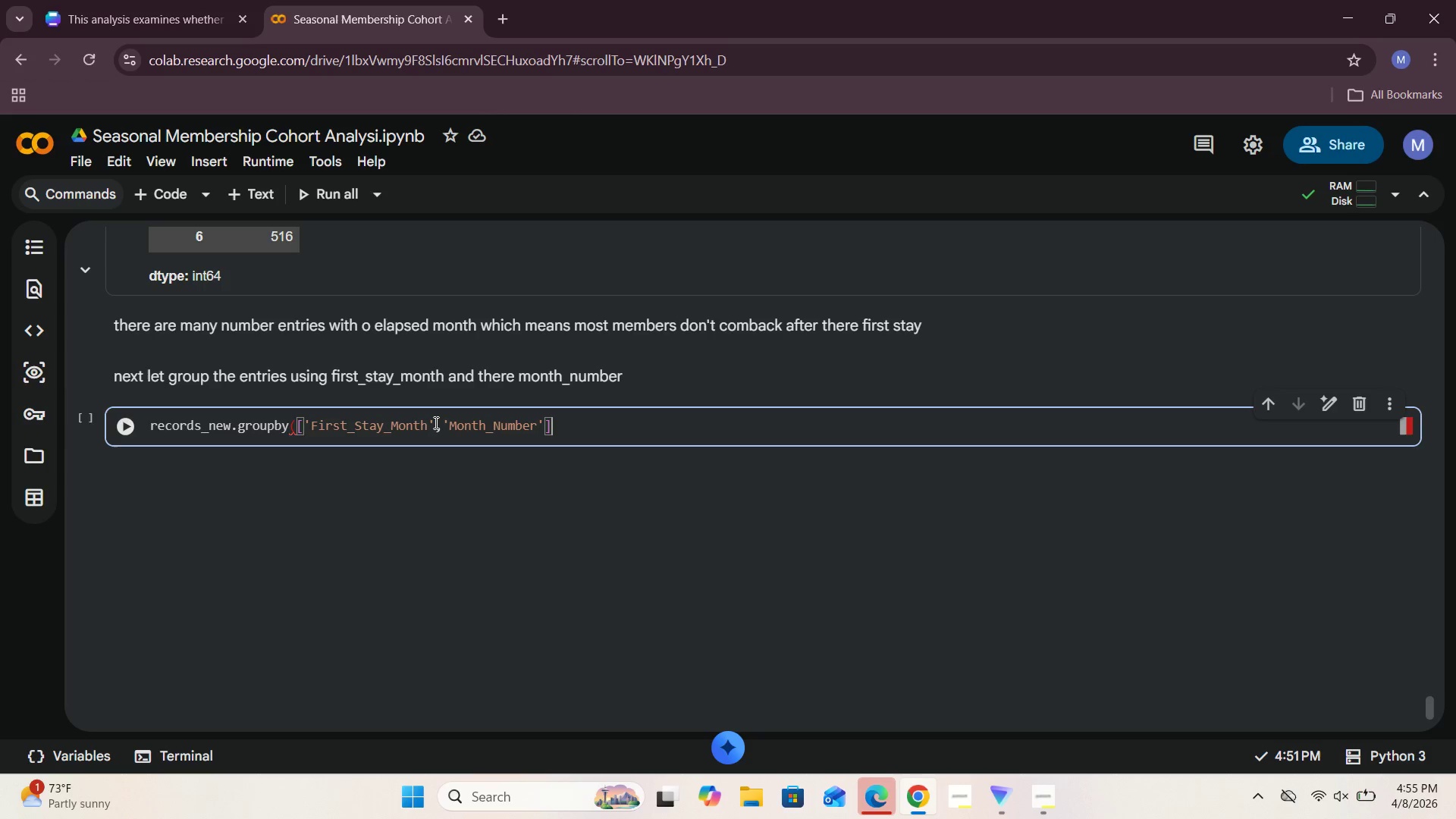 
key(Shift+0)
 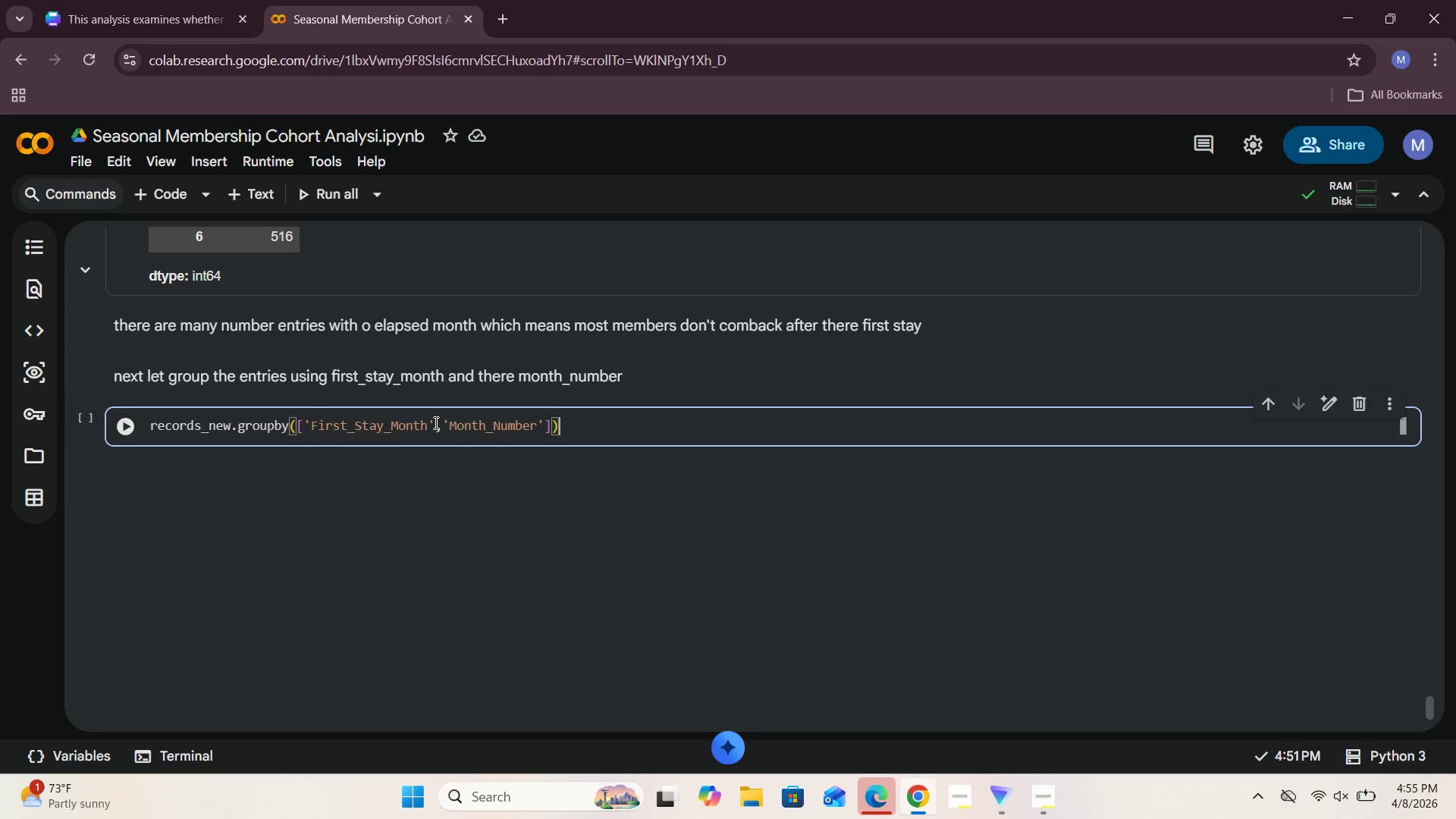 
key(BracketLeft)
 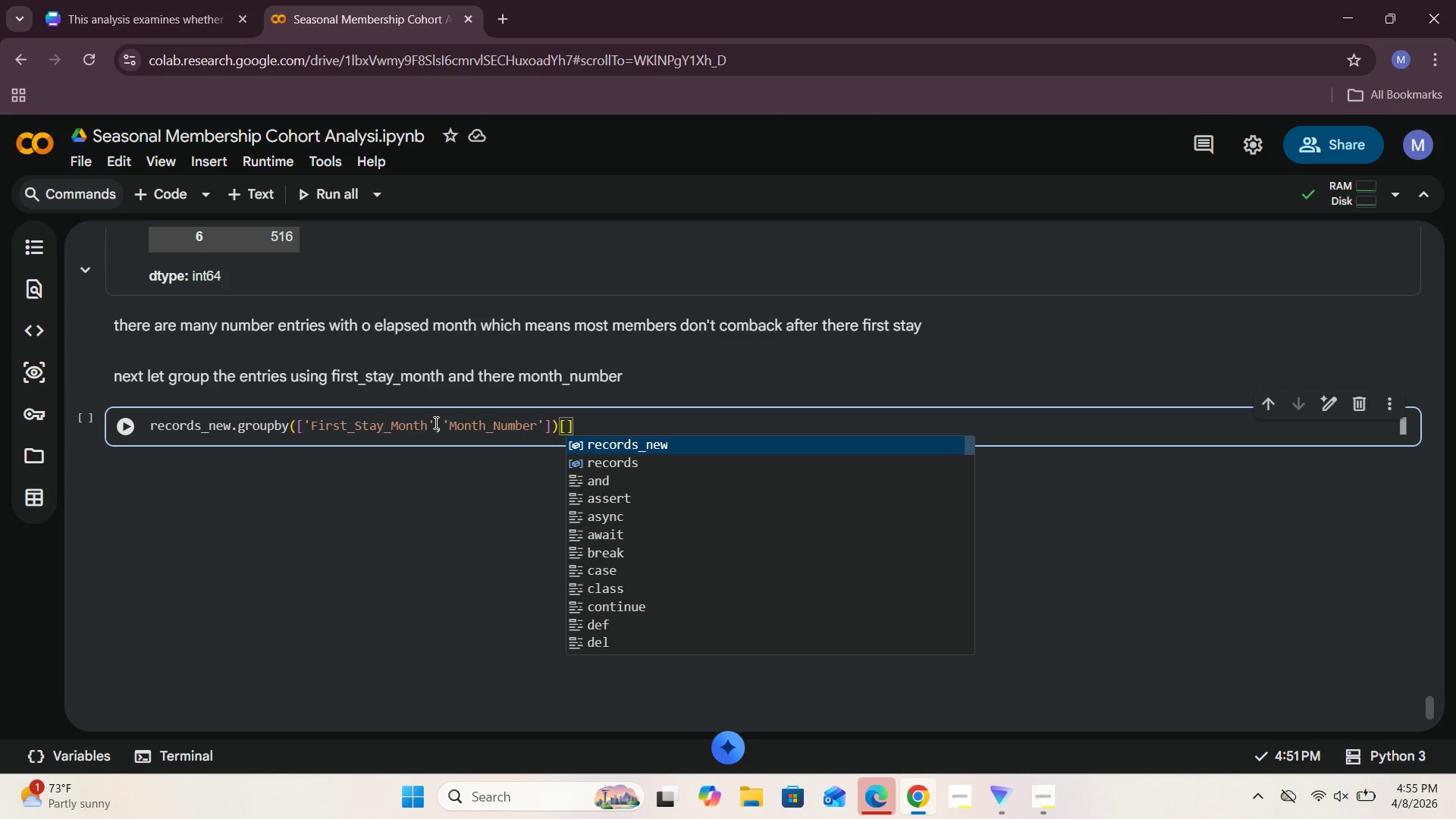 
scroll: coordinate [439, 415], scroll_direction: up, amount: 2.0
 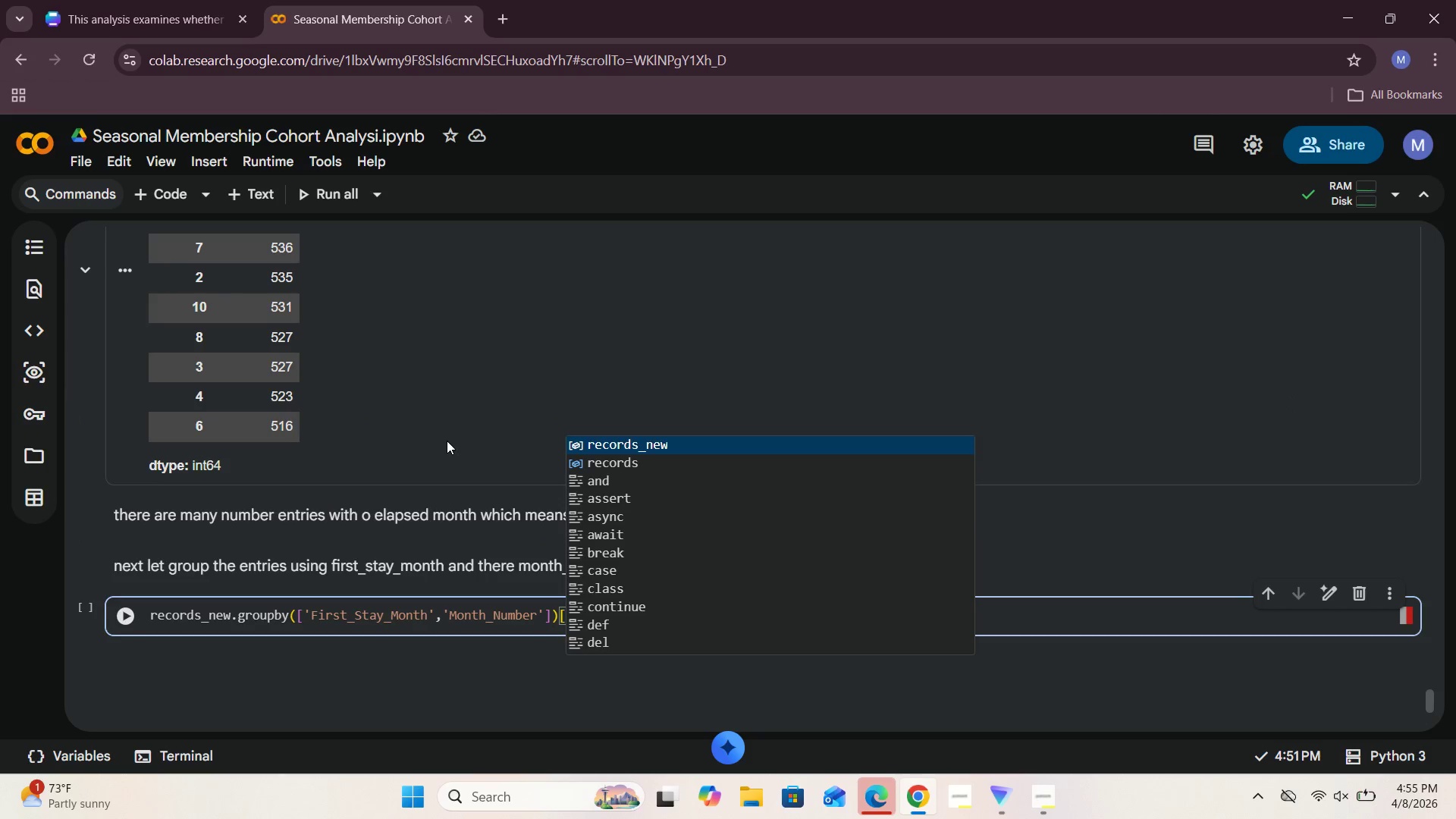 
scroll: coordinate [447, 441], scroll_direction: down, amount: 2.0
 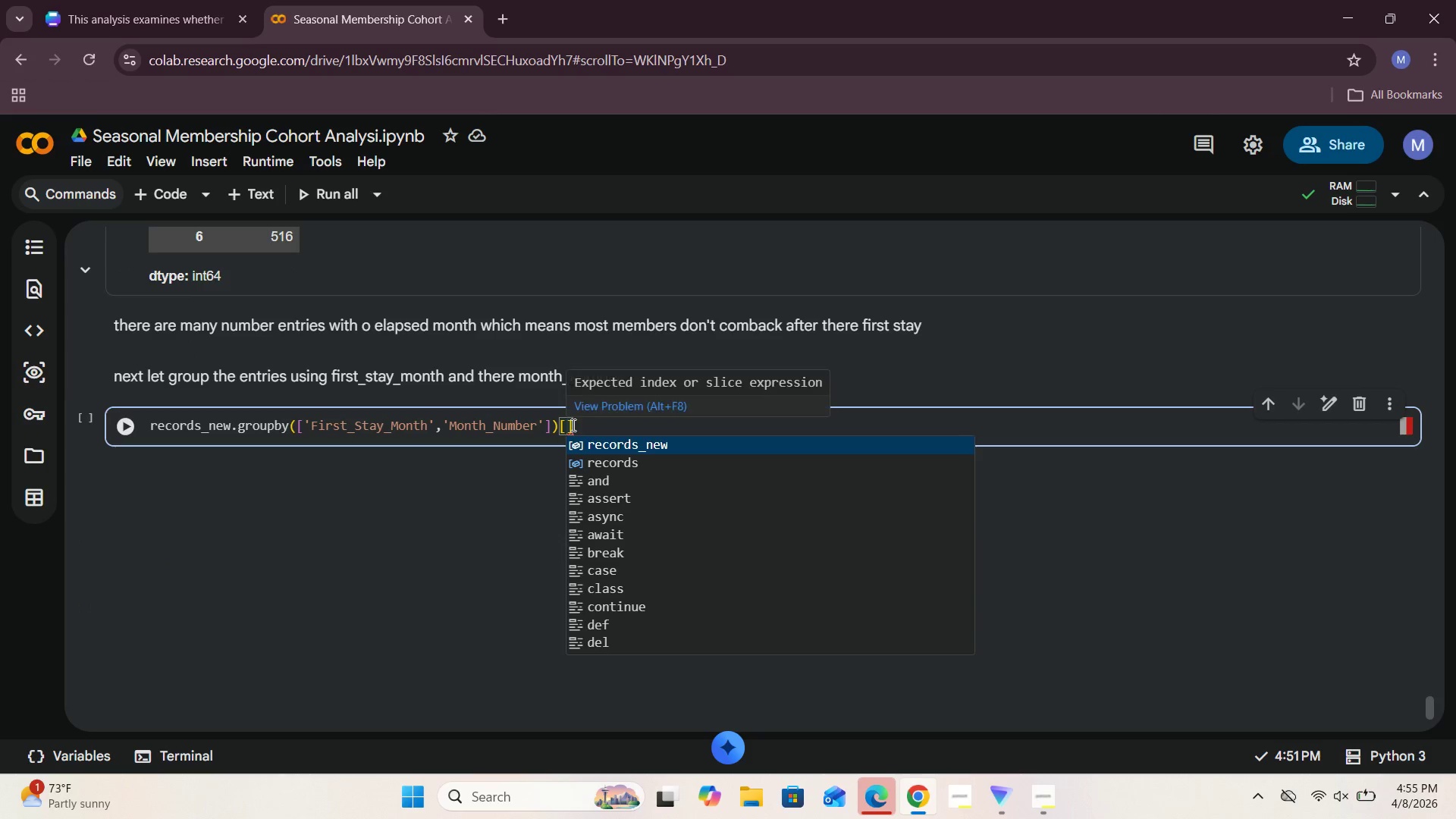 
key(Quote)
 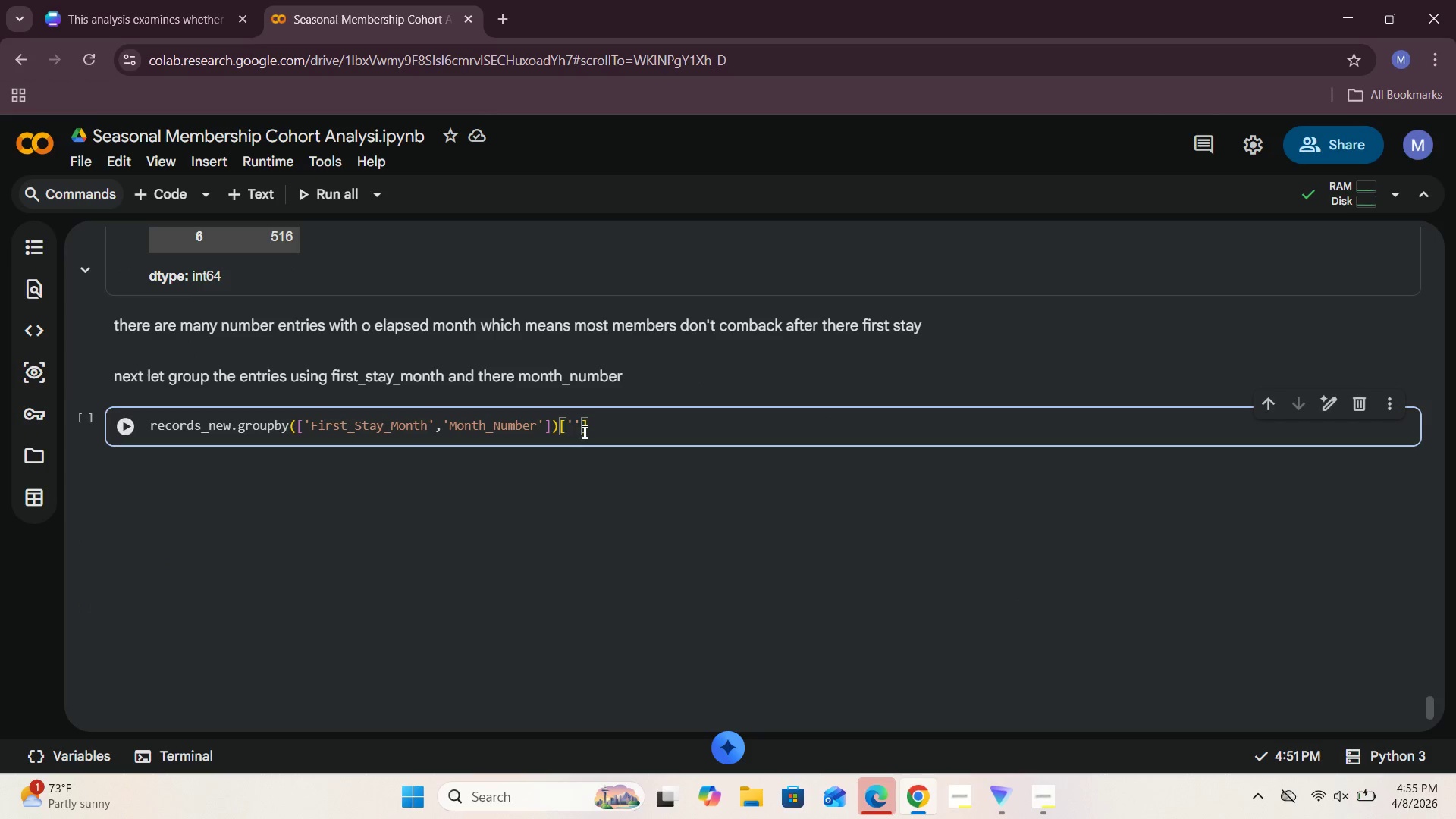 
type(Member_ID)
 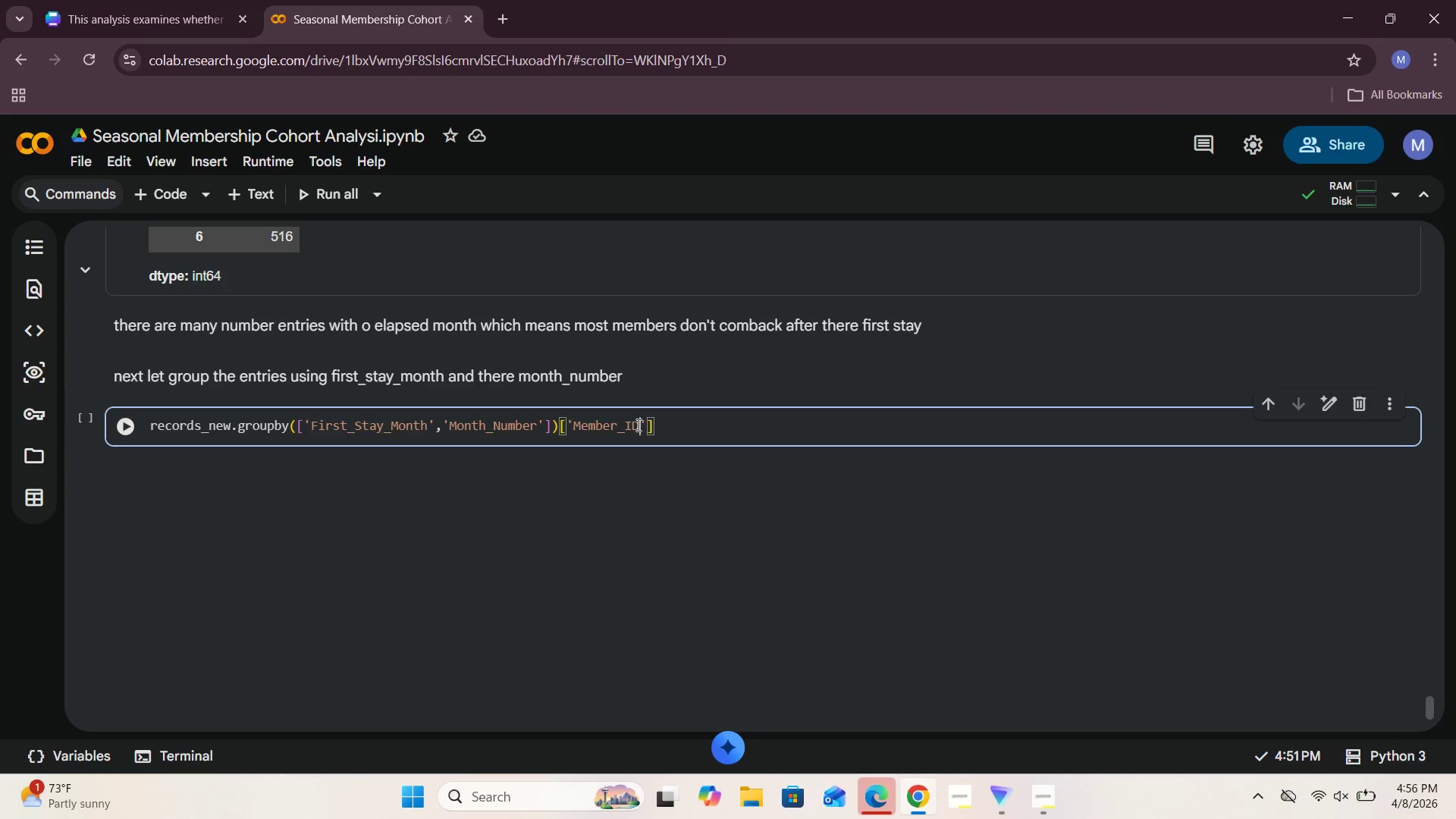 
key(Space)
 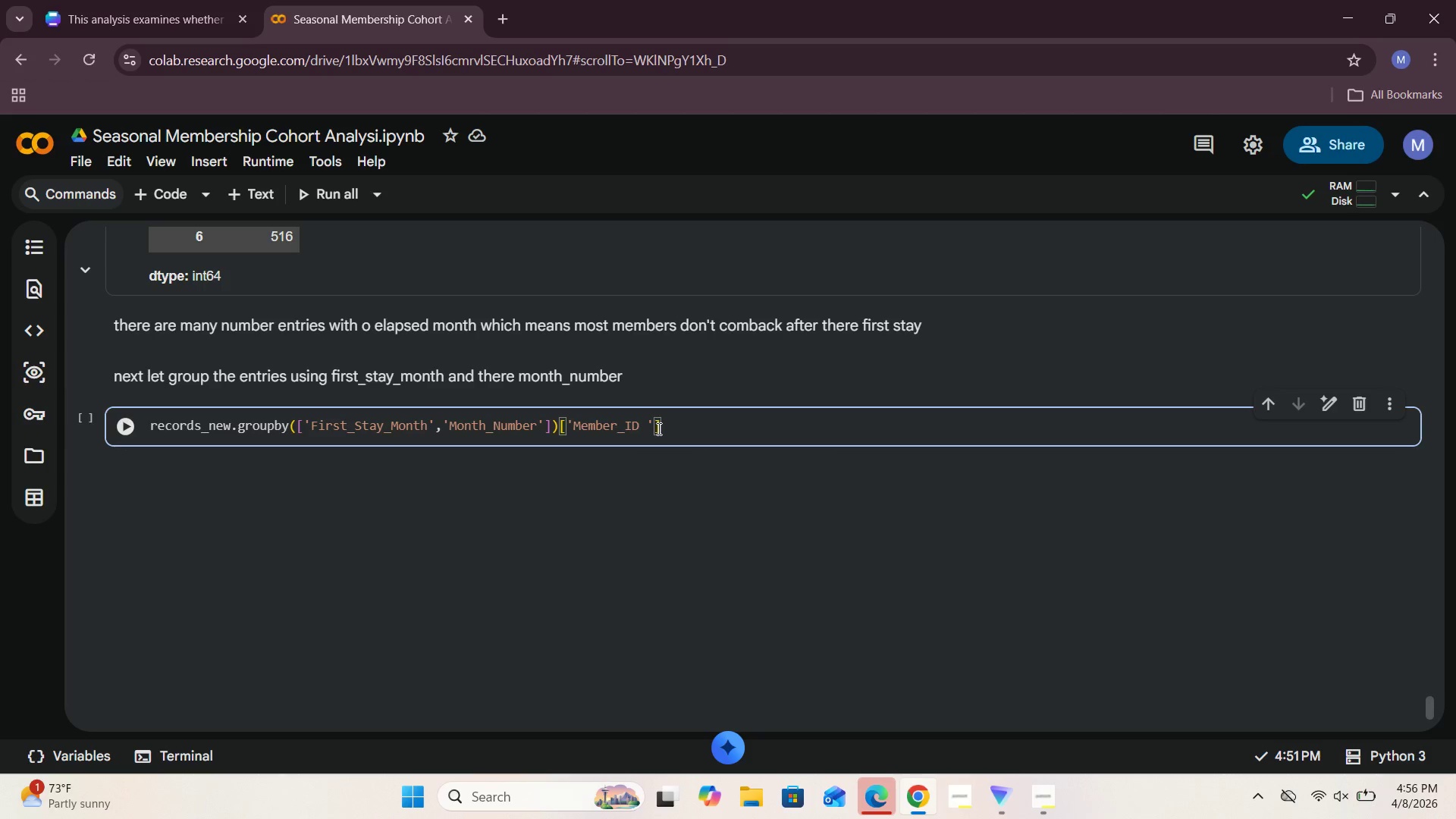 
key(Backspace)
 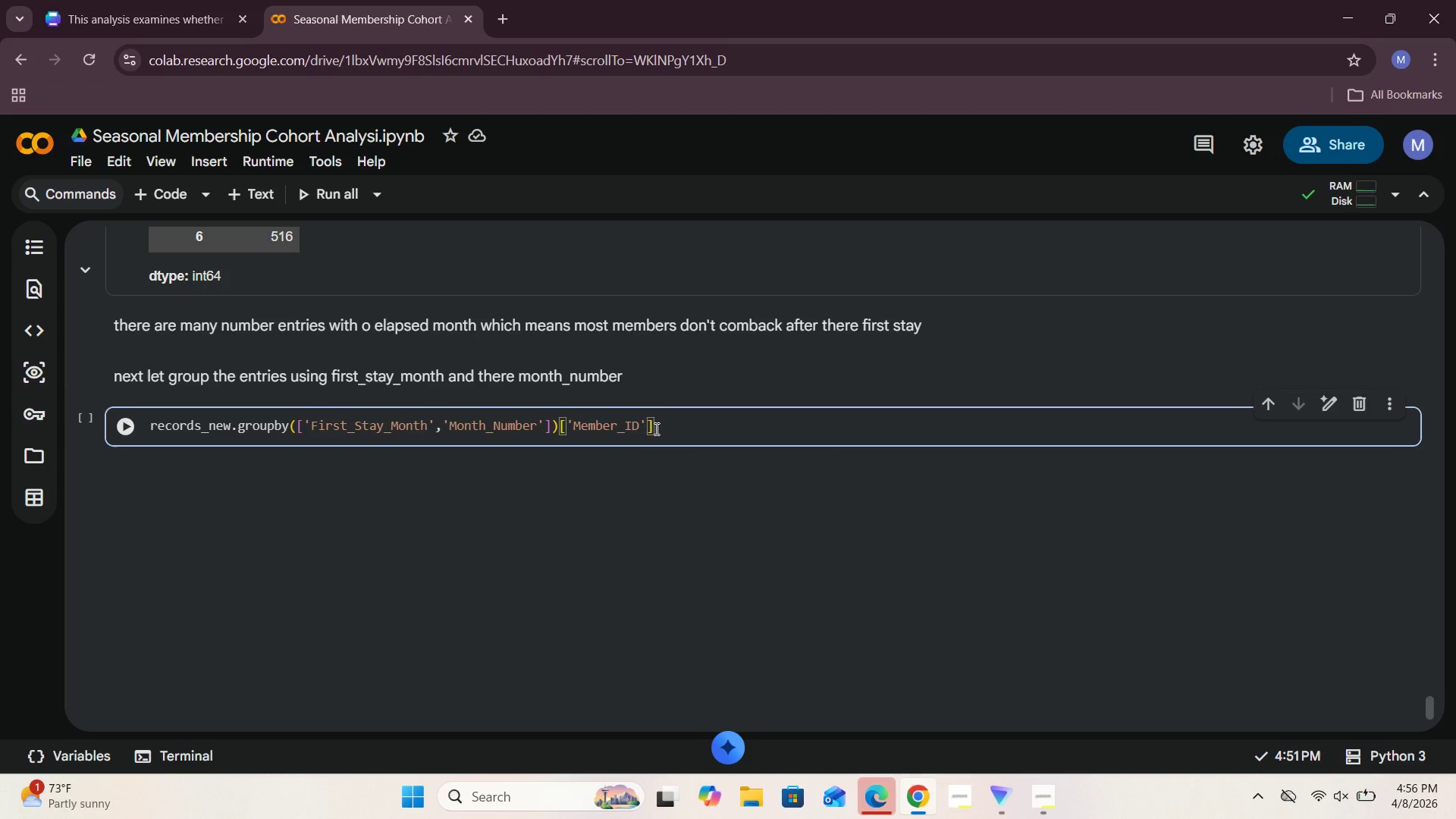 
left_click([655, 428])
 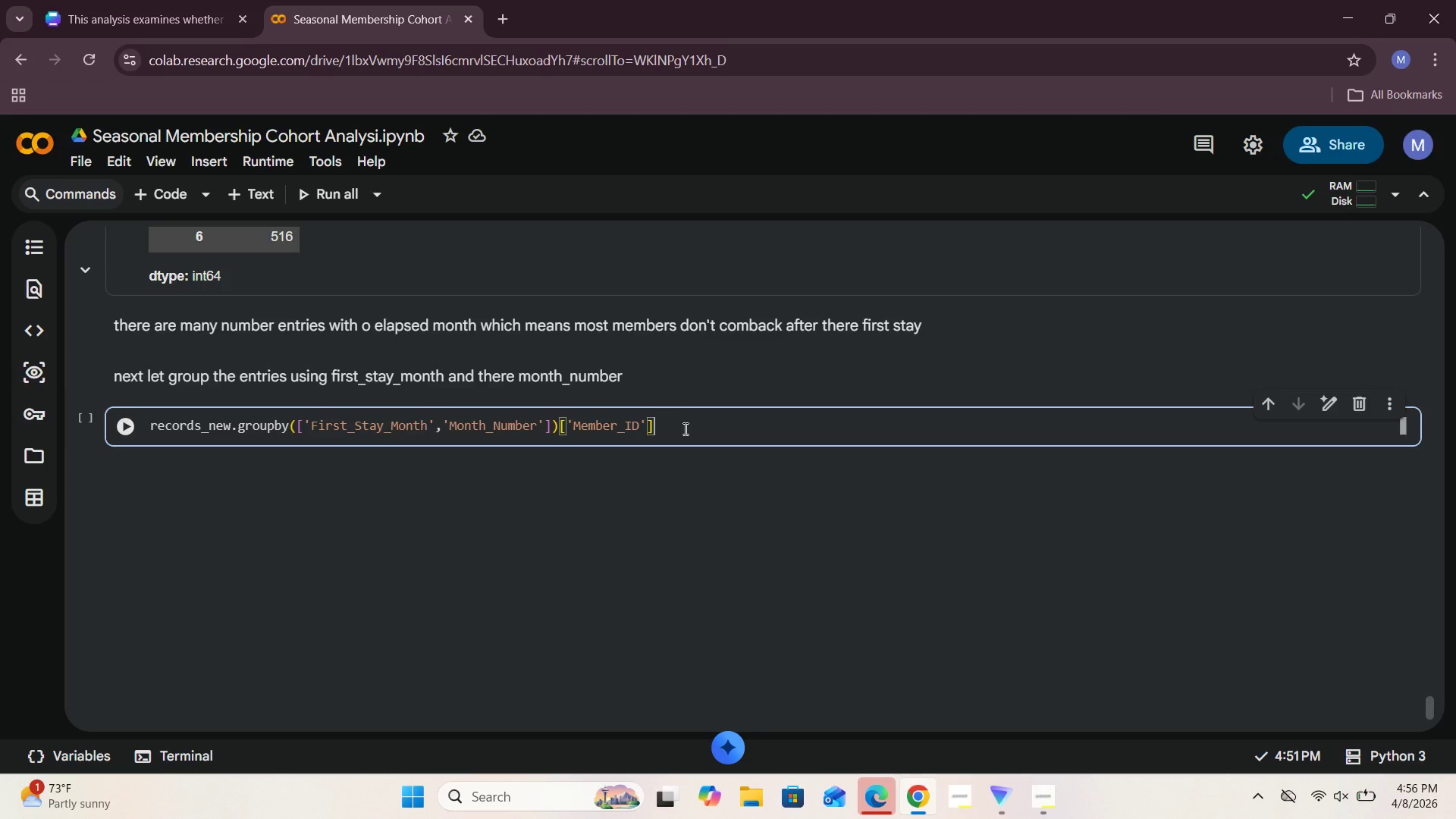 
type(.UNIQU)
key(Backspace)
key(Backspace)
key(Backspace)
key(Backspace)
key(Backspace)
type(uni)
 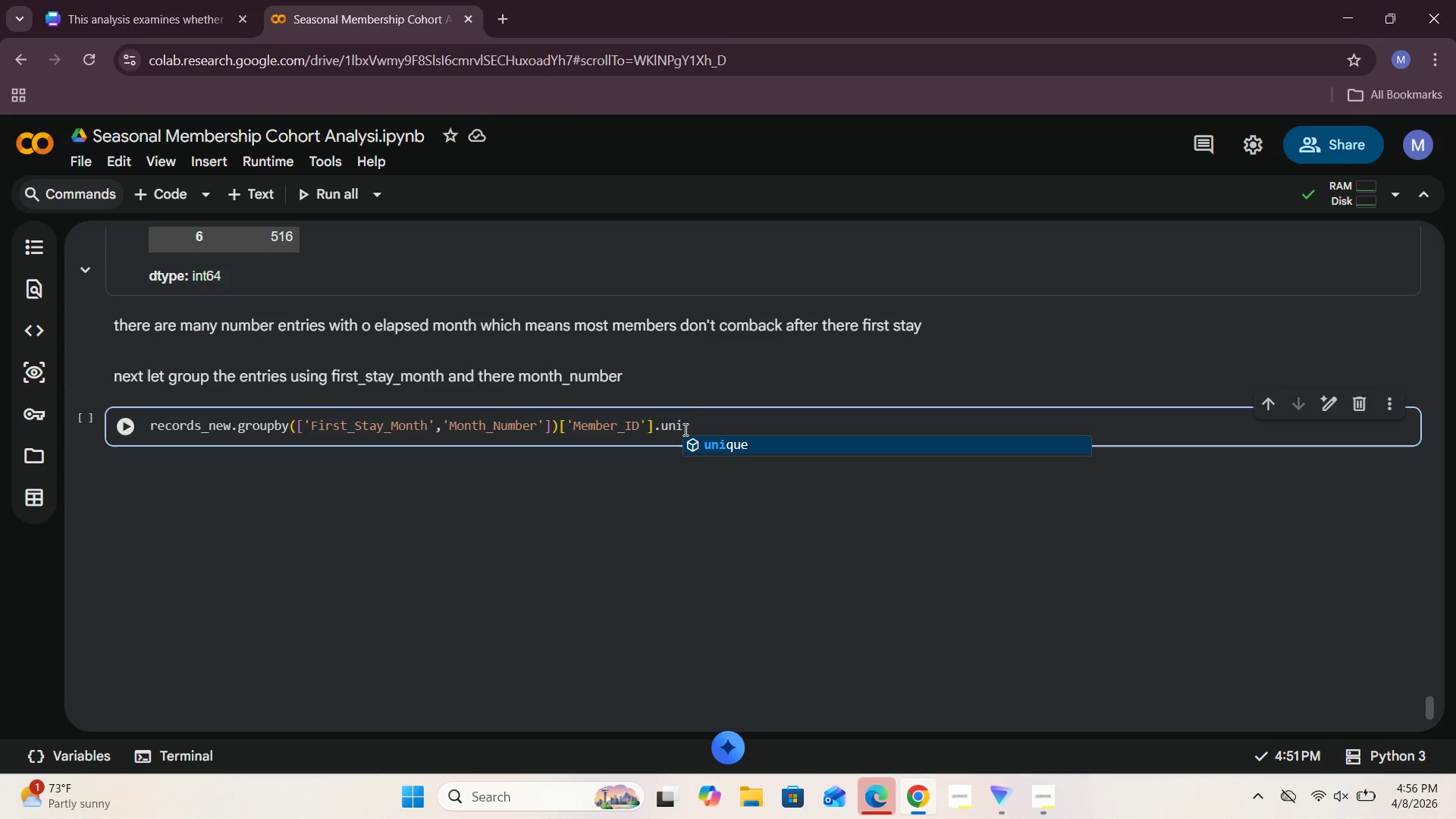 
left_click([713, 445])
 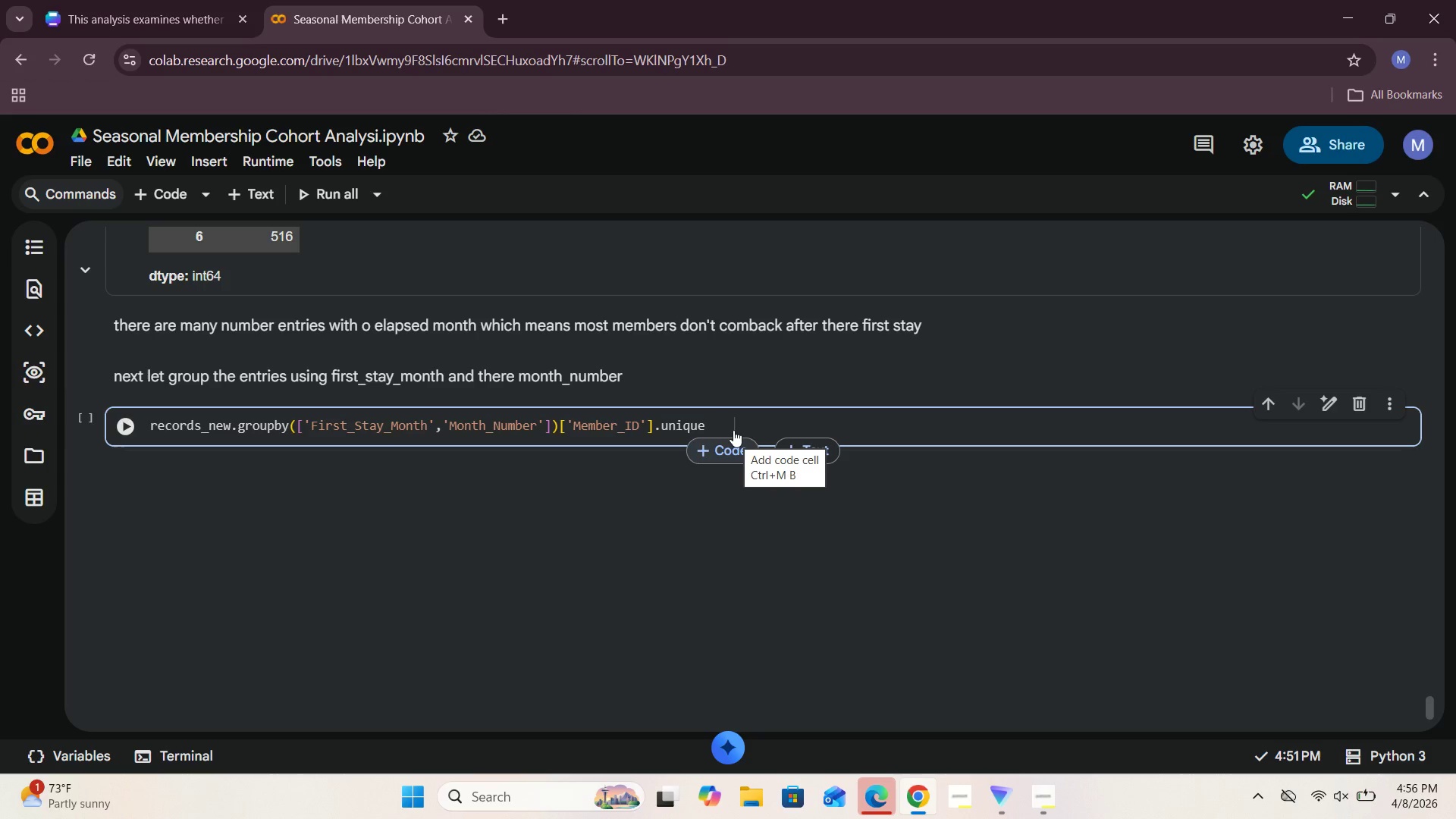 
key(Shift+9)
 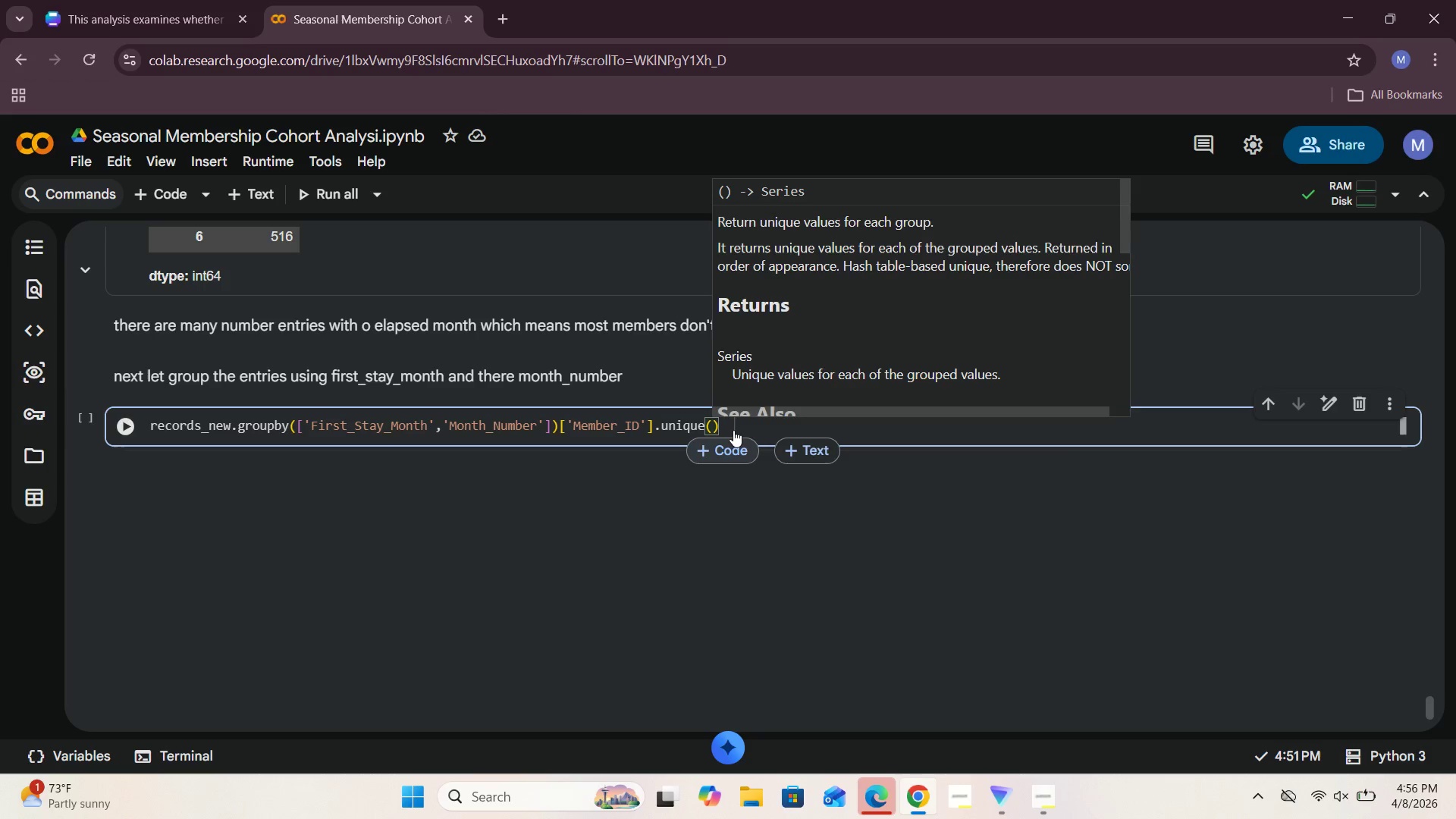 
key(ArrowRight)
 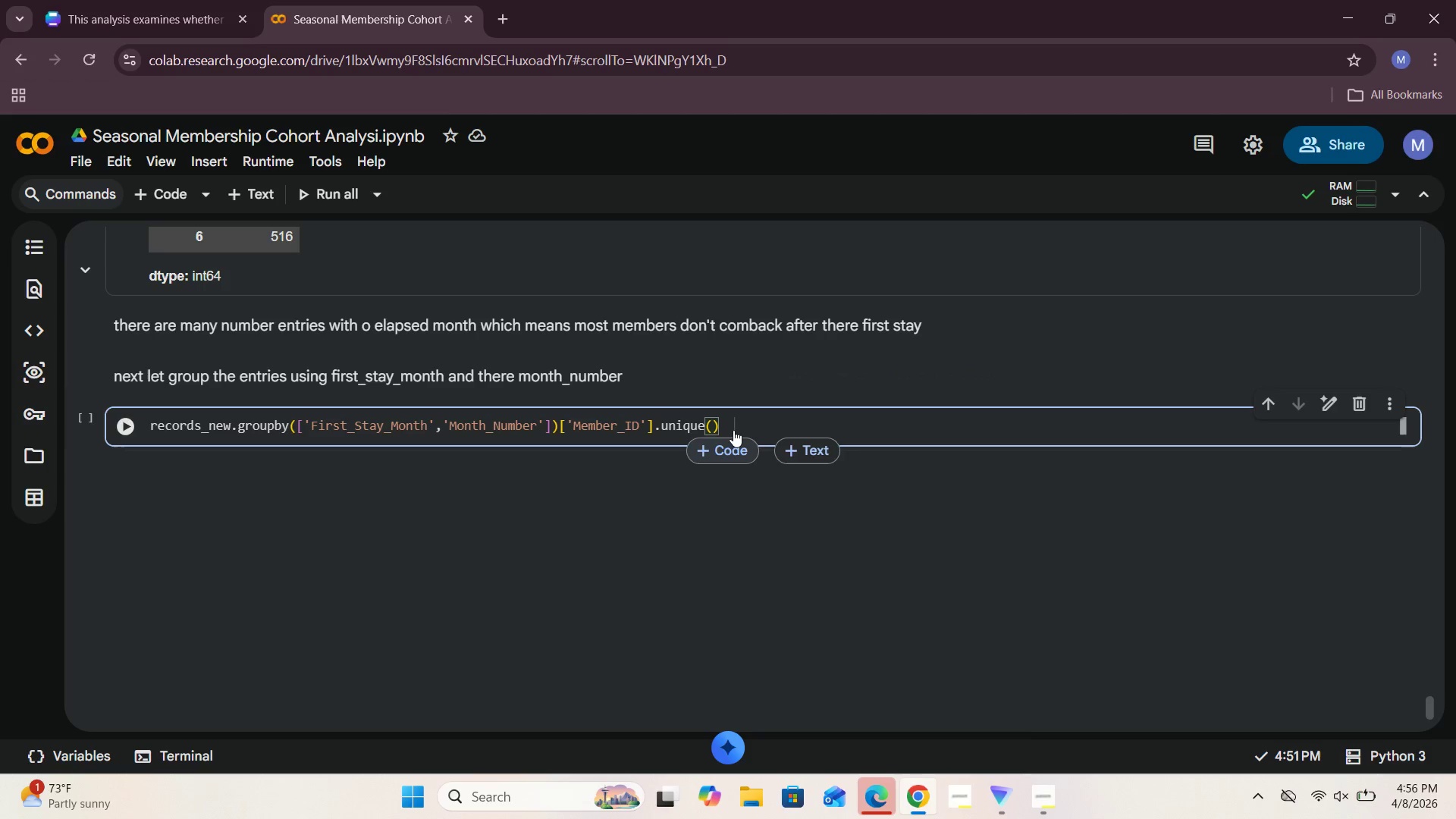 
type(.reset_index()
 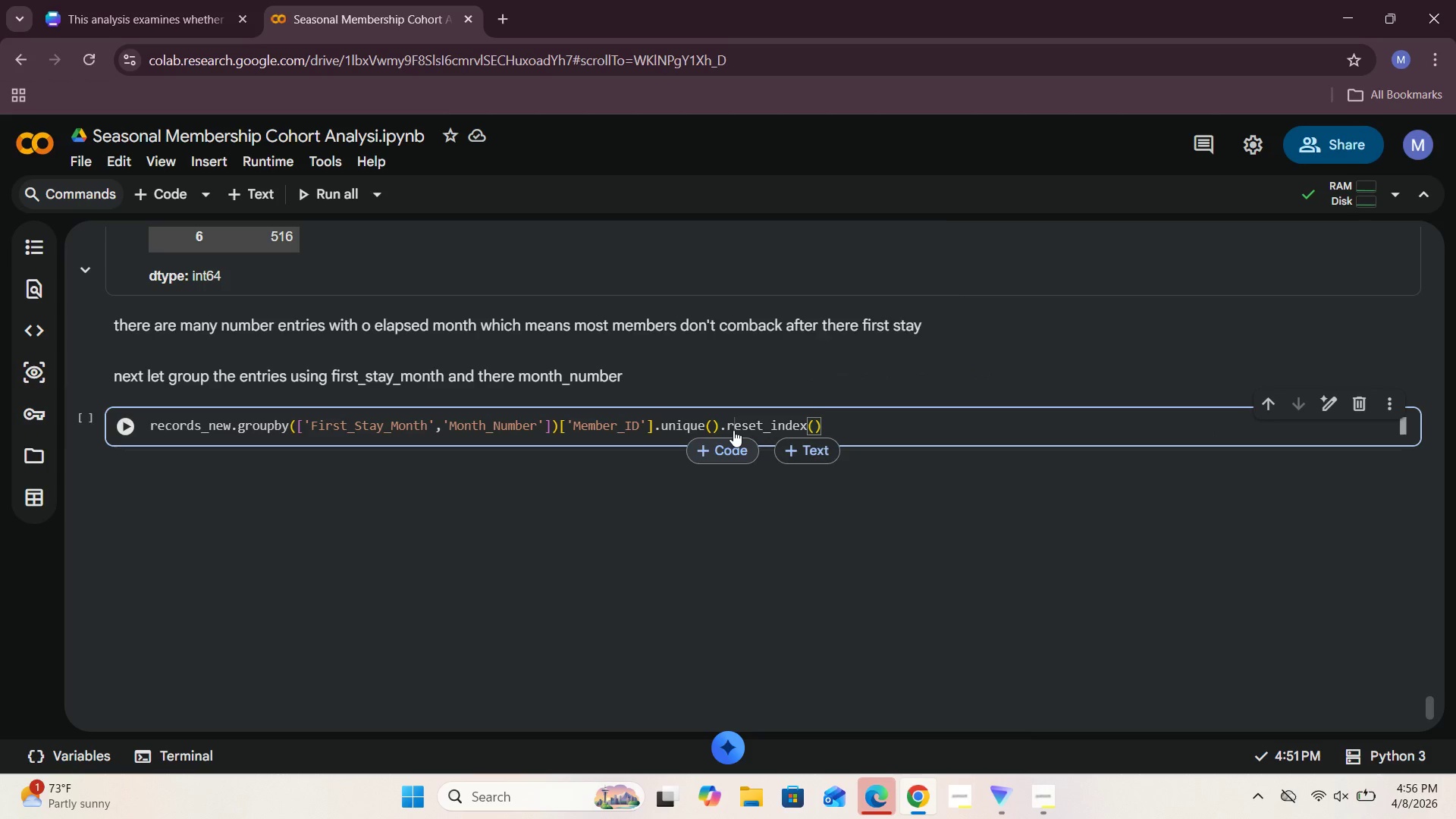 
key(ArrowRight)
 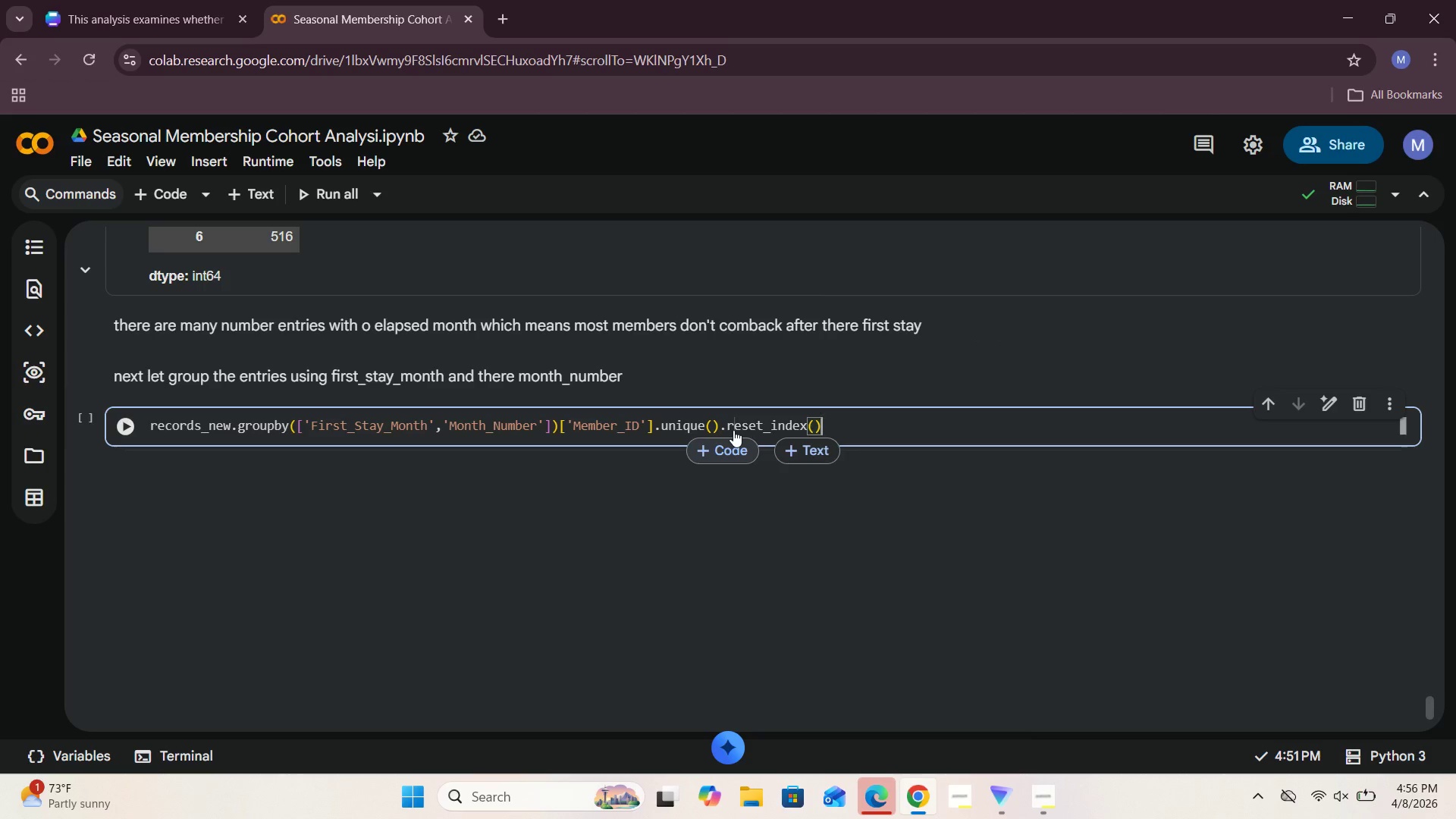 
key(0)
 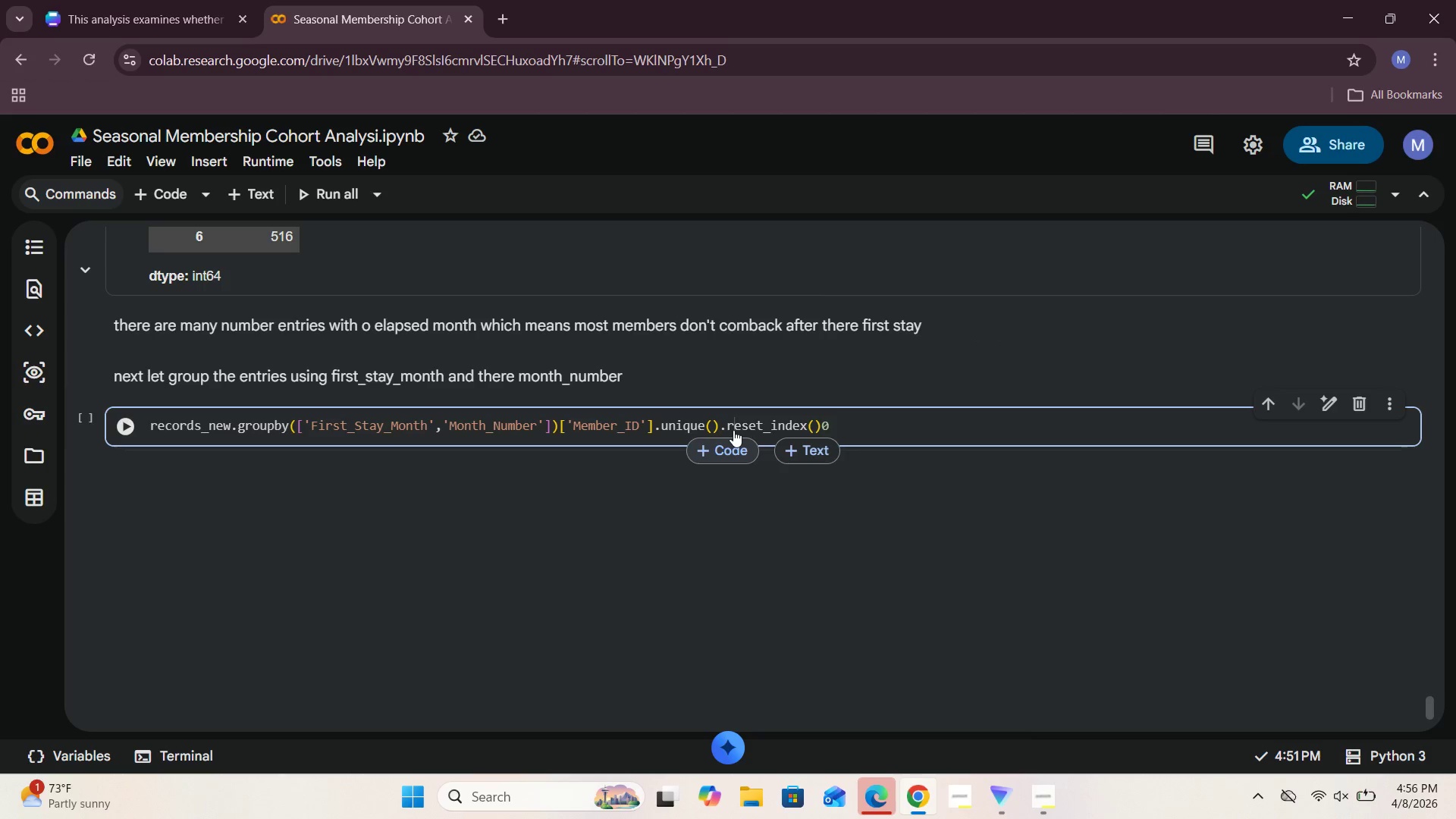 
key(Backspace)
 